 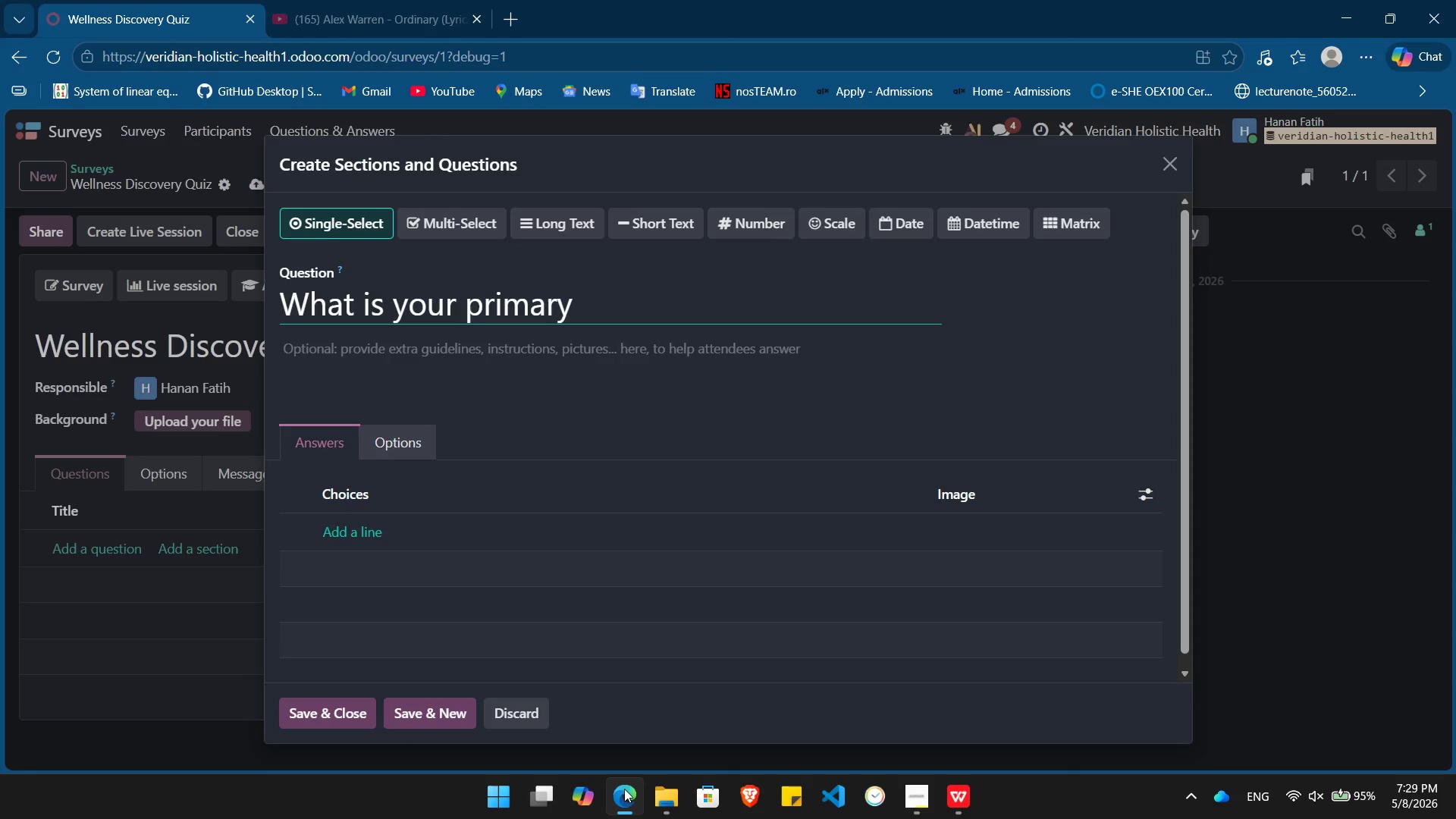 
type(health focus today?)
 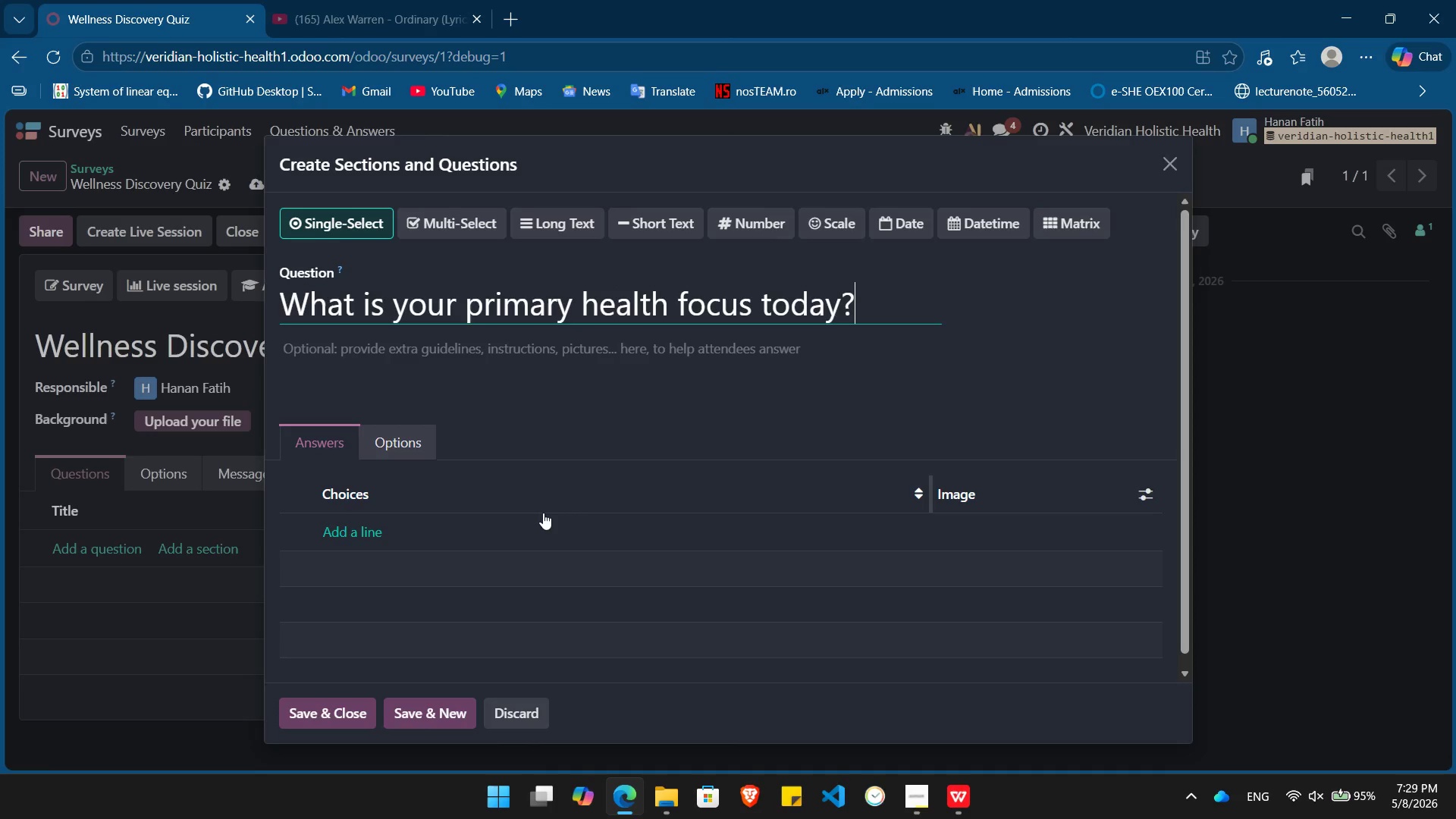 
left_click([344, 532])
 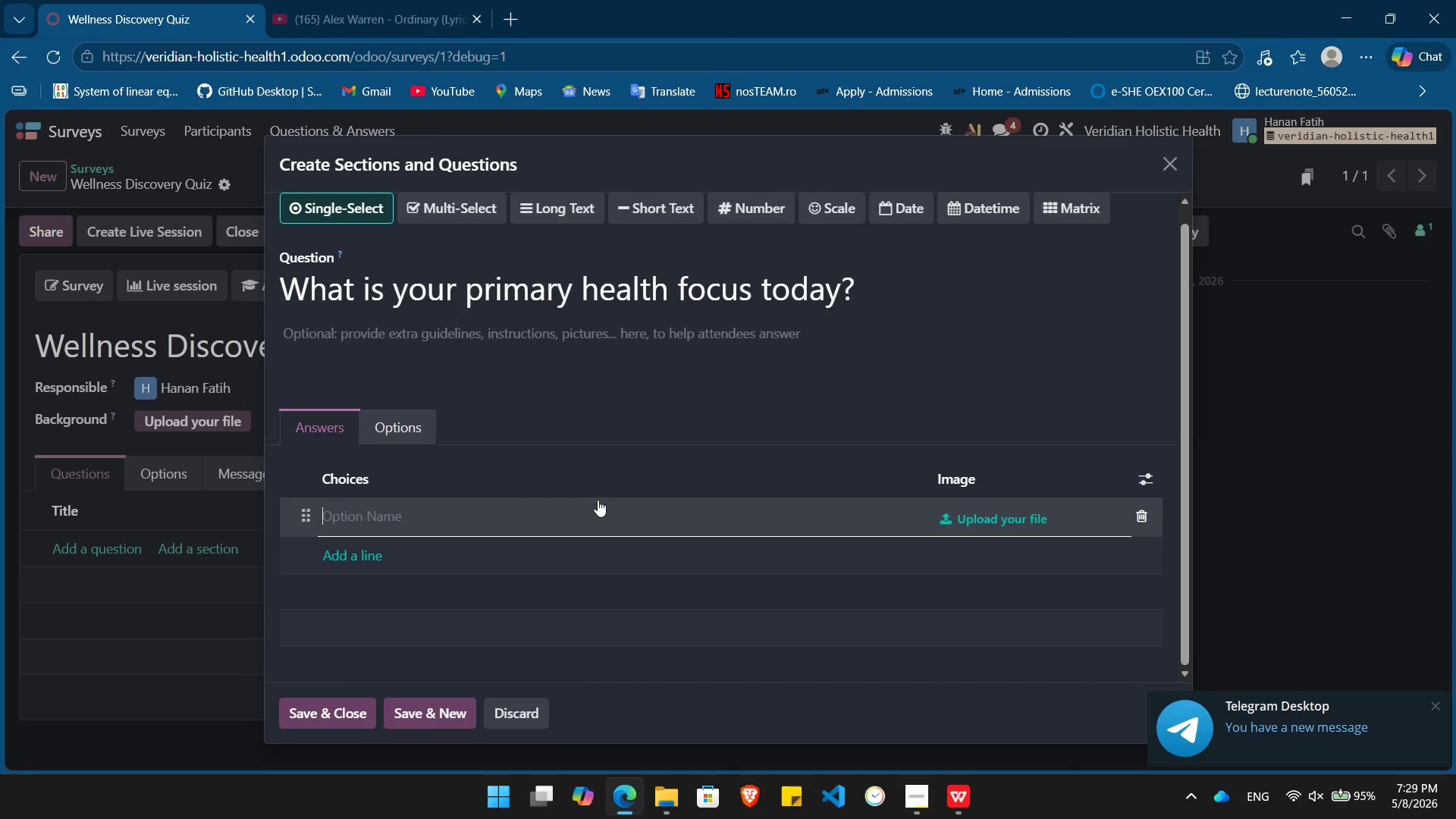 
wait(17.62)
 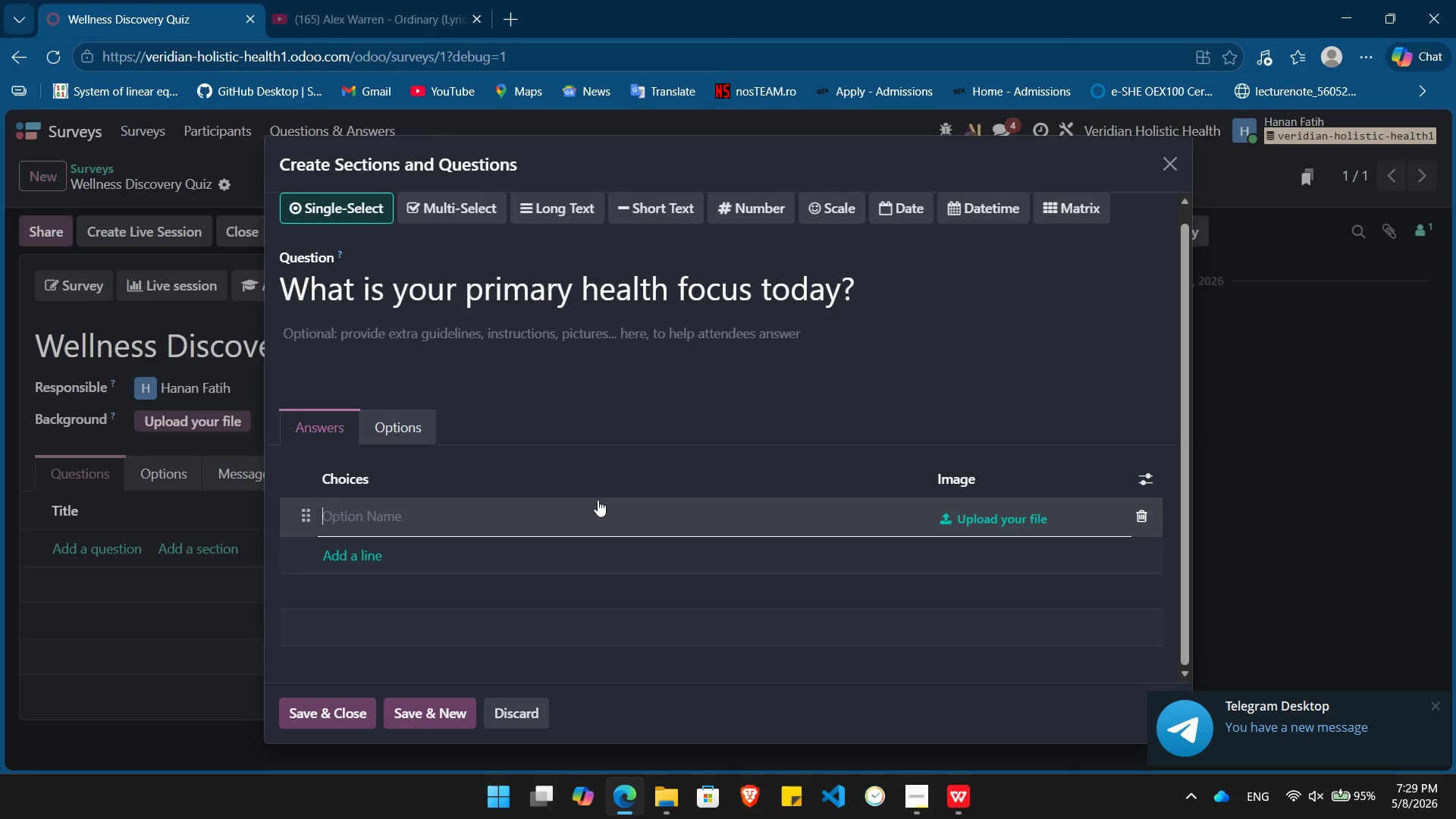 
left_click([420, 711])
 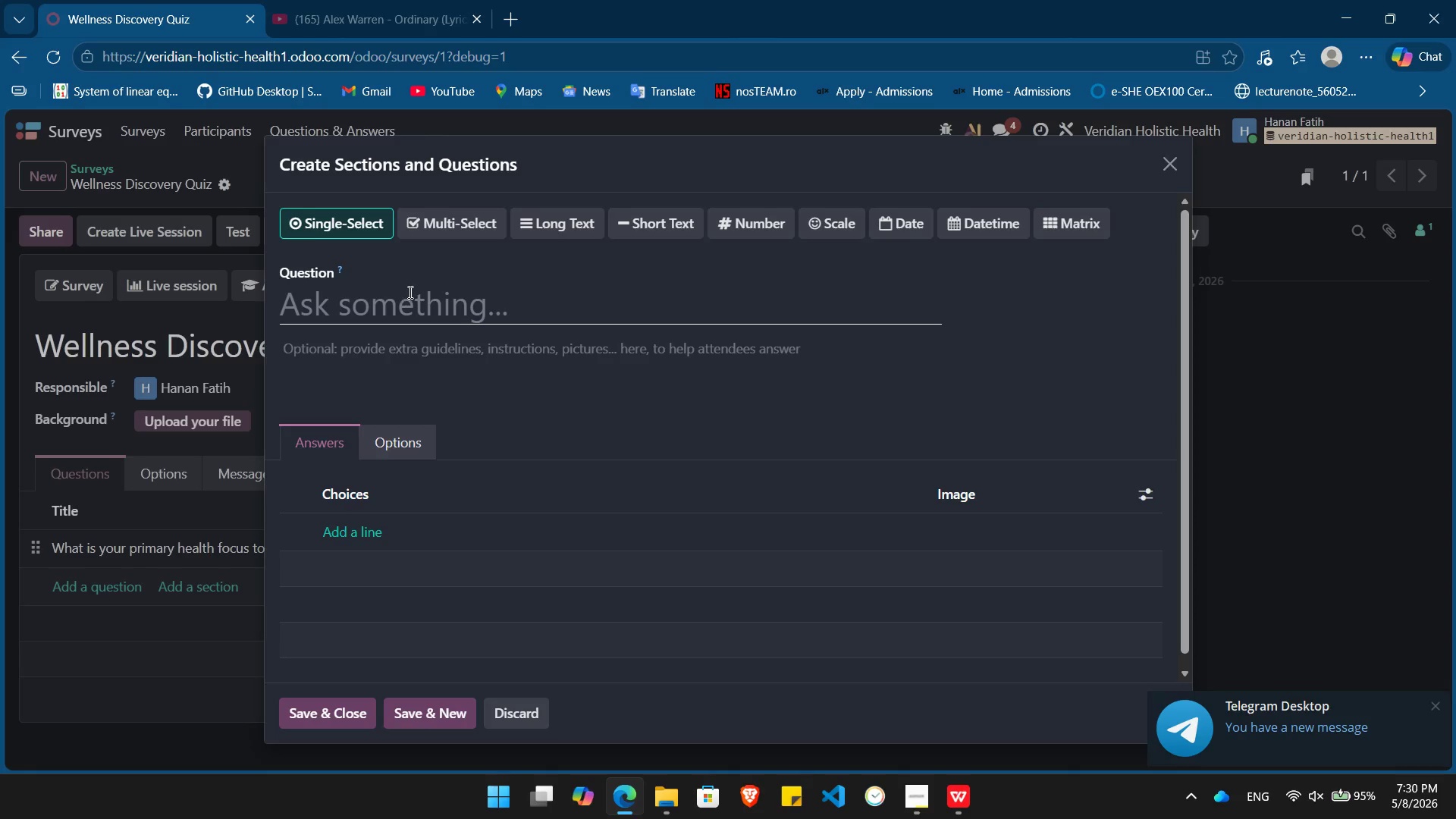 
left_click([409, 292])
 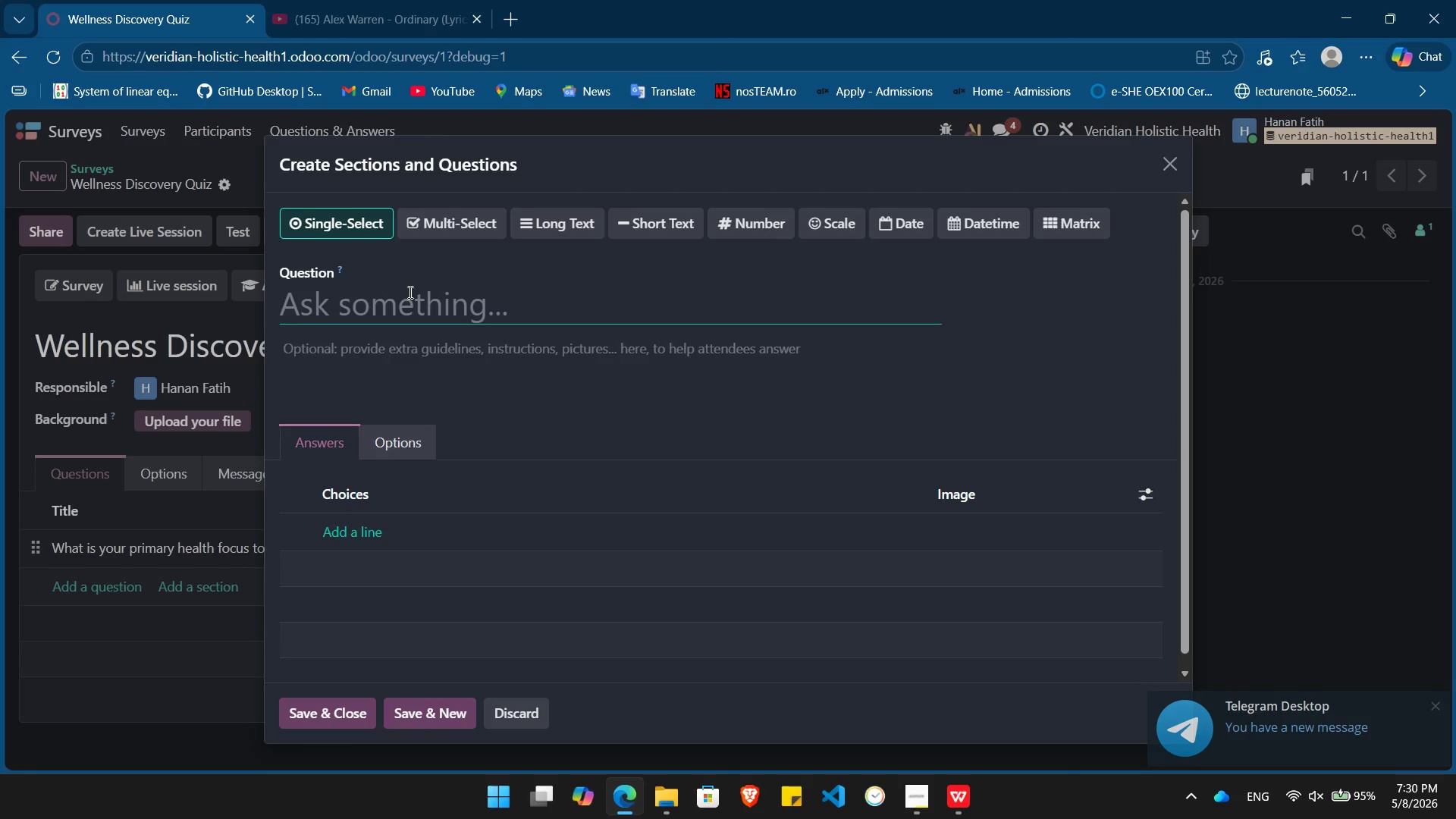 
type(On a scale os)
key(Backspace)
type(f 1-10, how does this impact your daily enery=)
key(Backspace)
key(Backspace)
type(gy?)
 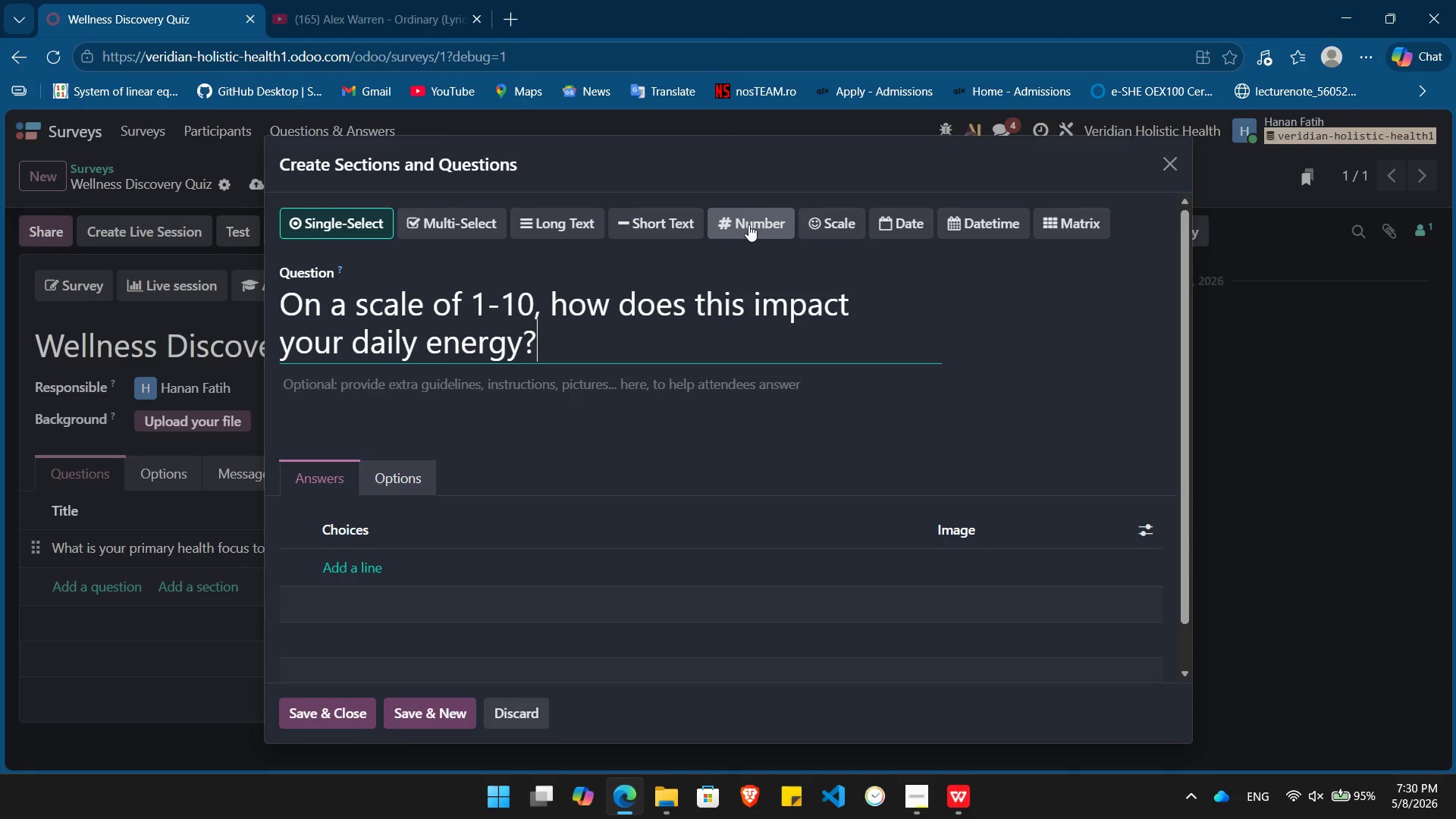 
left_click([824, 217])
 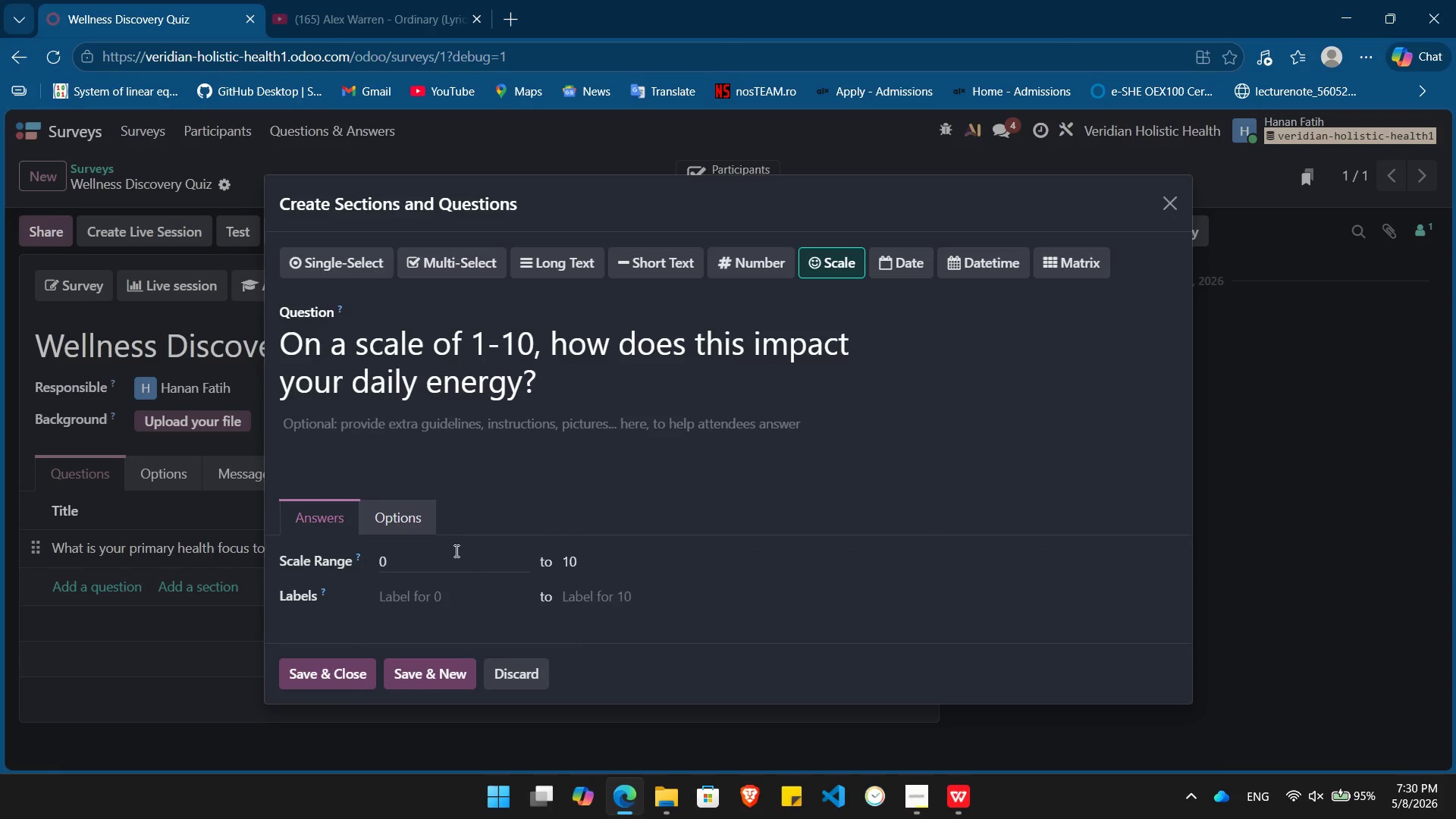 
left_click([452, 551])
 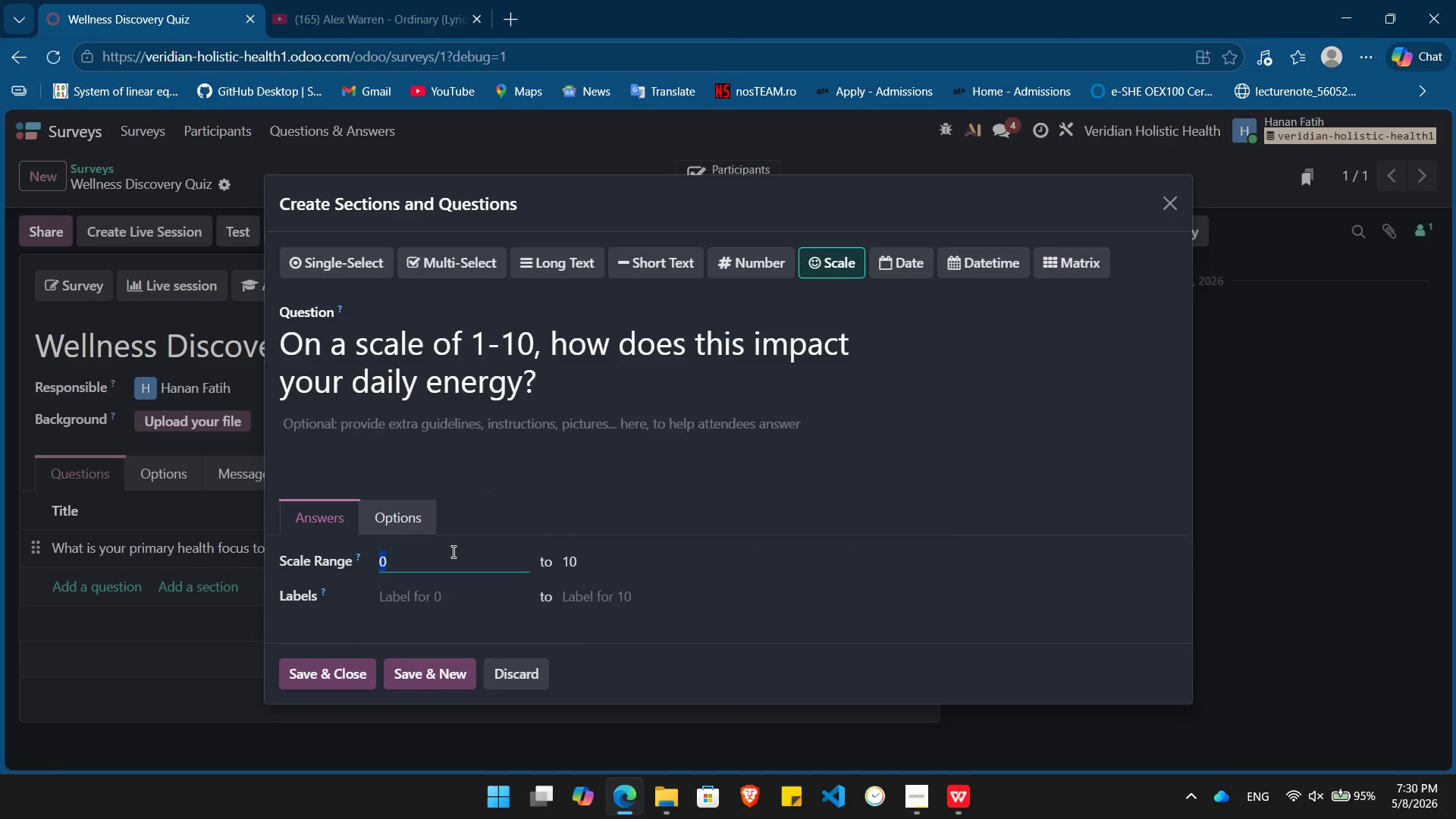 
key(Numpad1)
 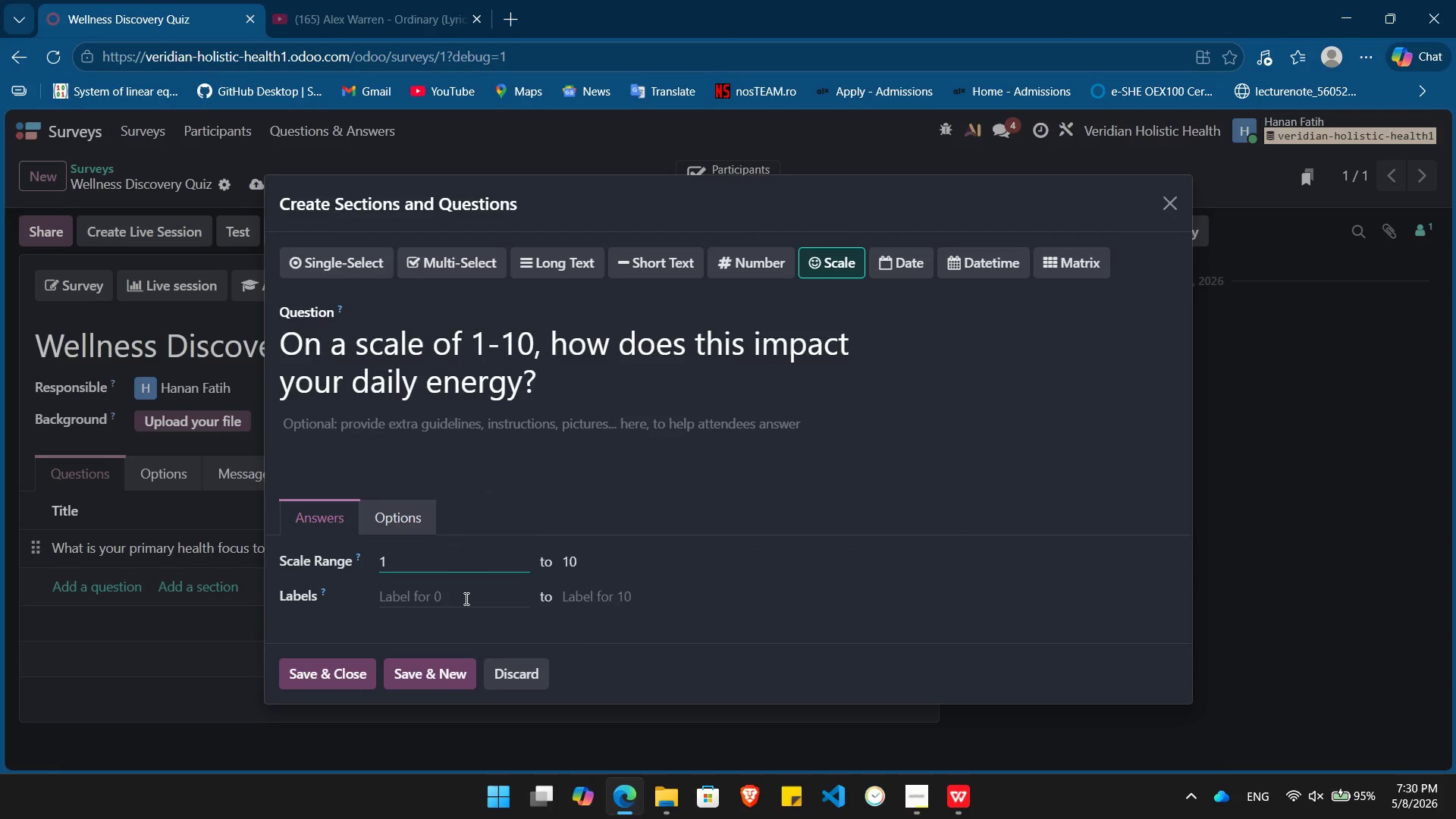 
left_click([451, 595])
 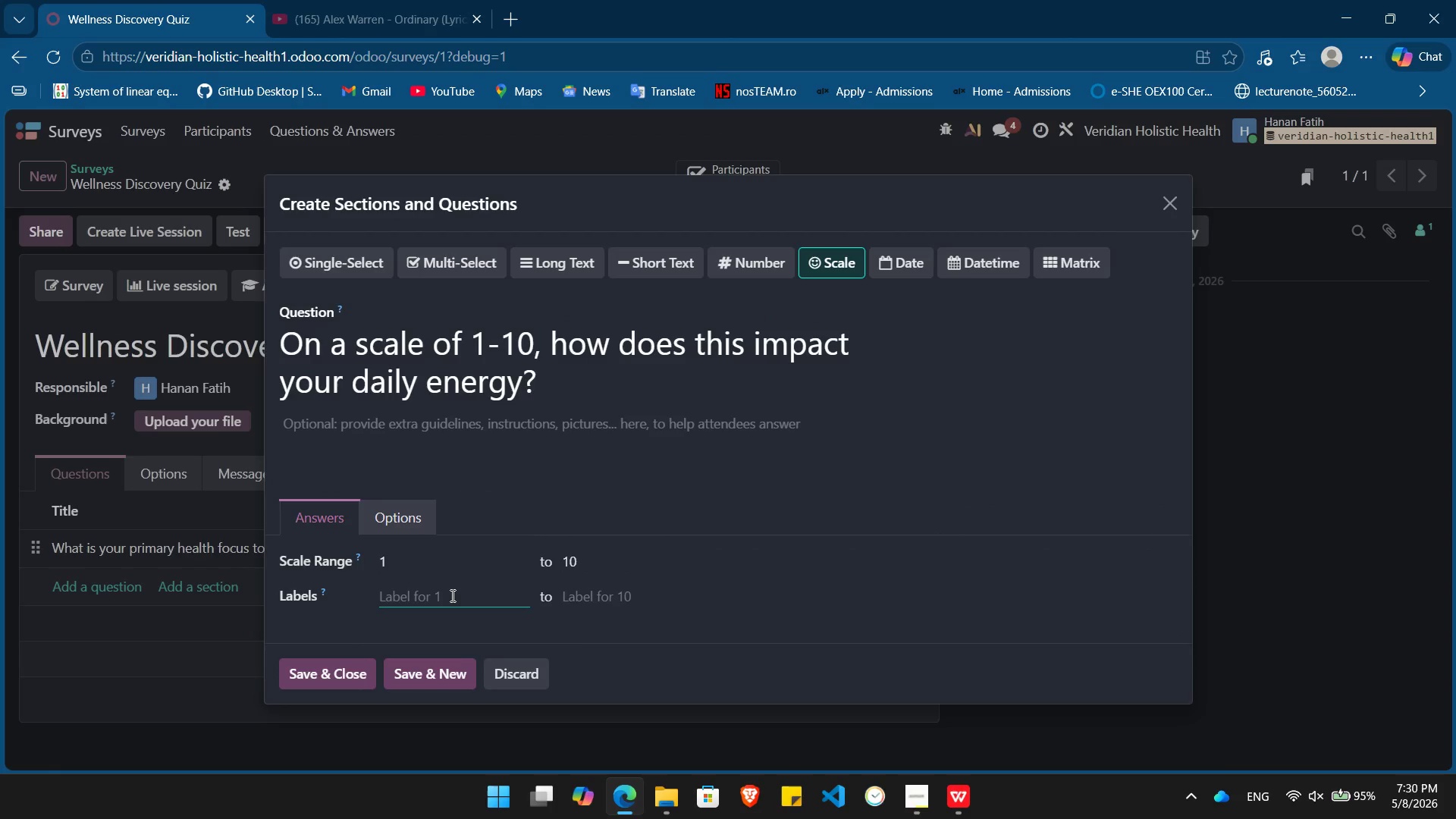 
key(Numpad1)
 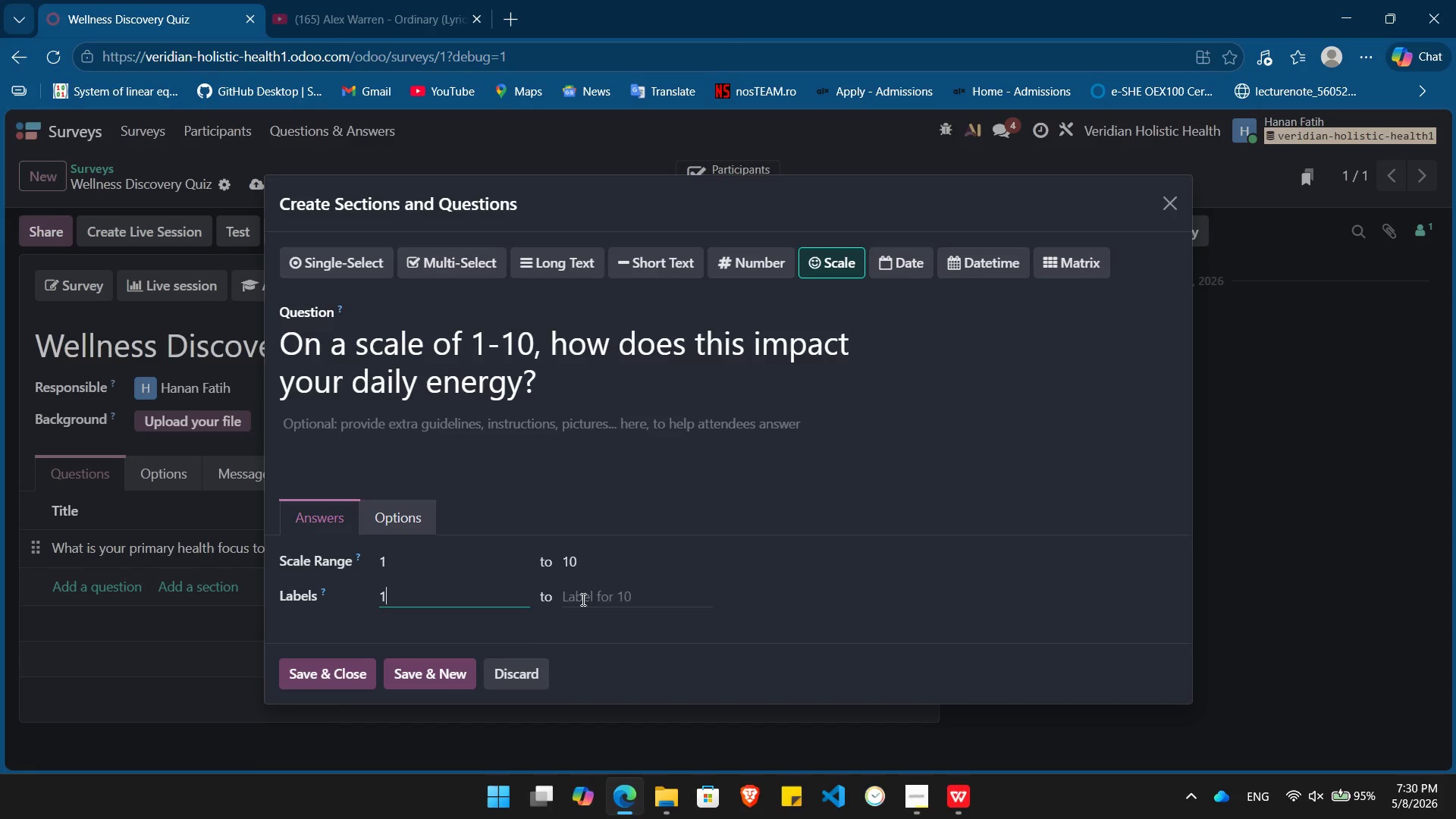 
left_click([586, 596])
 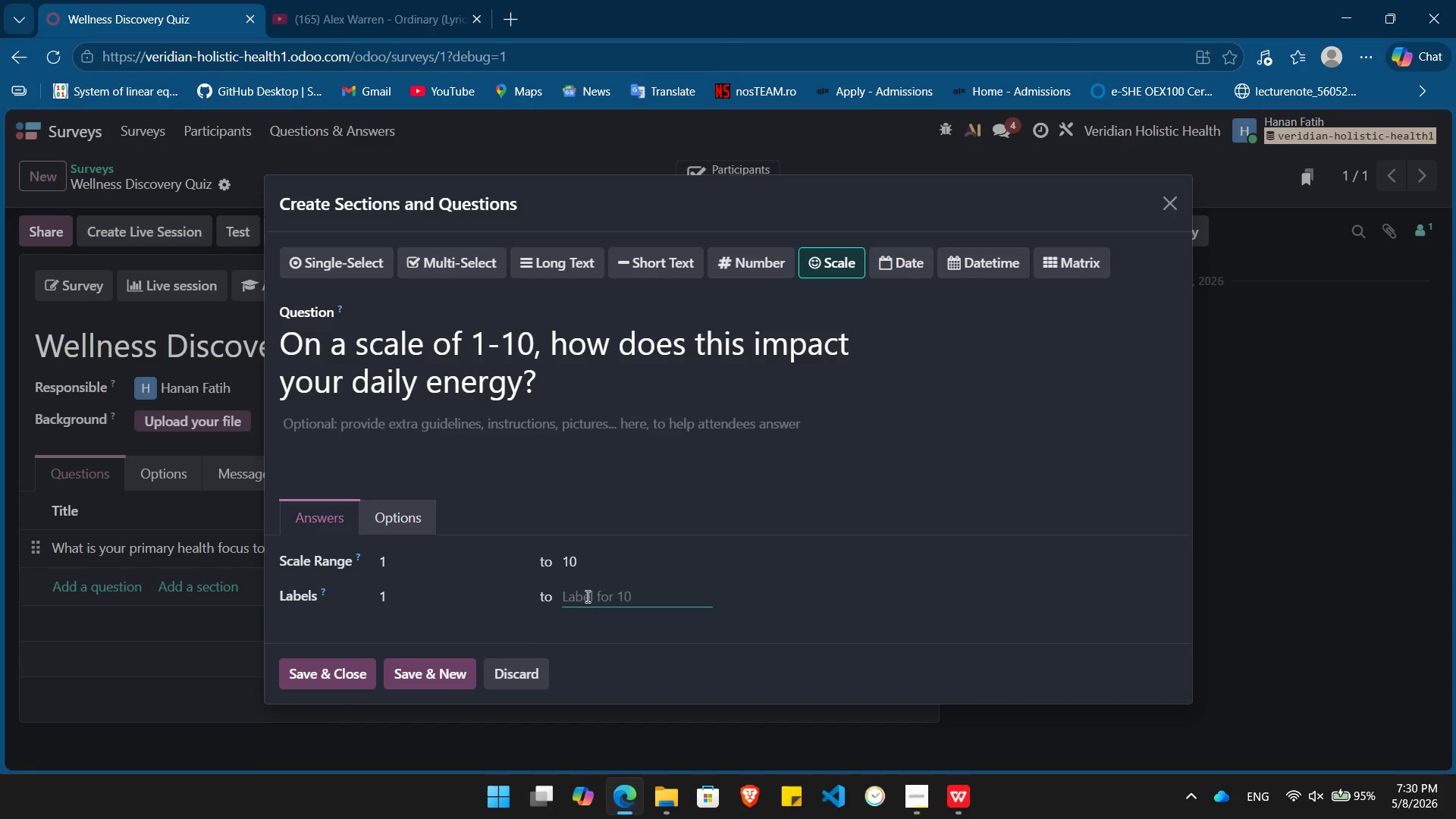 
key(Numpad1)
 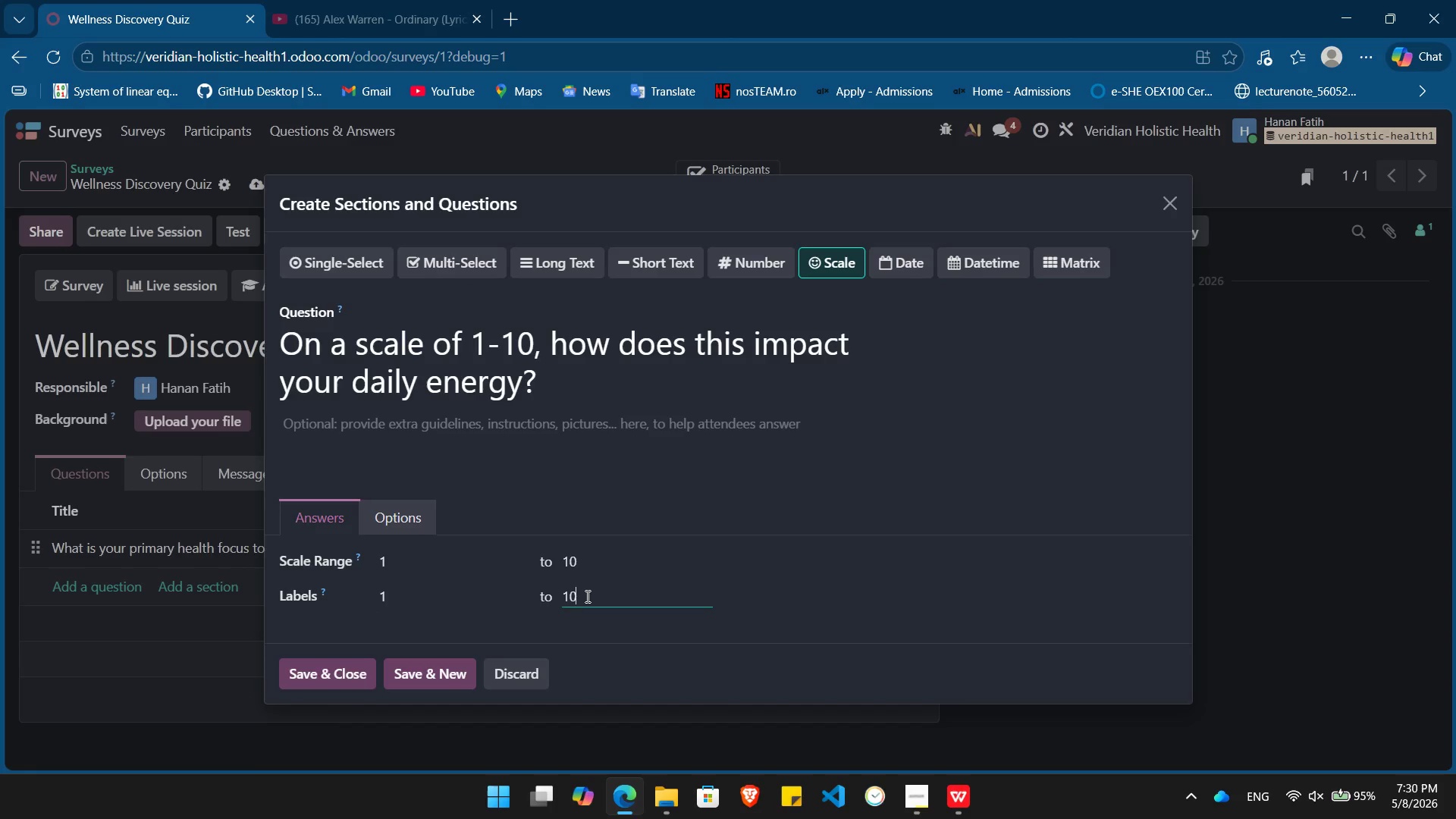 
key(Numpad0)
 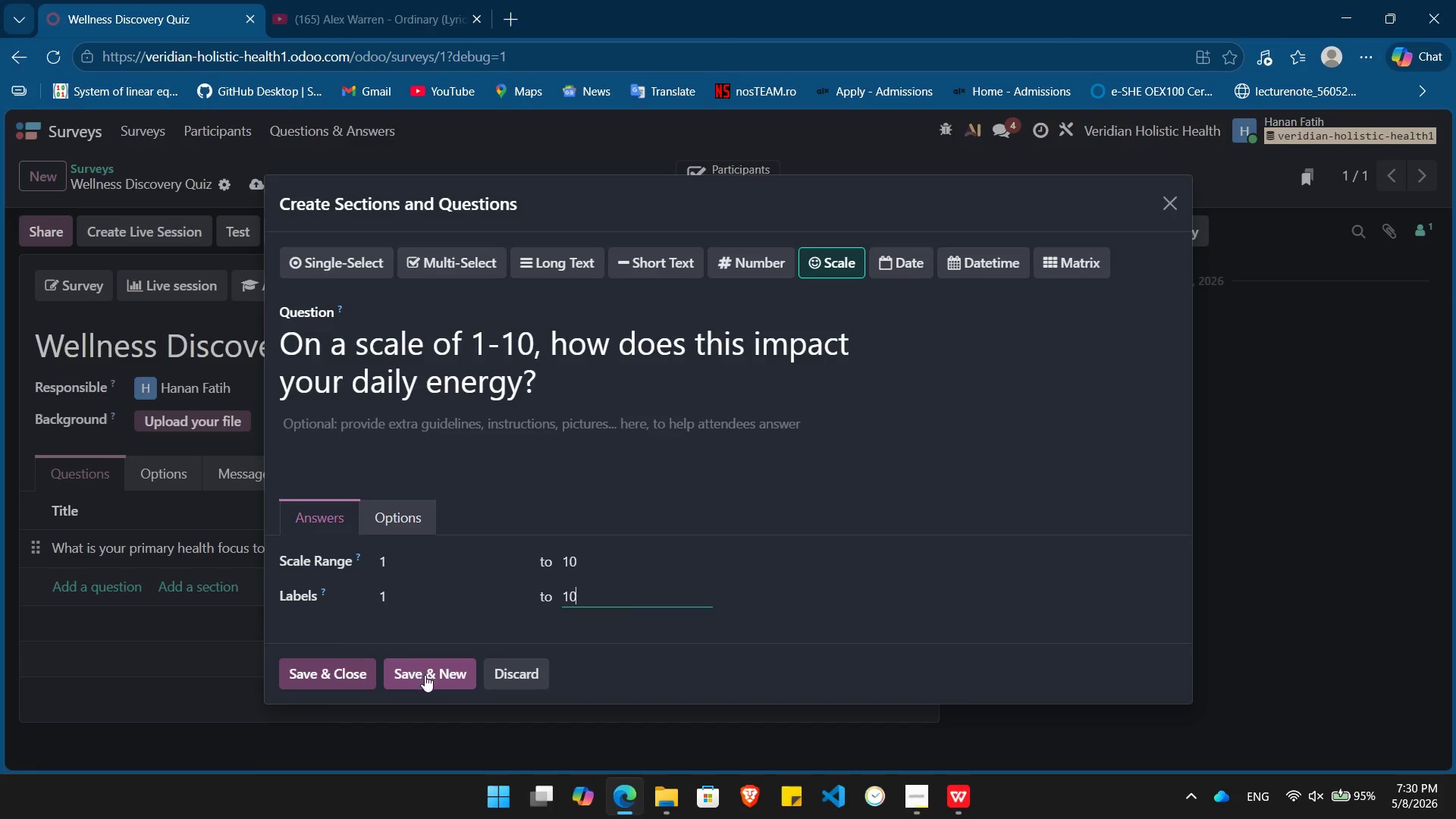 
left_click([426, 676])
 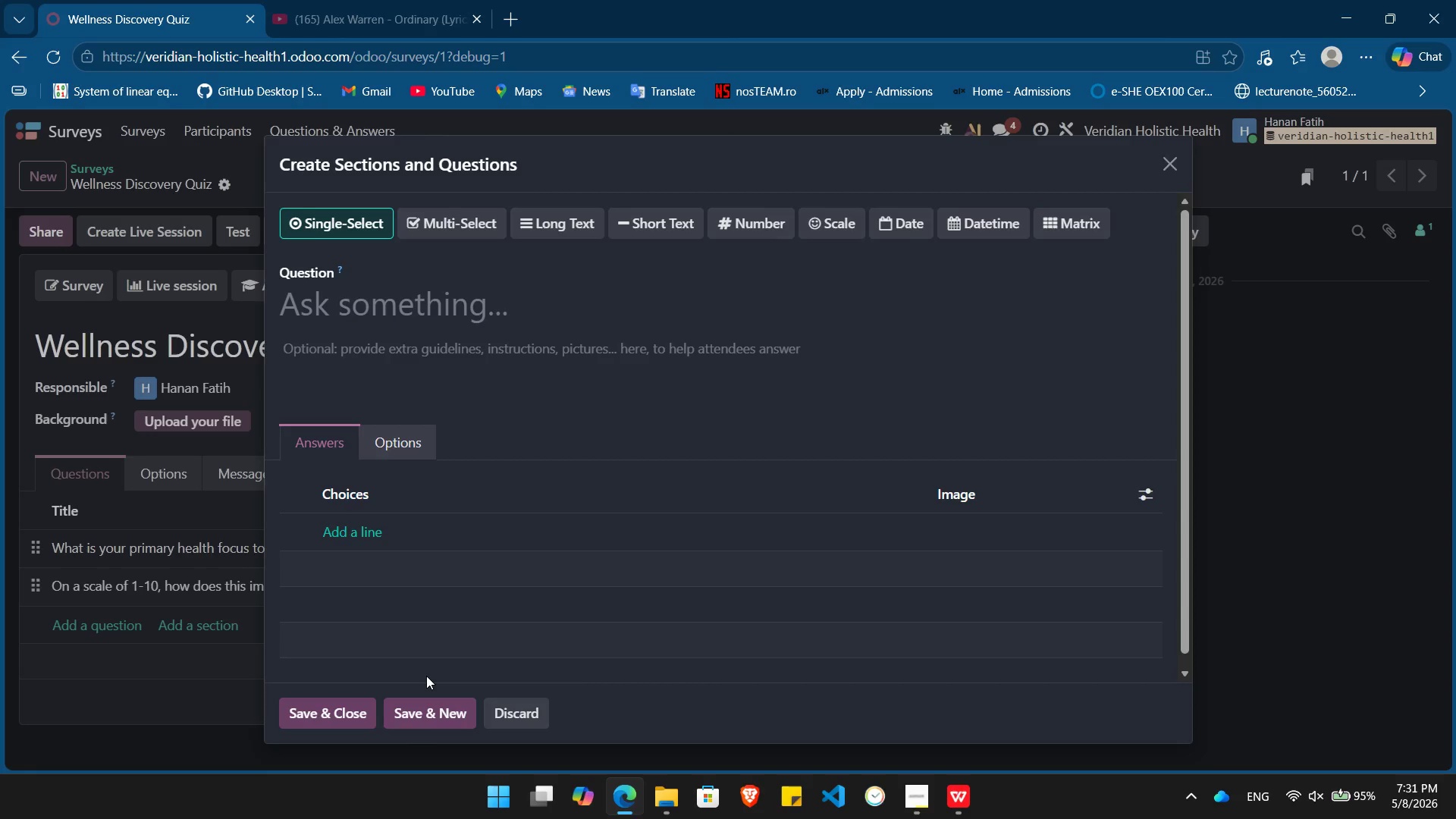 
wait(51.56)
 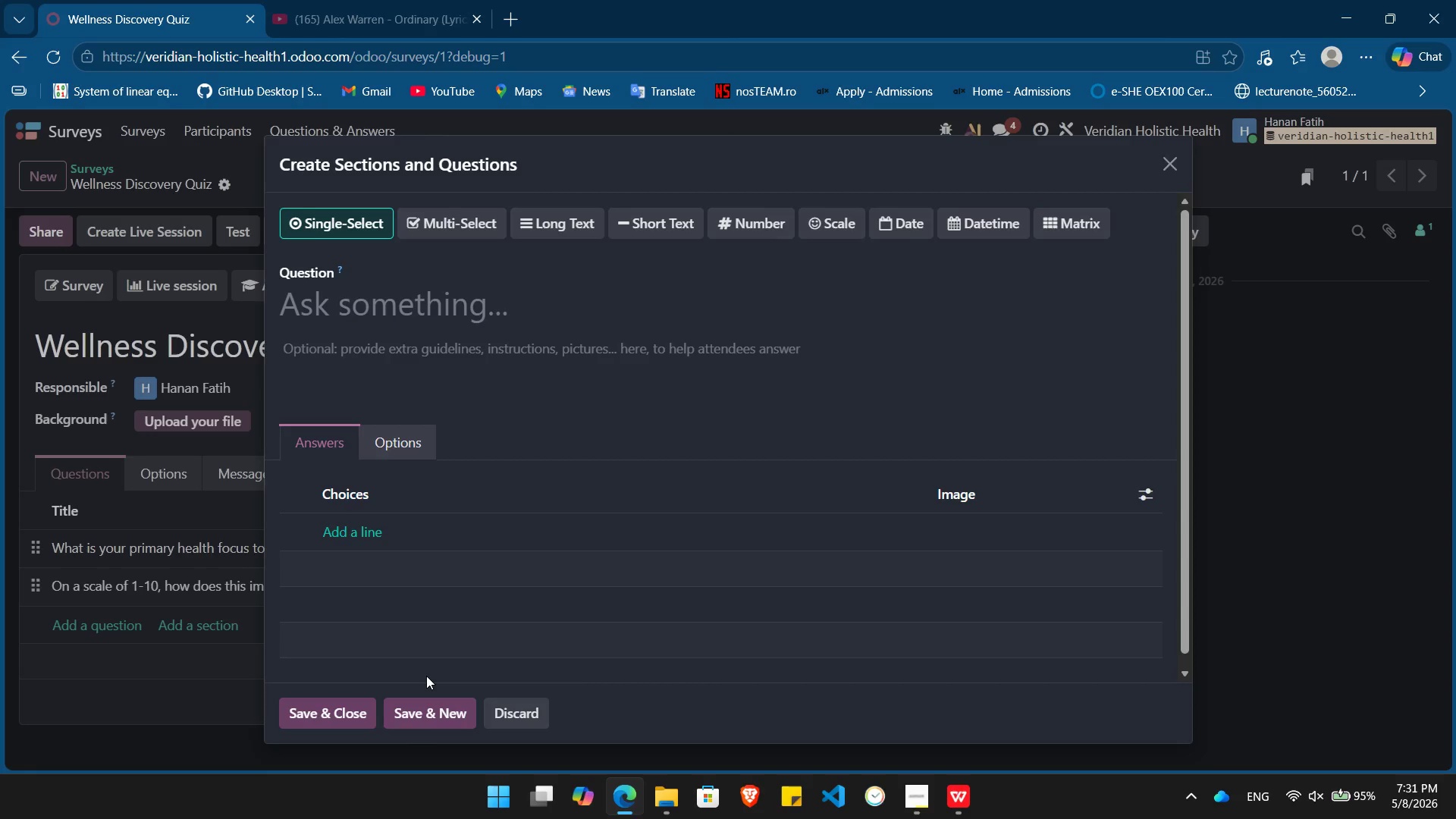 
left_click([521, 318])
 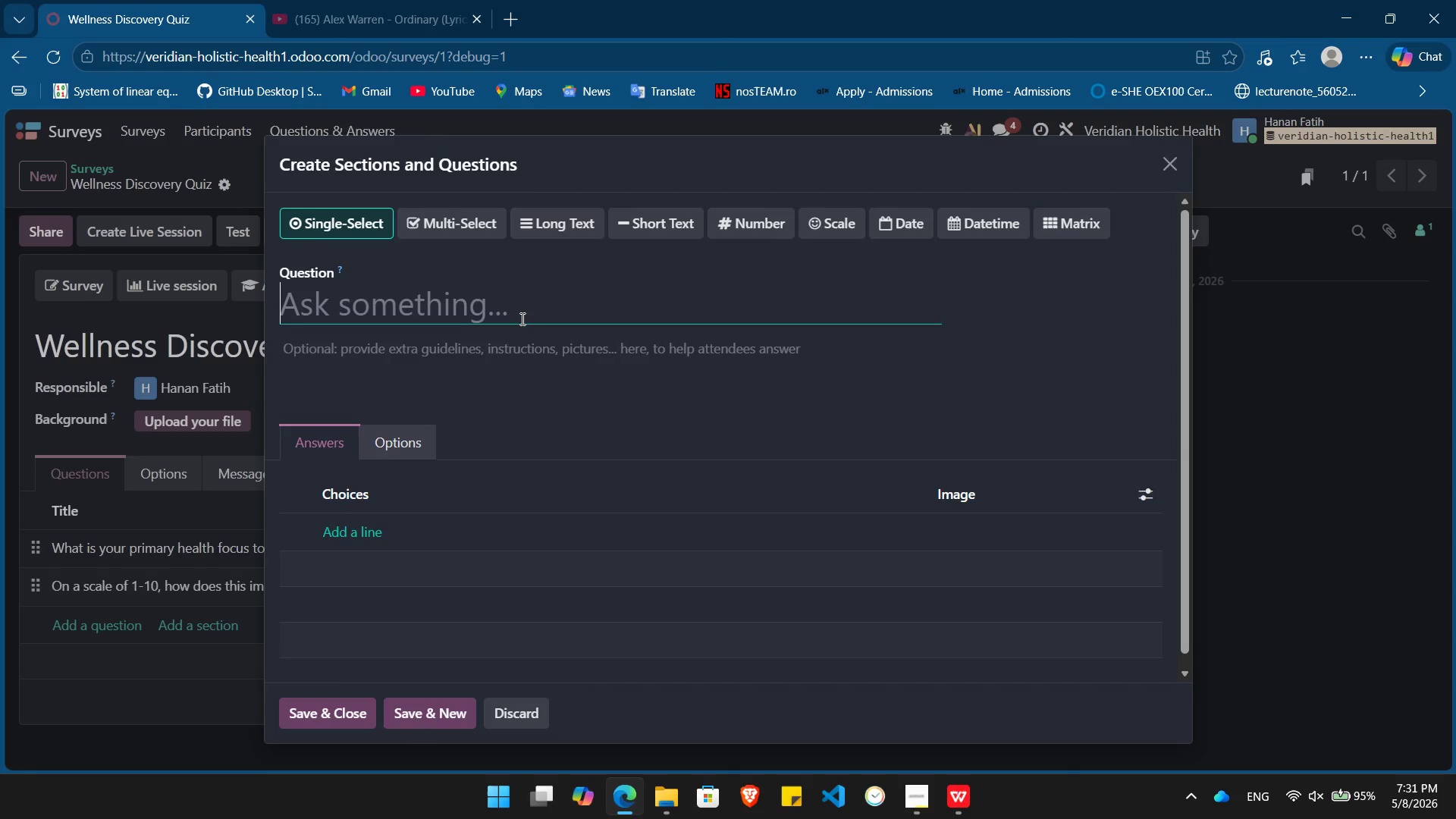 
wait(5.55)
 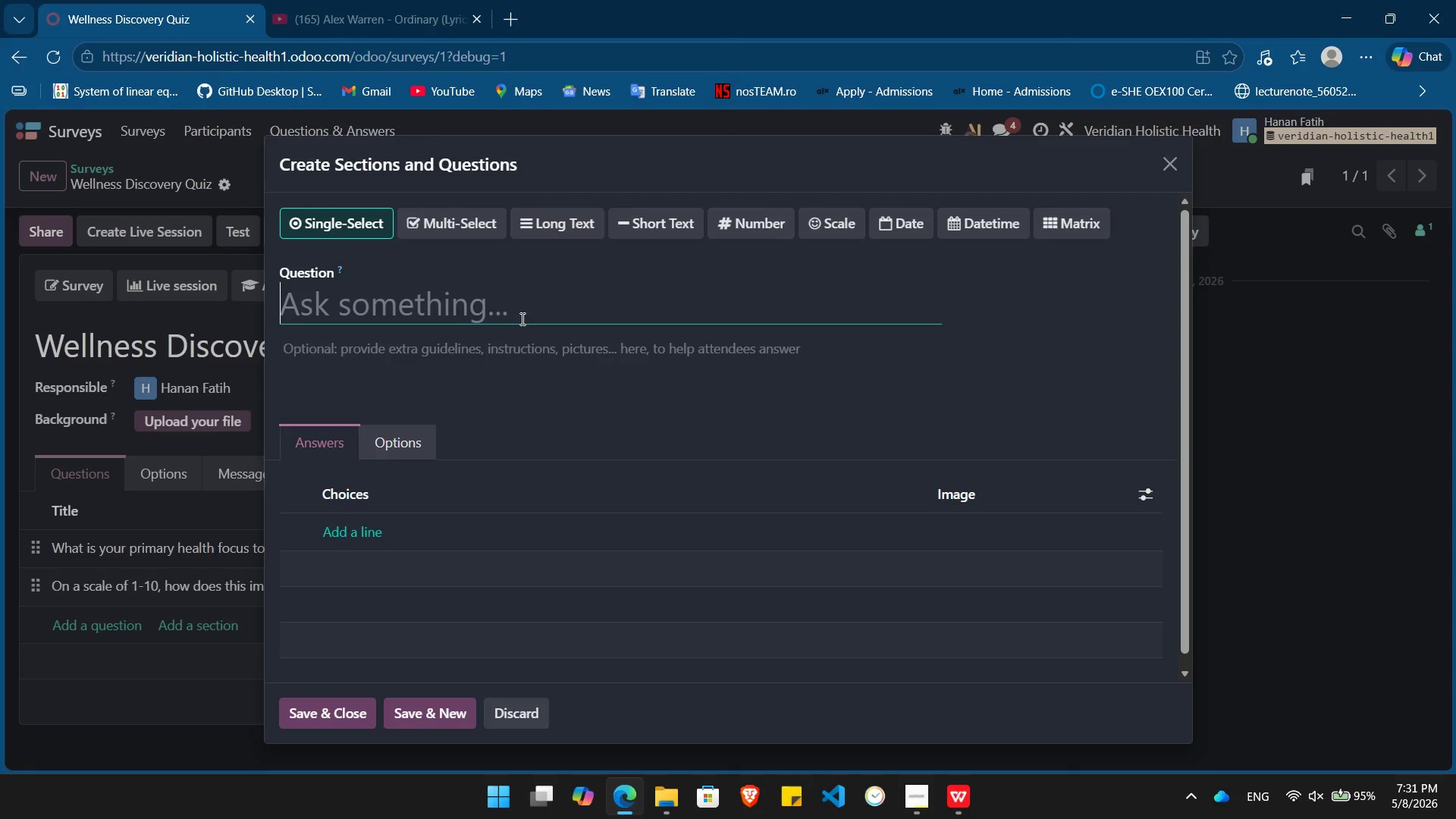 
type(How long)
 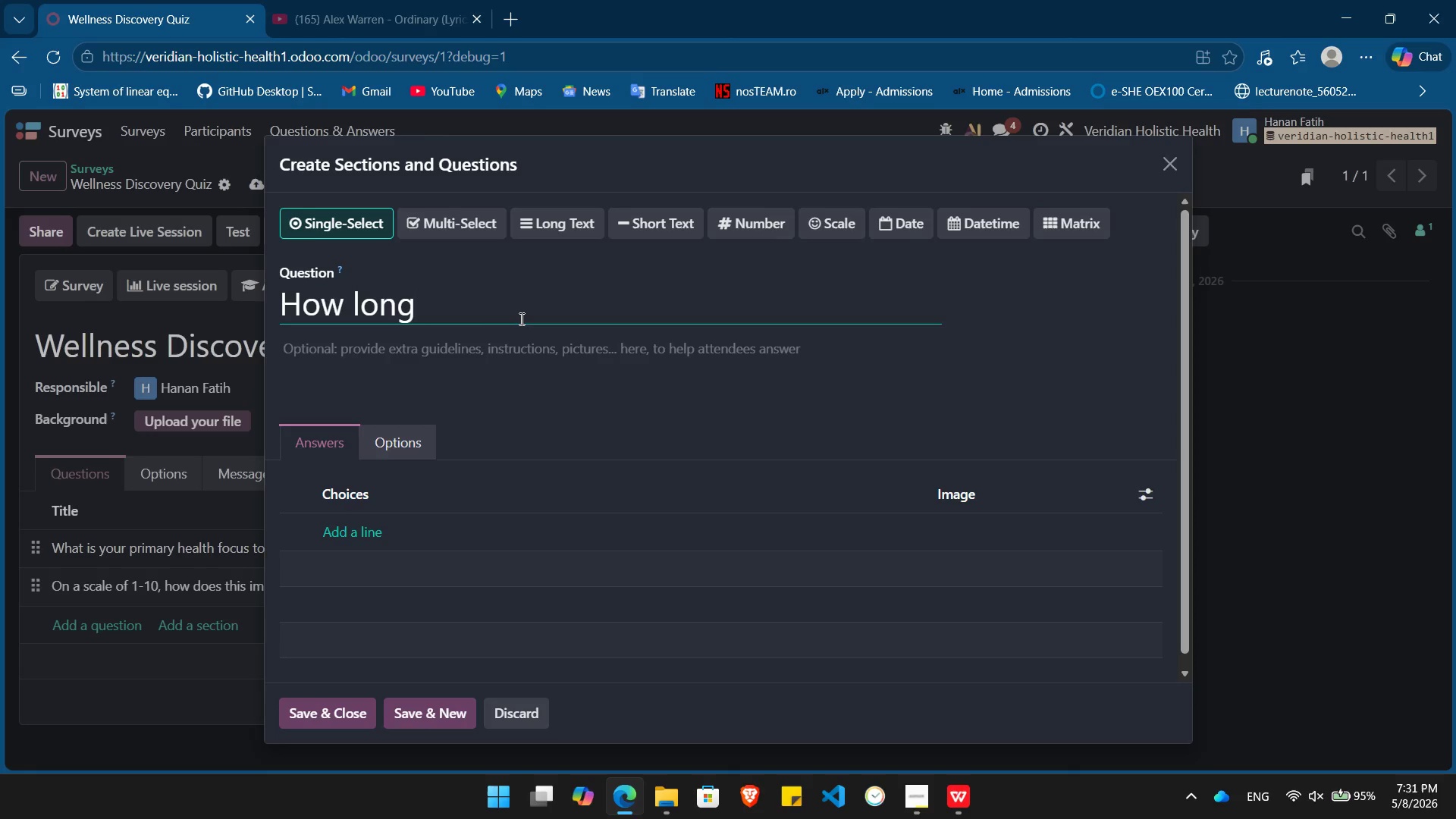 
wait(6.52)
 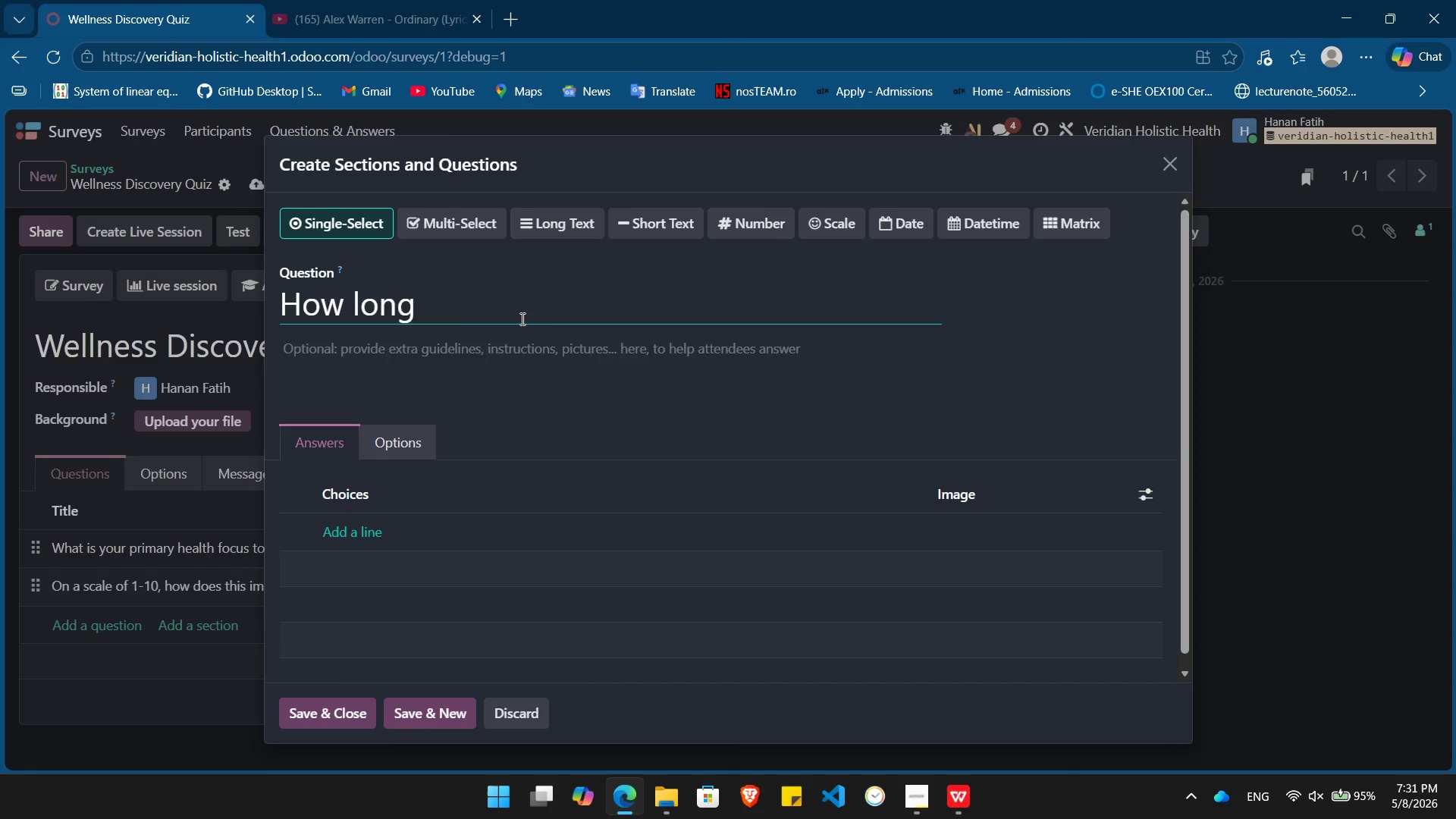 
key(Space)
 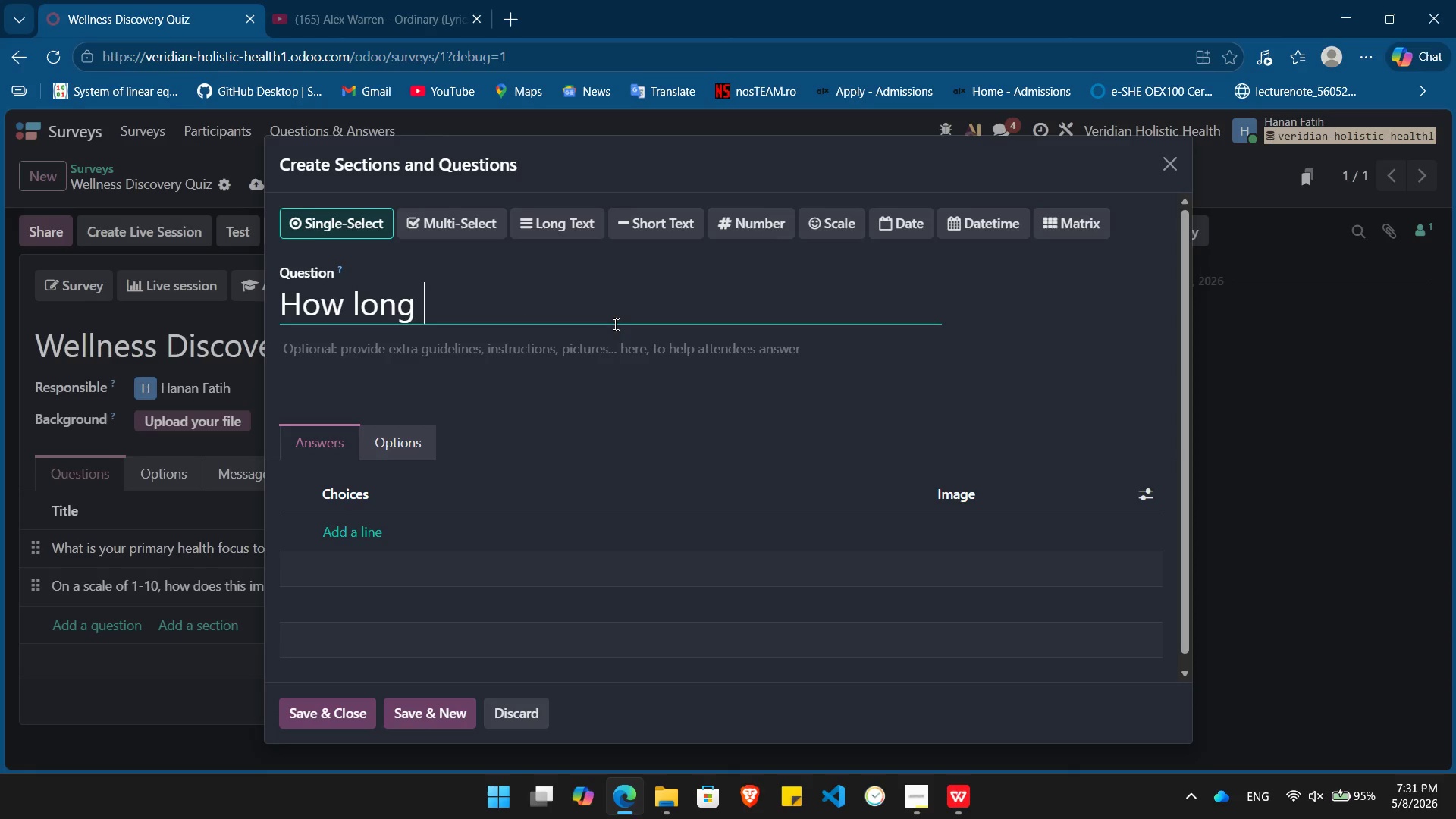 
wait(6.83)
 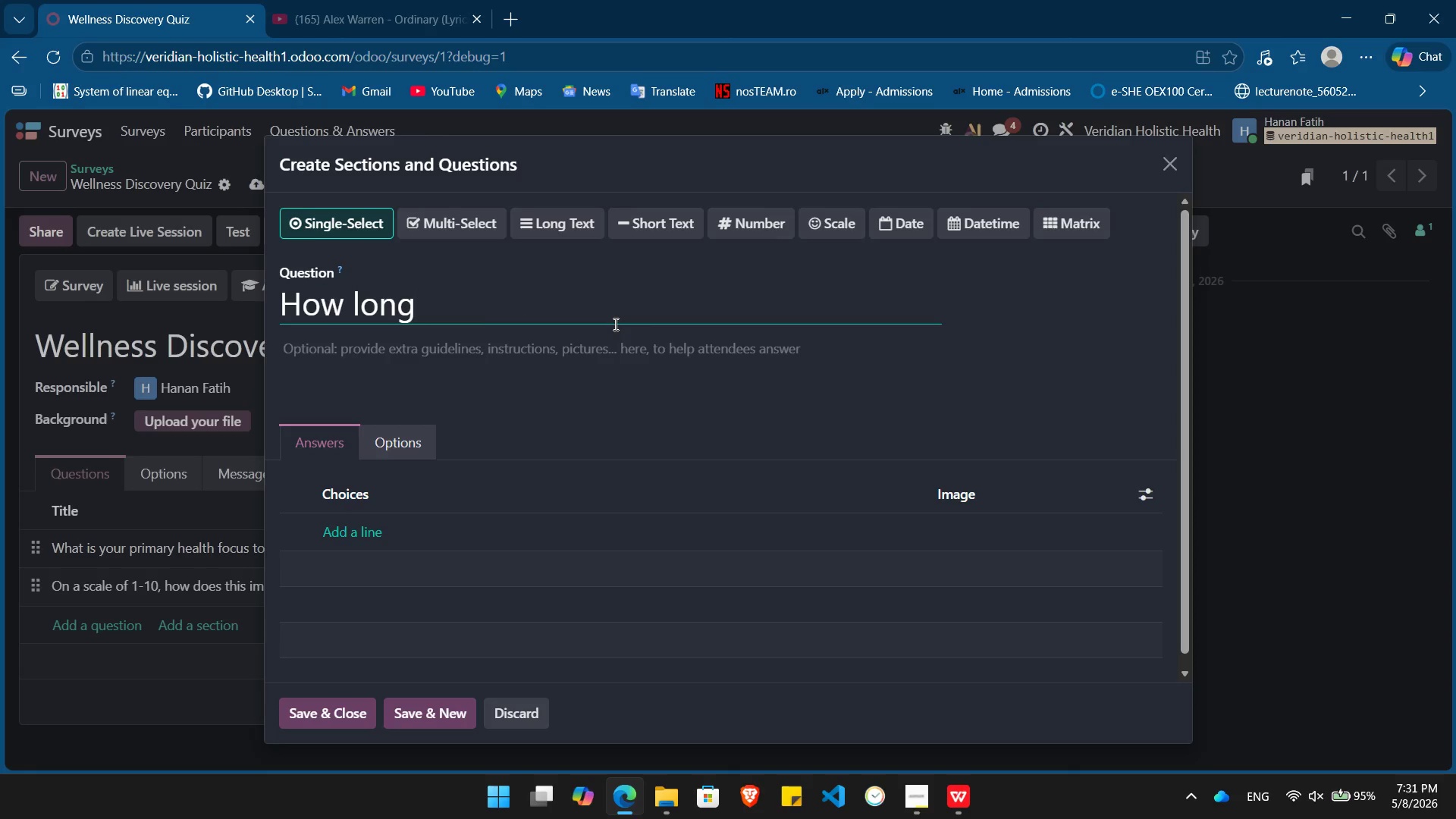 
left_click([632, 311])
 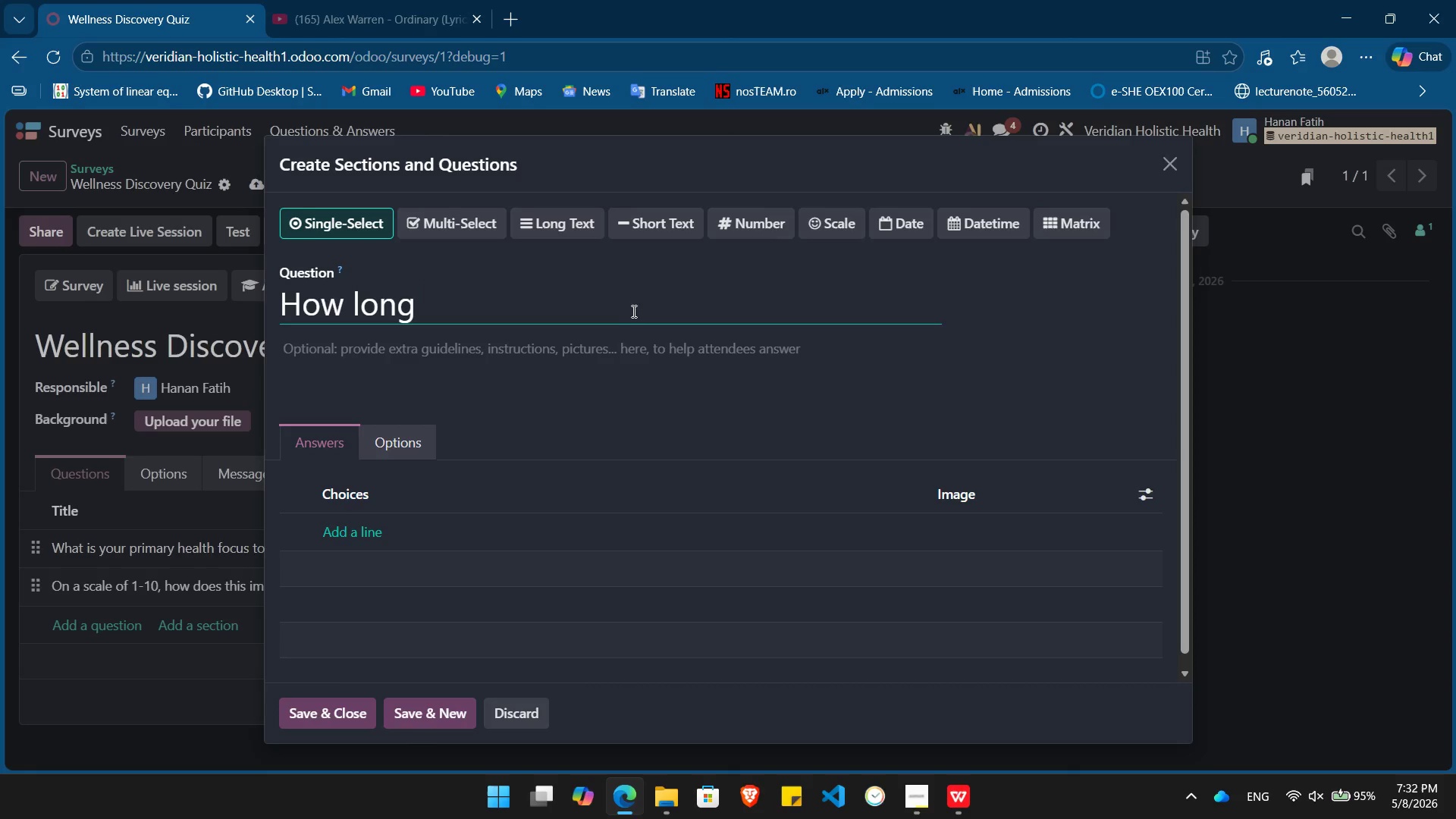 
wait(11.75)
 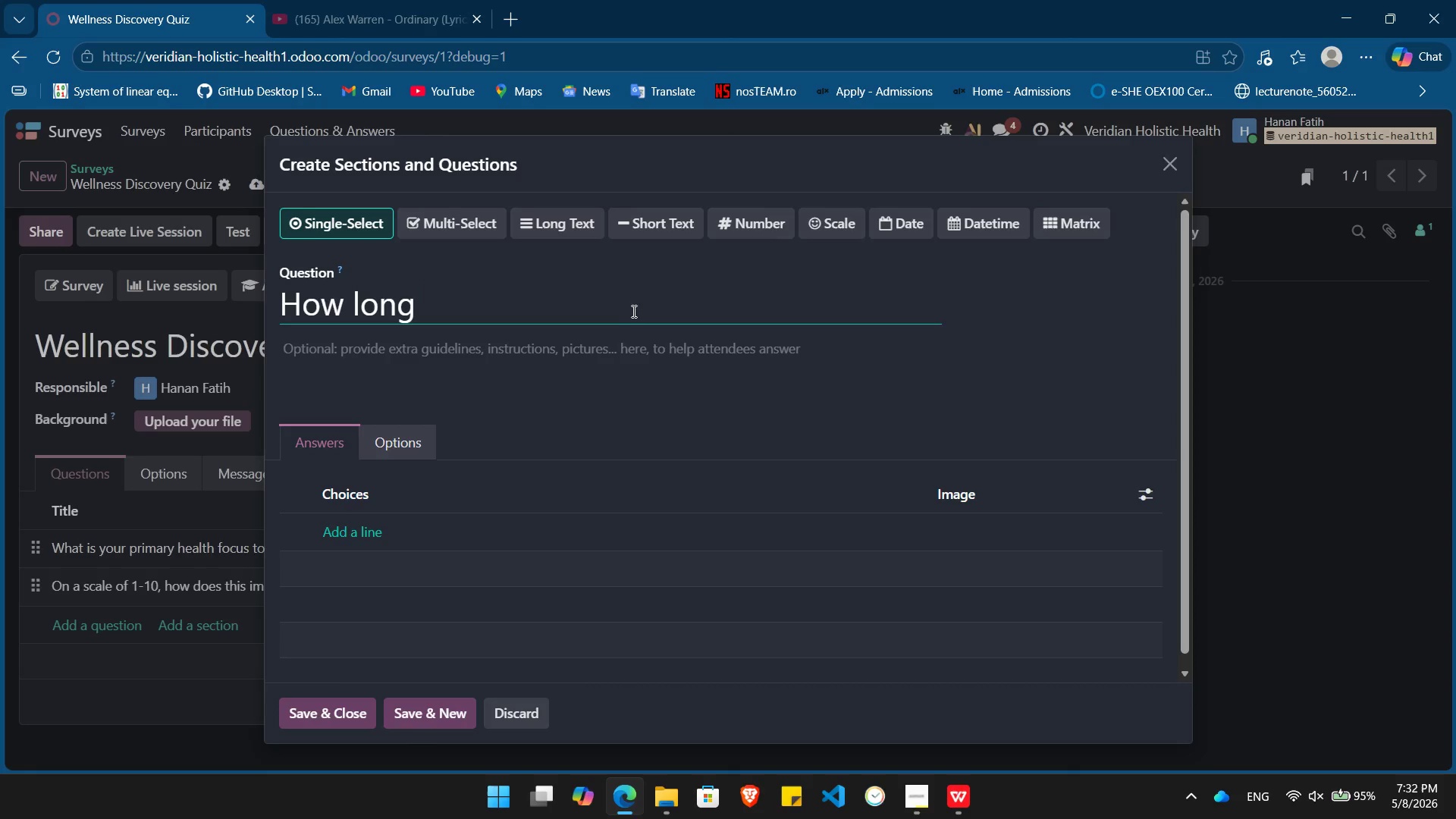 
left_click([522, 717])
 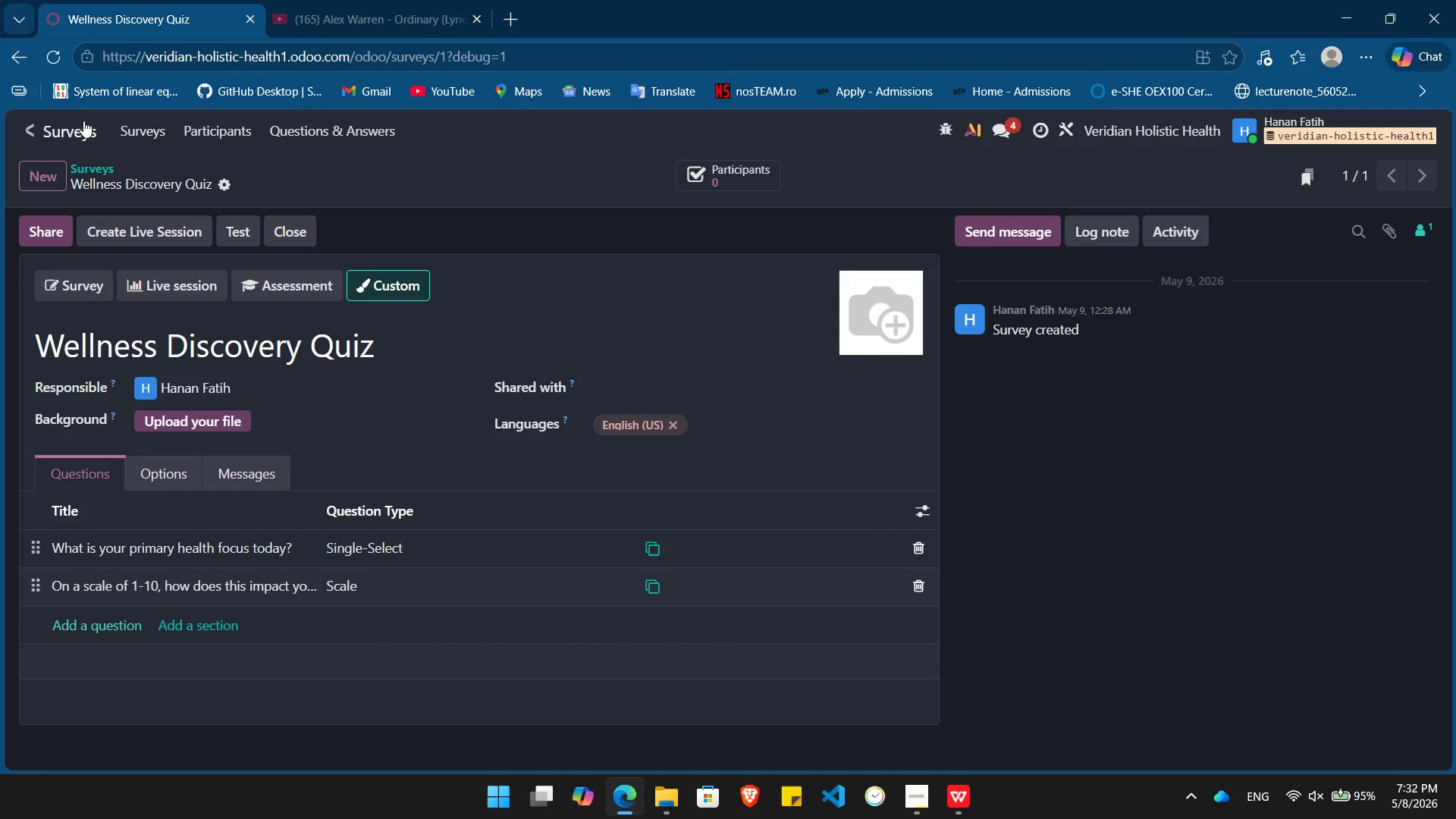 
left_click([67, 121])
 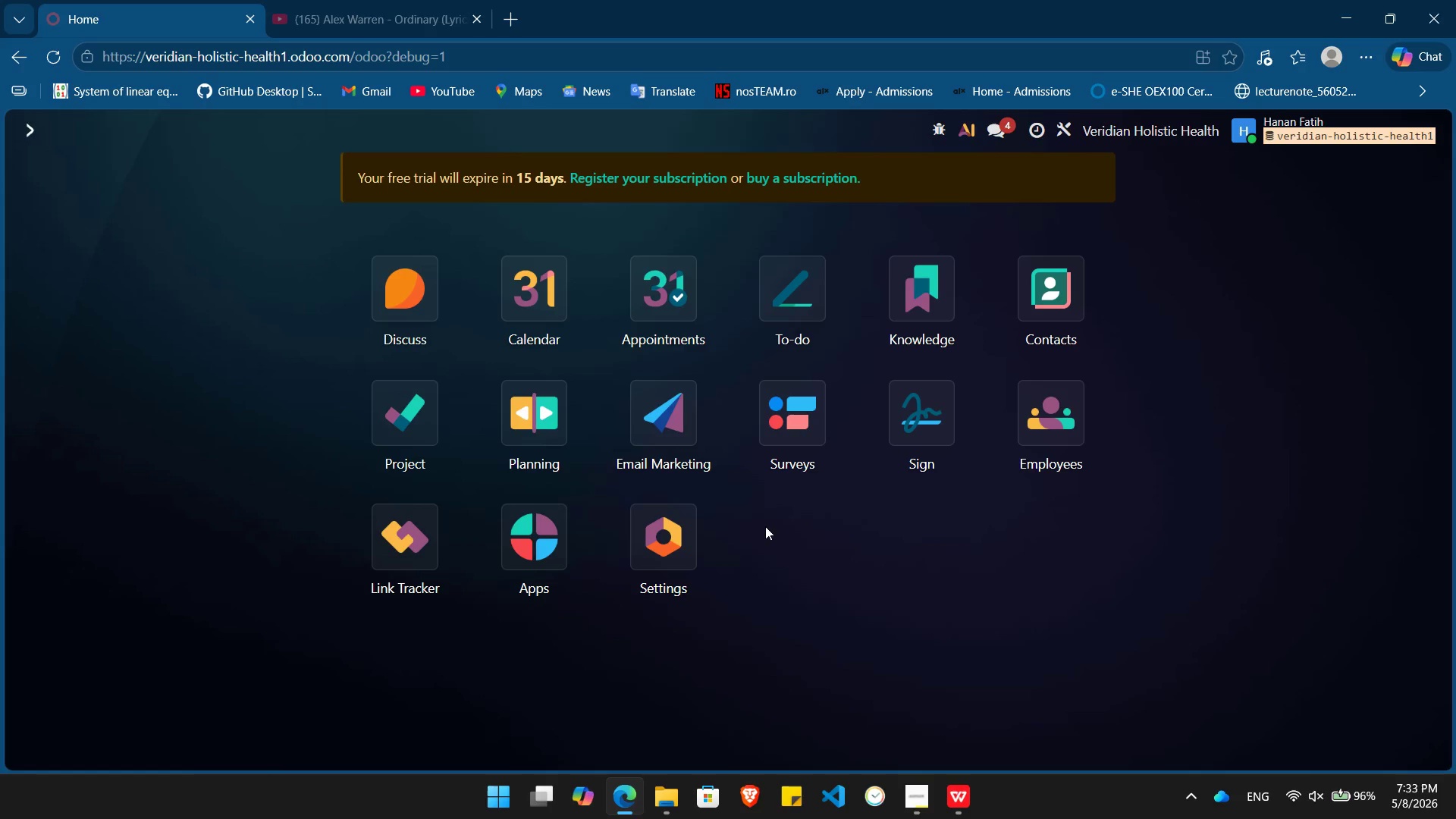 
wait(87.69)
 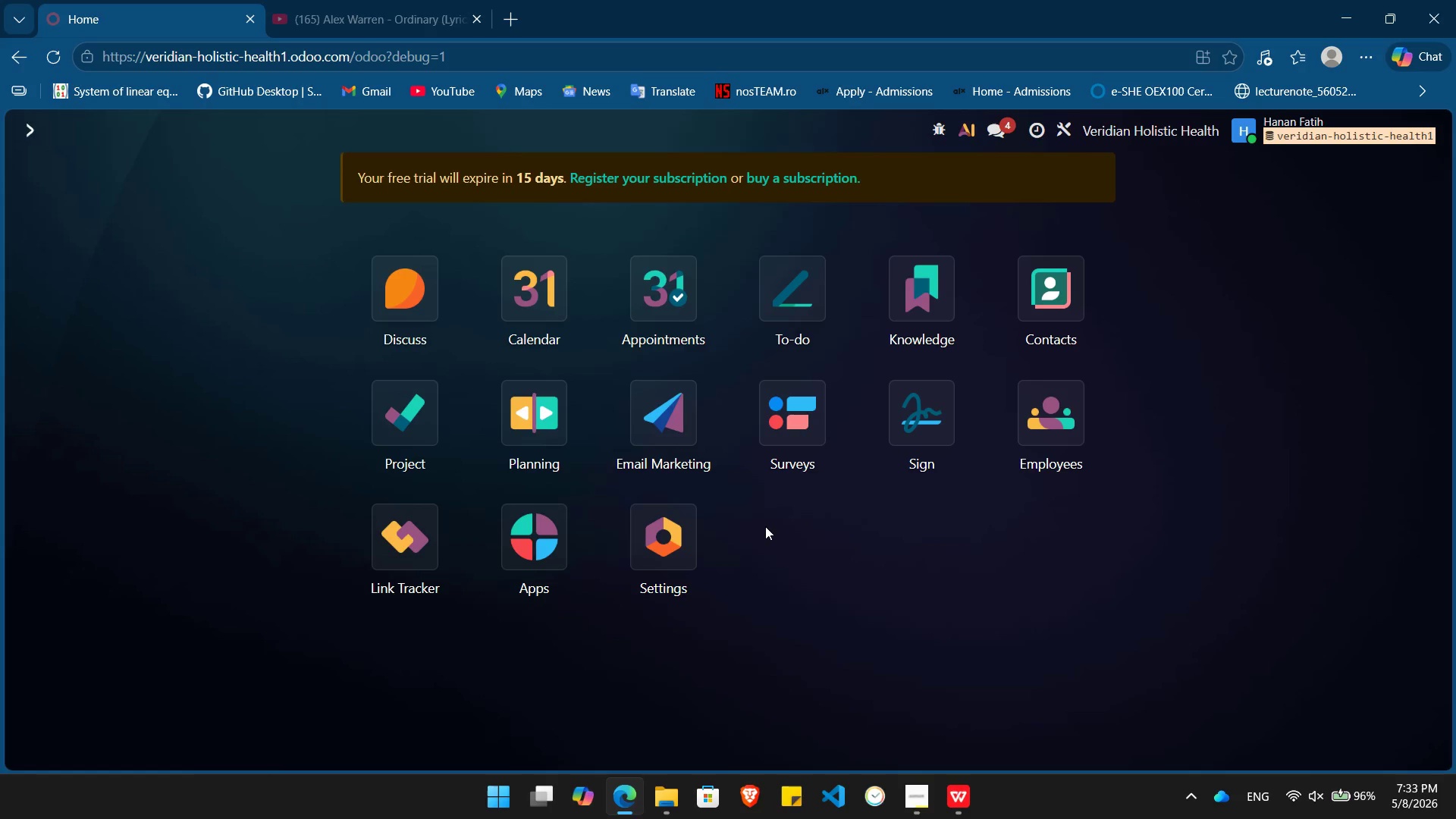 
left_click([774, 427])
 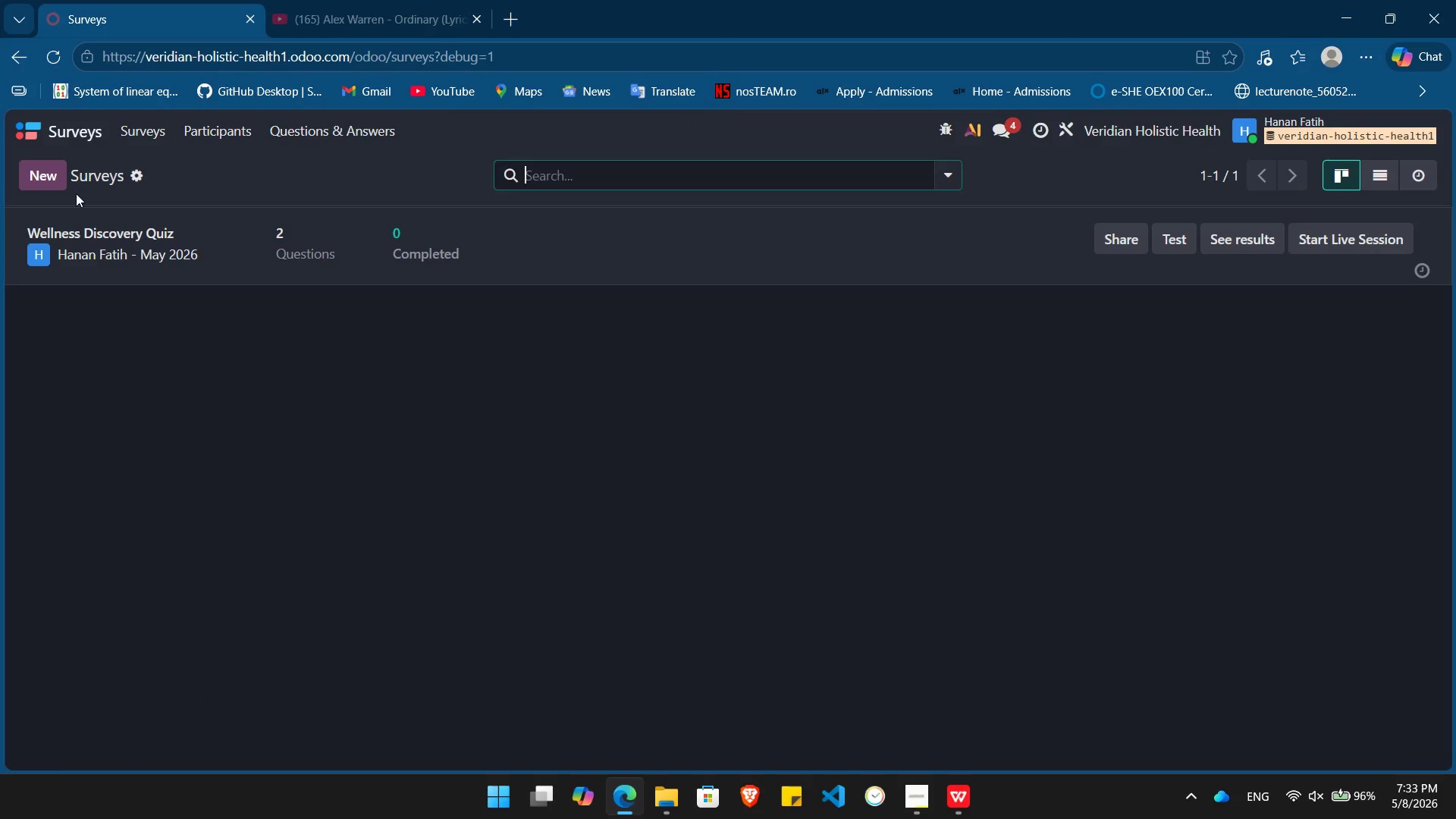 
left_click([152, 246])
 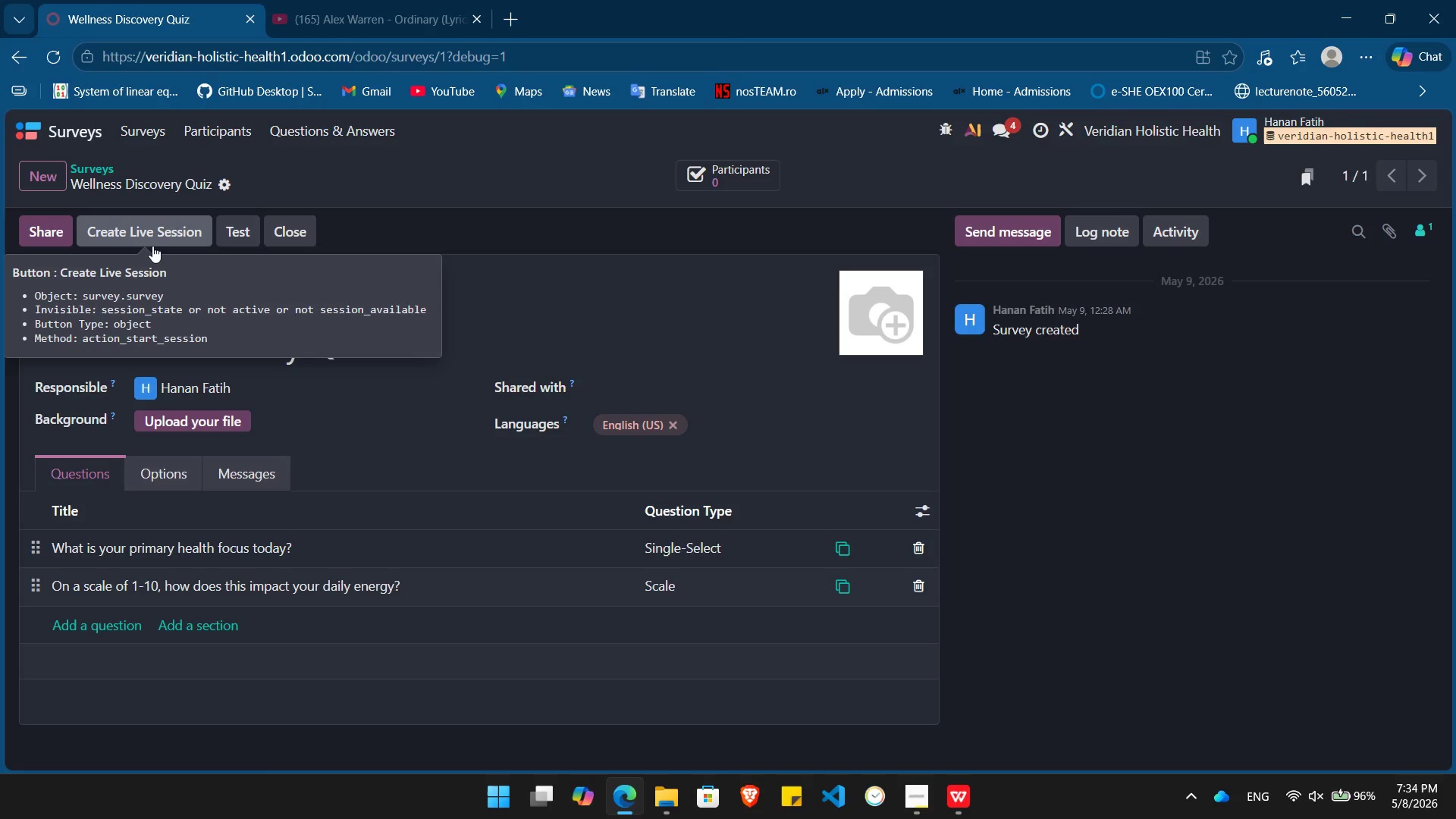 
wait(61.98)
 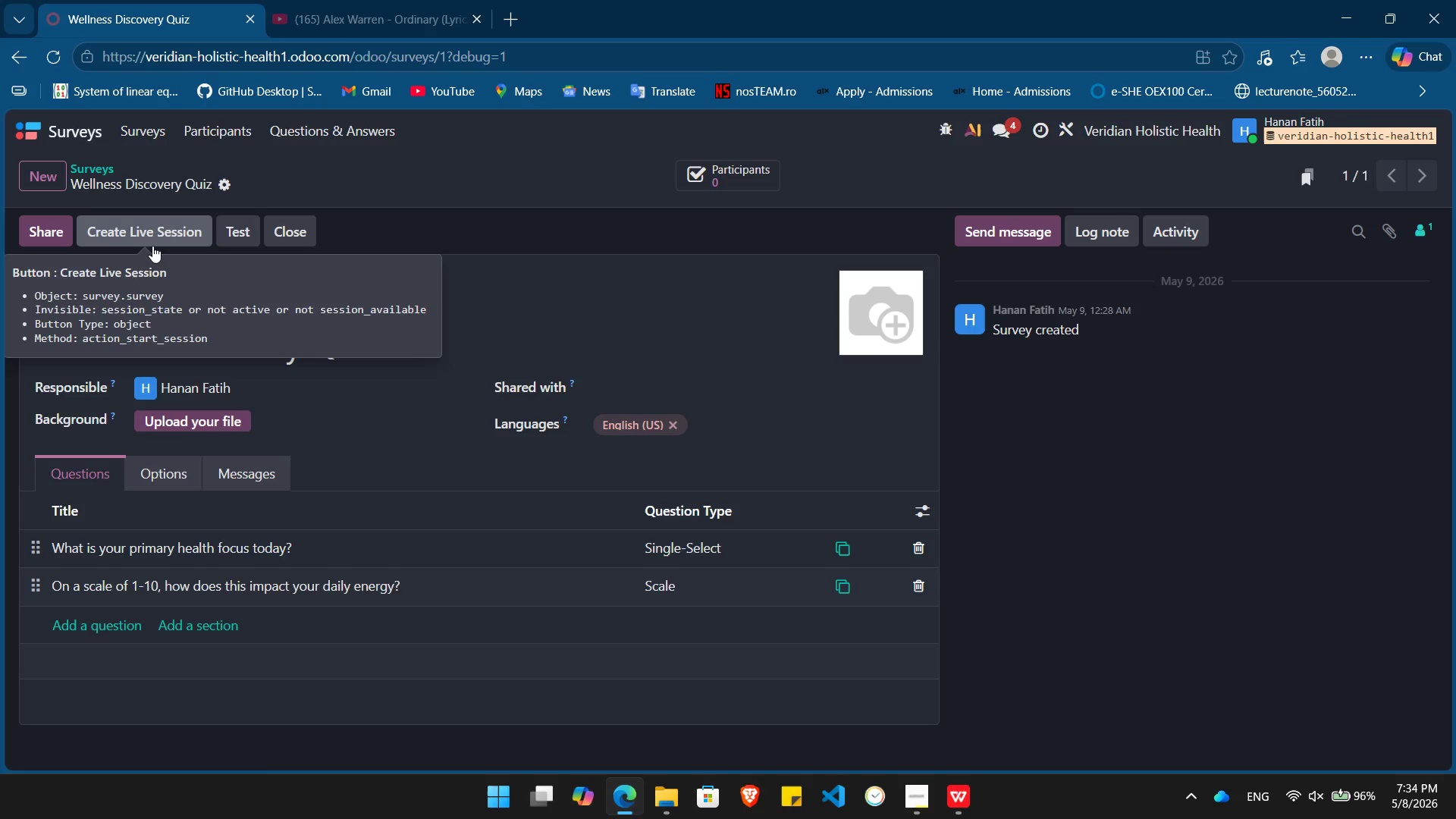 
left_click([109, 619])
 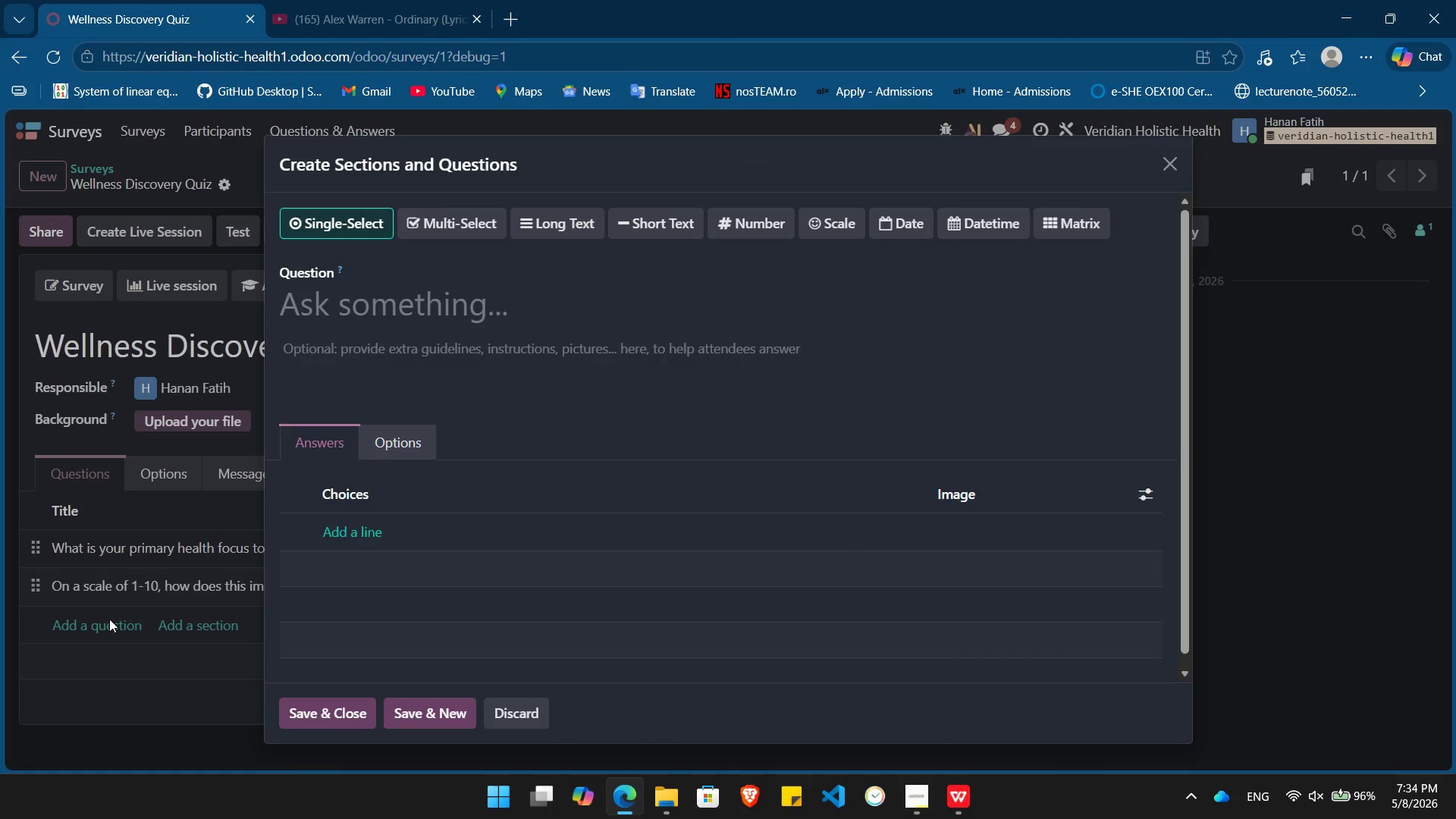 
wait(10.72)
 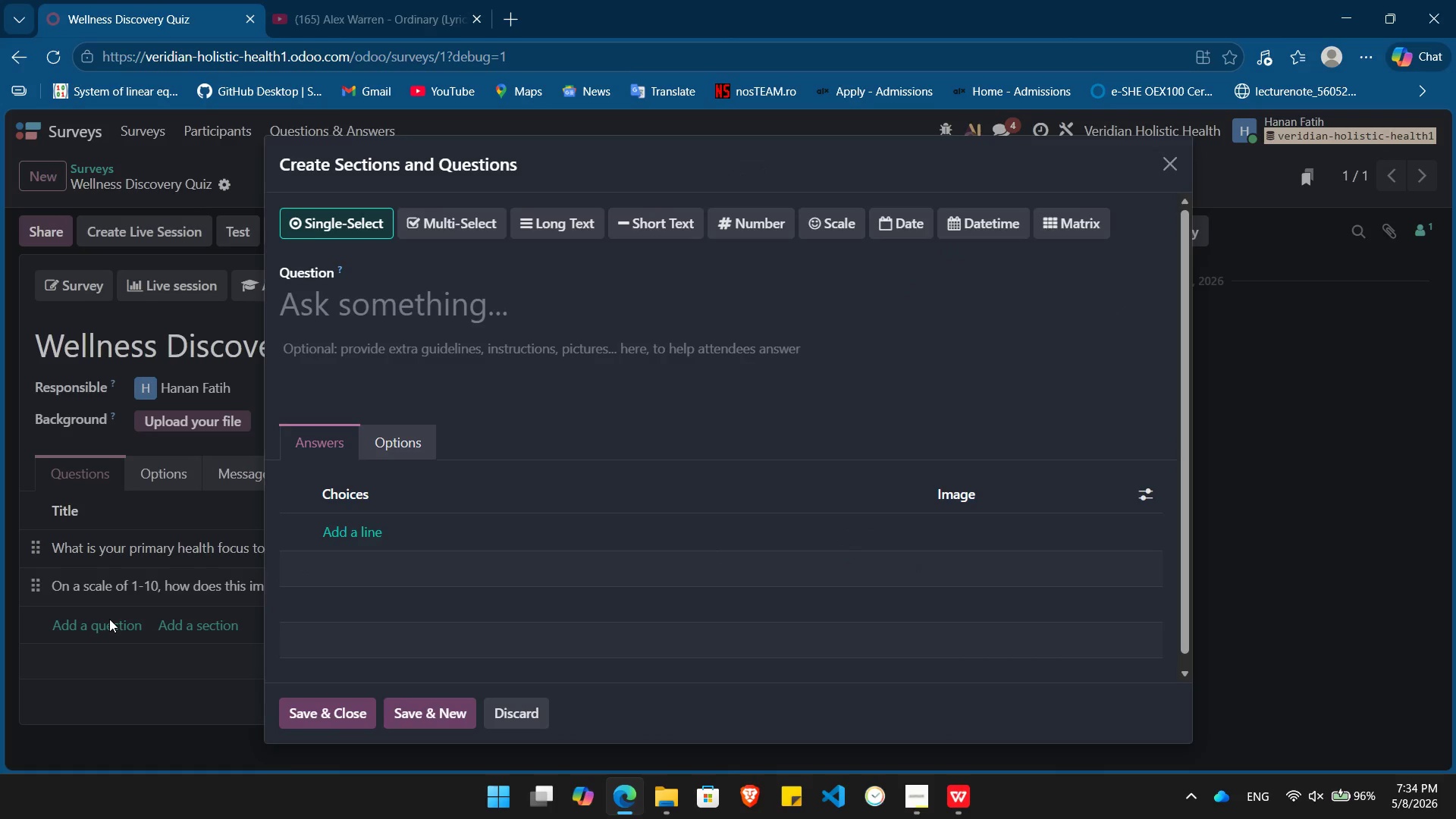 
left_click([506, 327])
 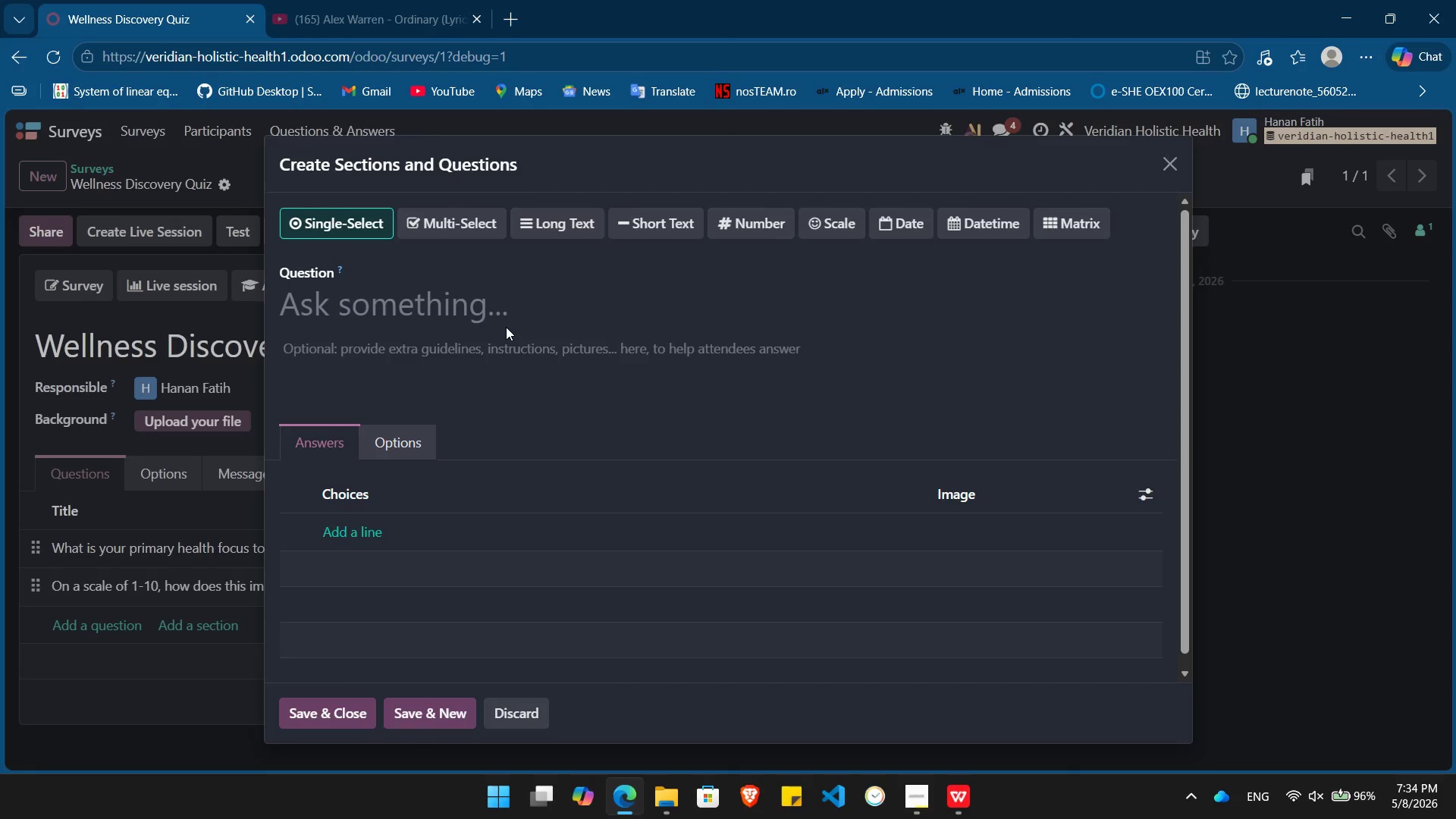 
type(How long has it)
key(Backspace)
key(Backspace)
 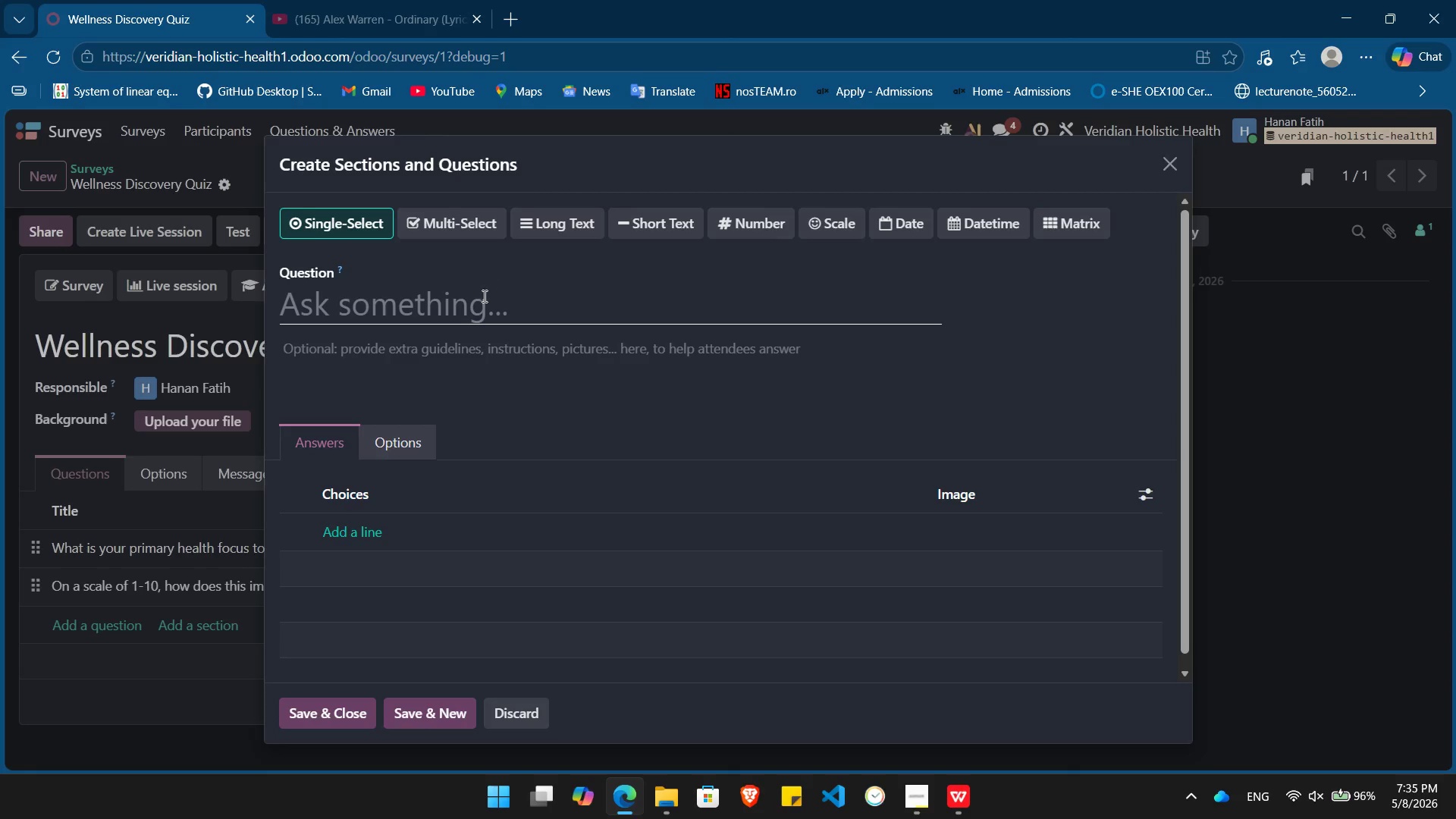 
left_click([483, 296])
 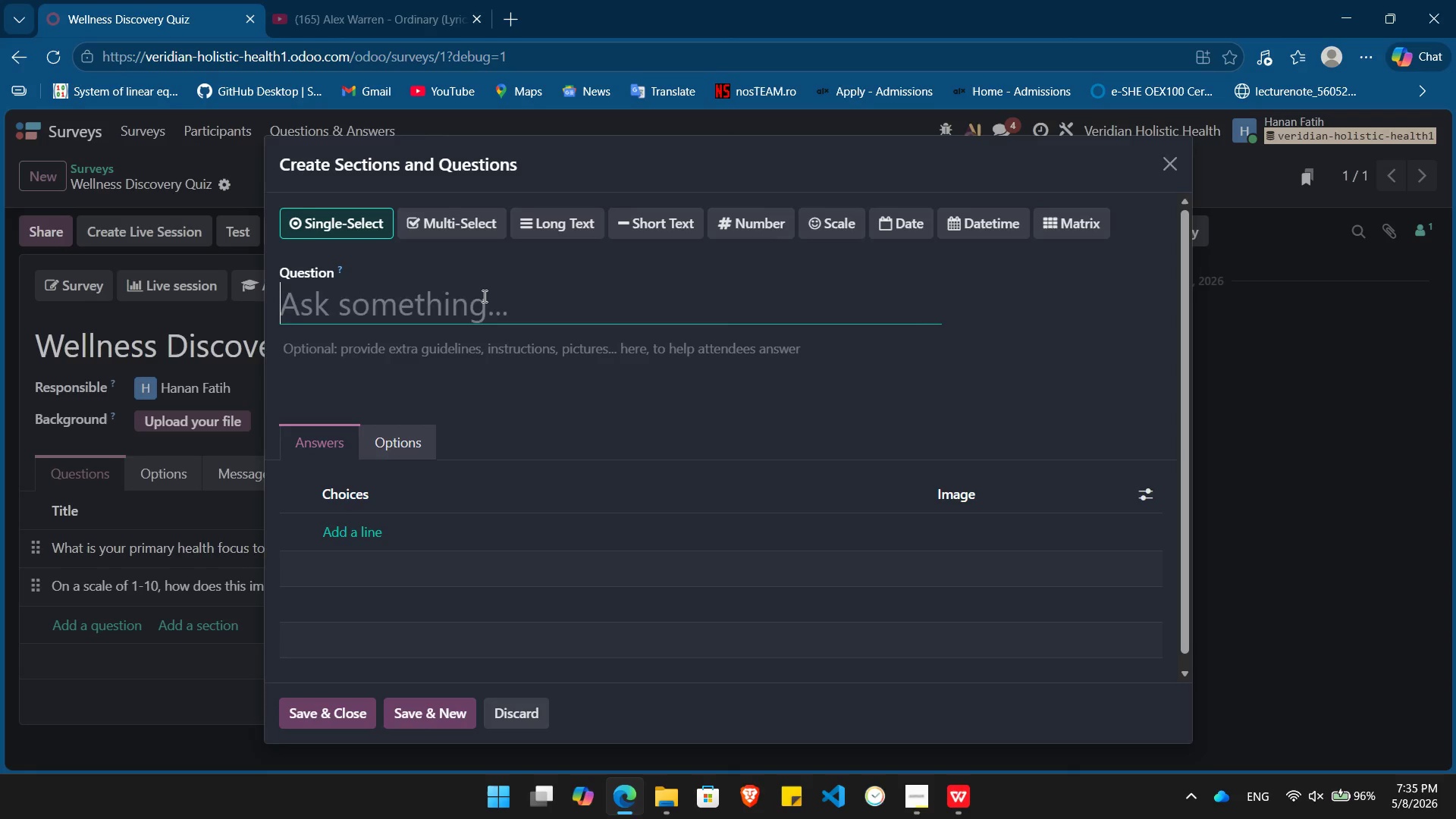 
type(How long has this been a concern for you?)
 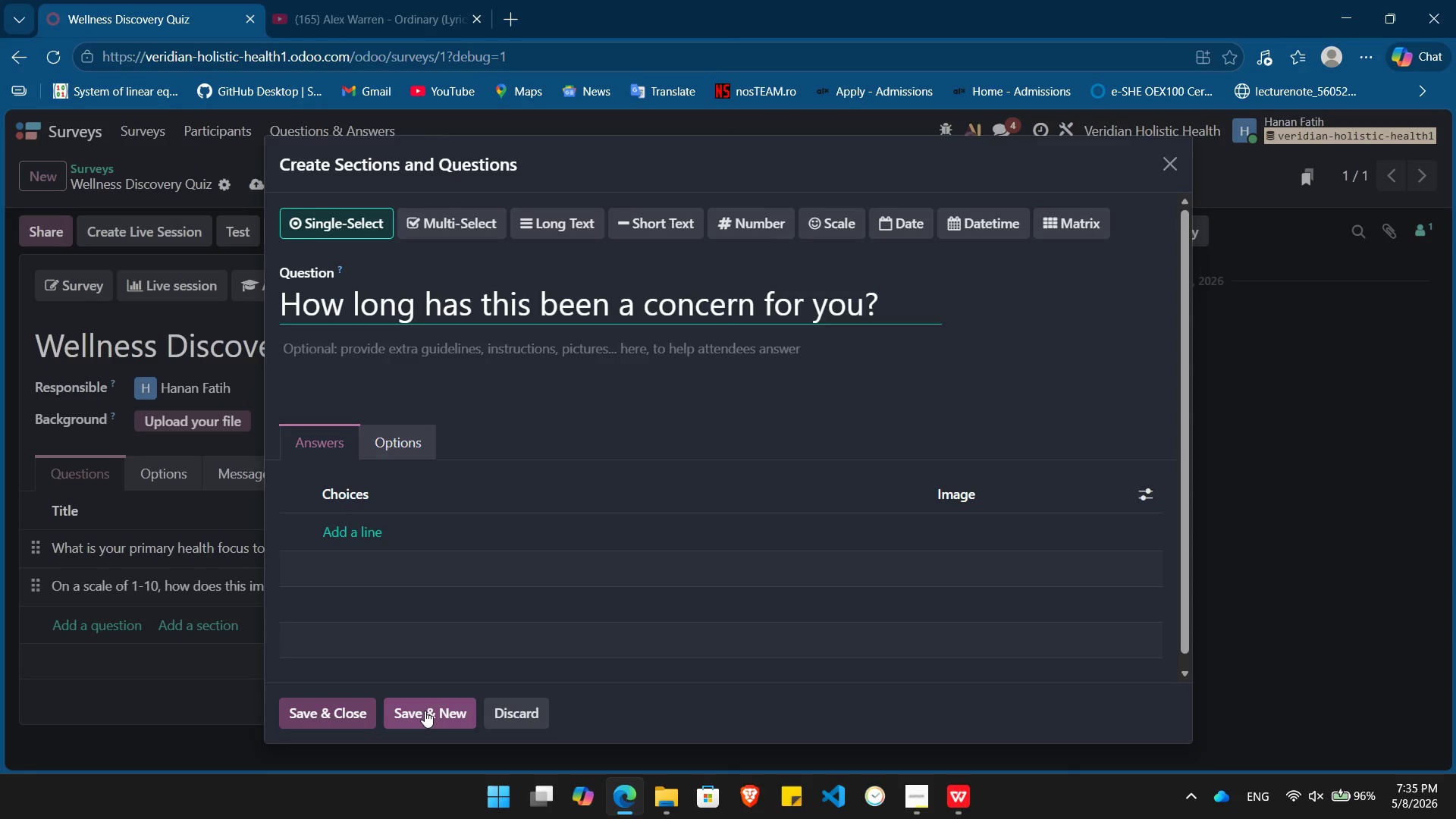 
wait(32.36)
 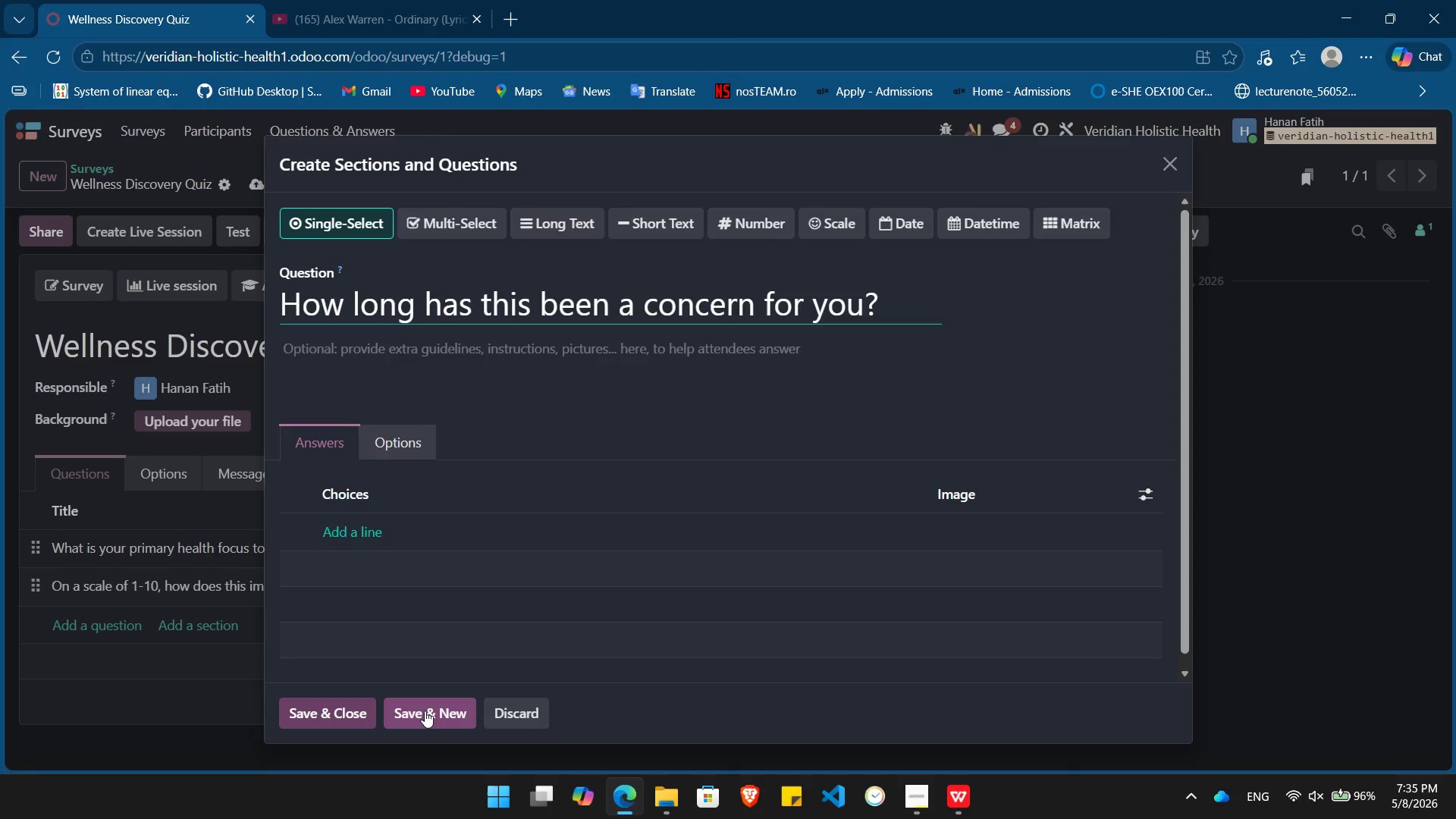 
left_click([340, 704])
 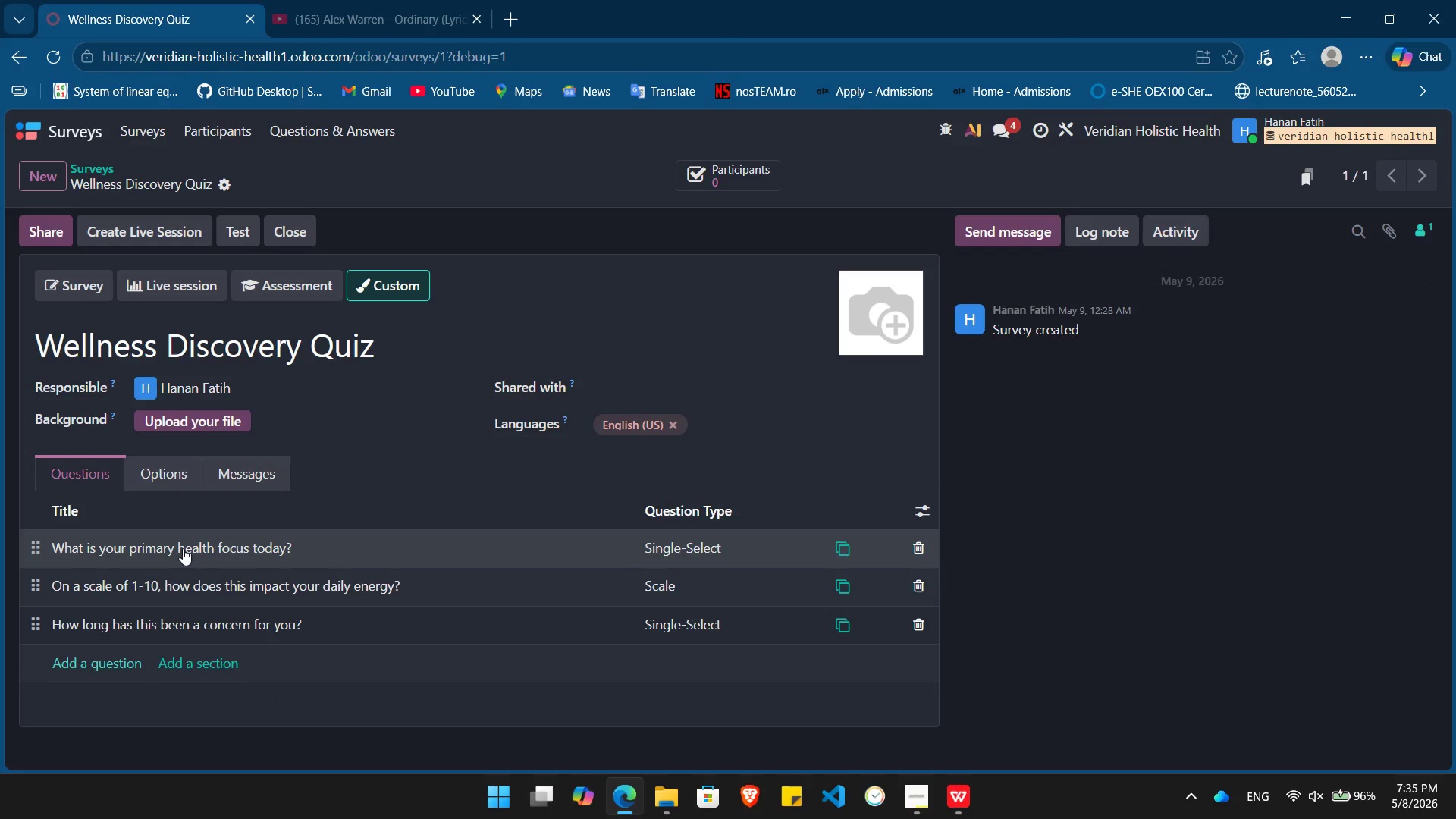 
left_click([183, 548])
 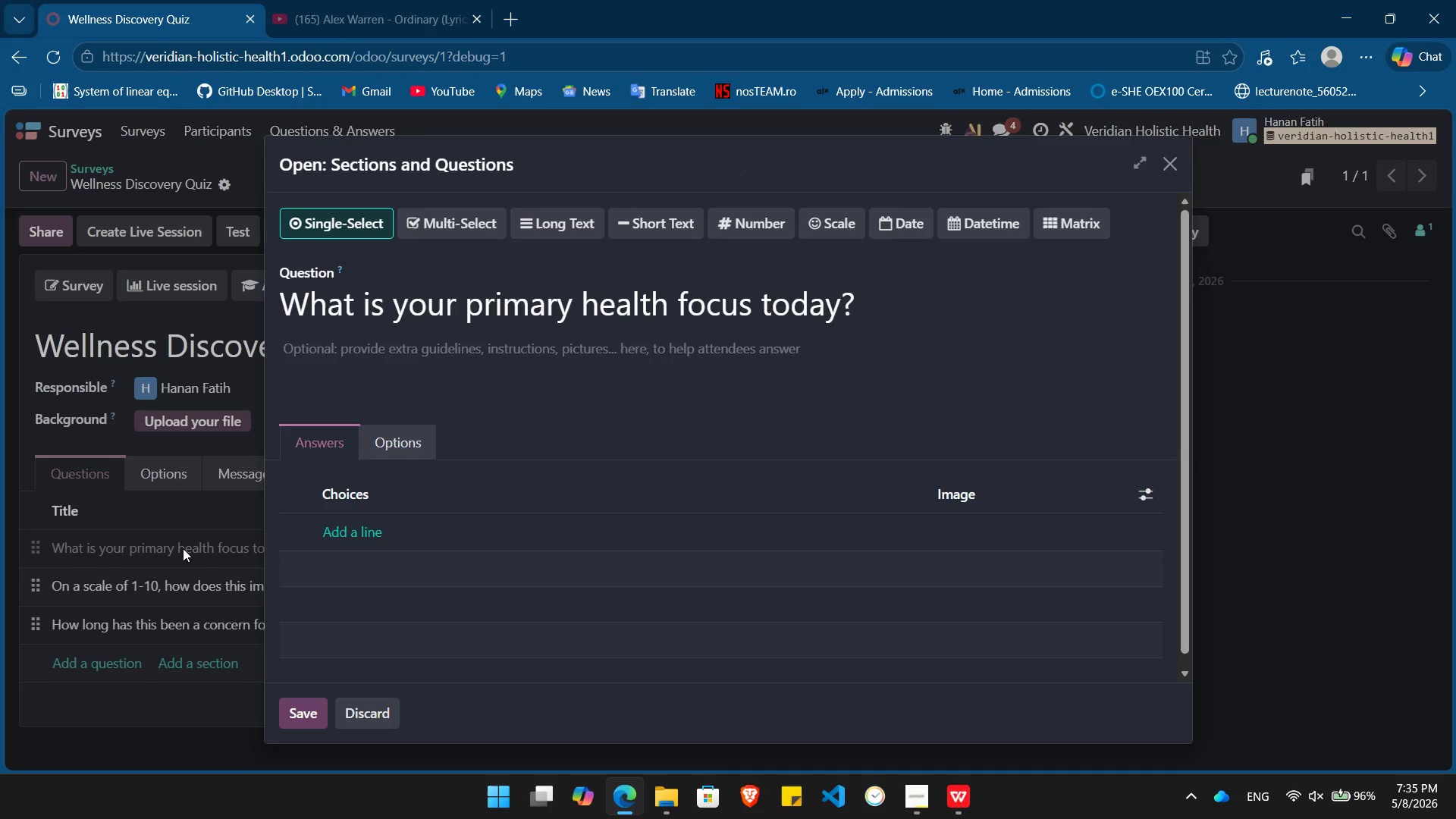 
wait(9.41)
 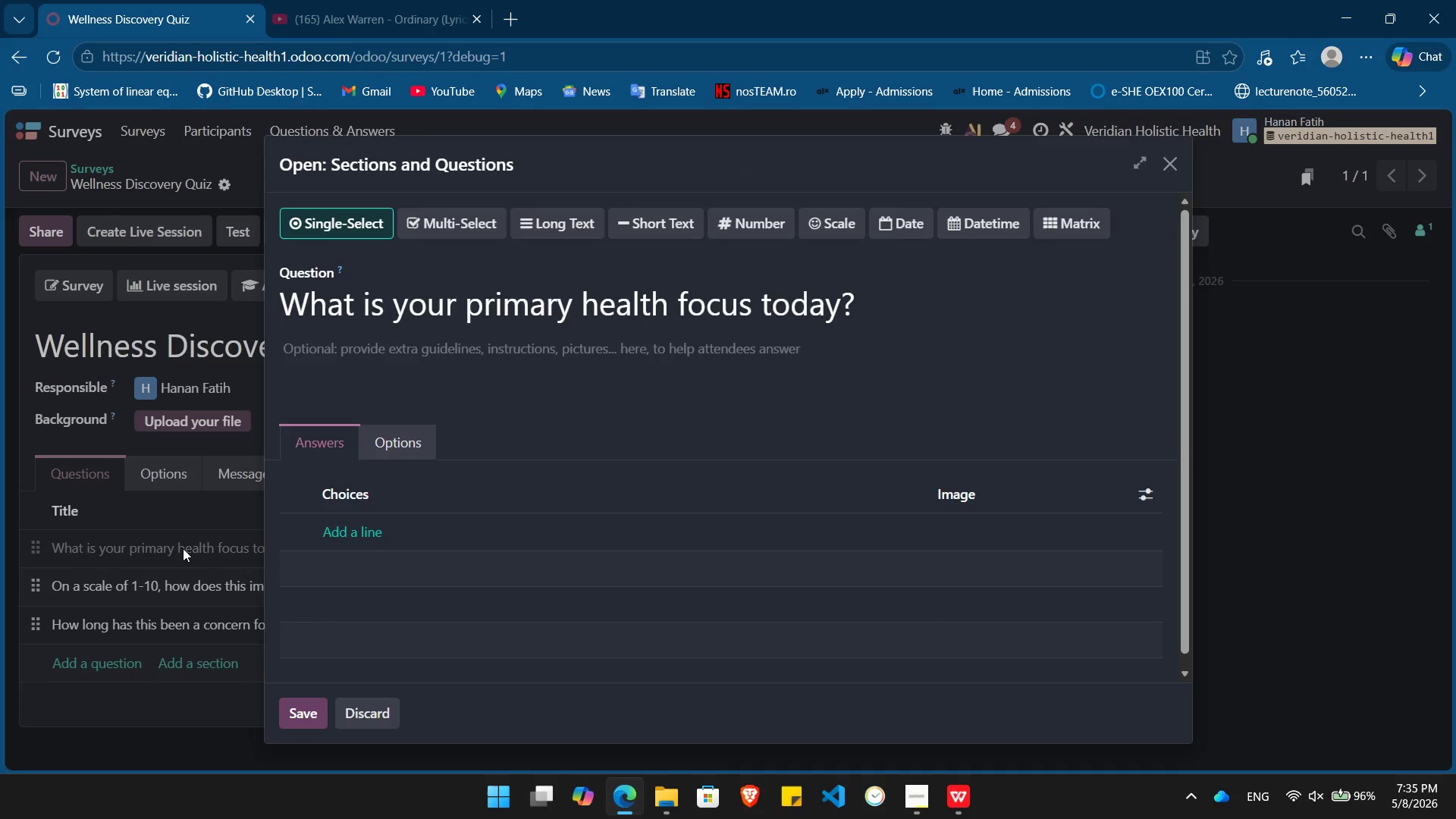 
left_click([366, 522])
 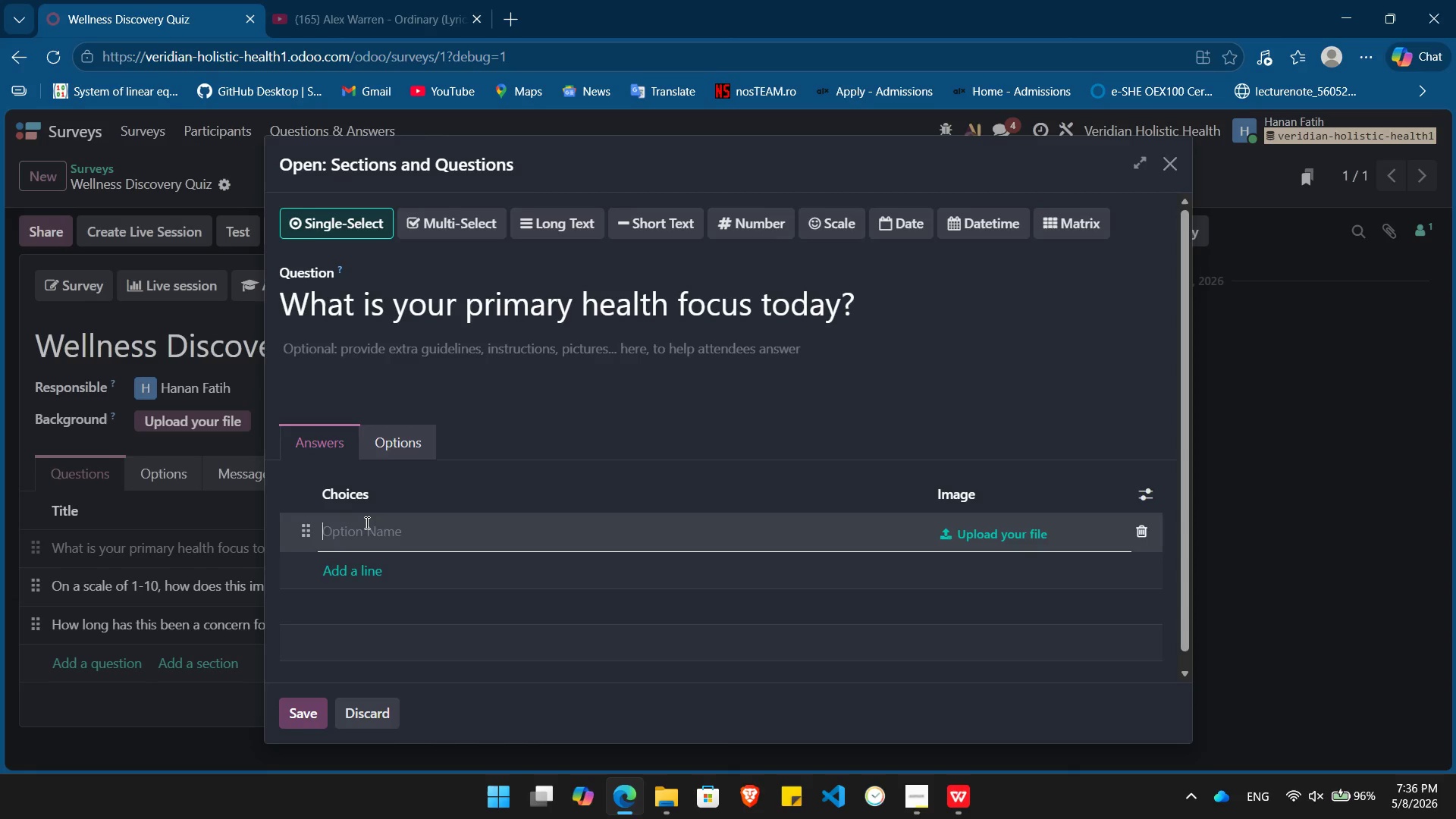 
type(Digestive & Gut Health)
 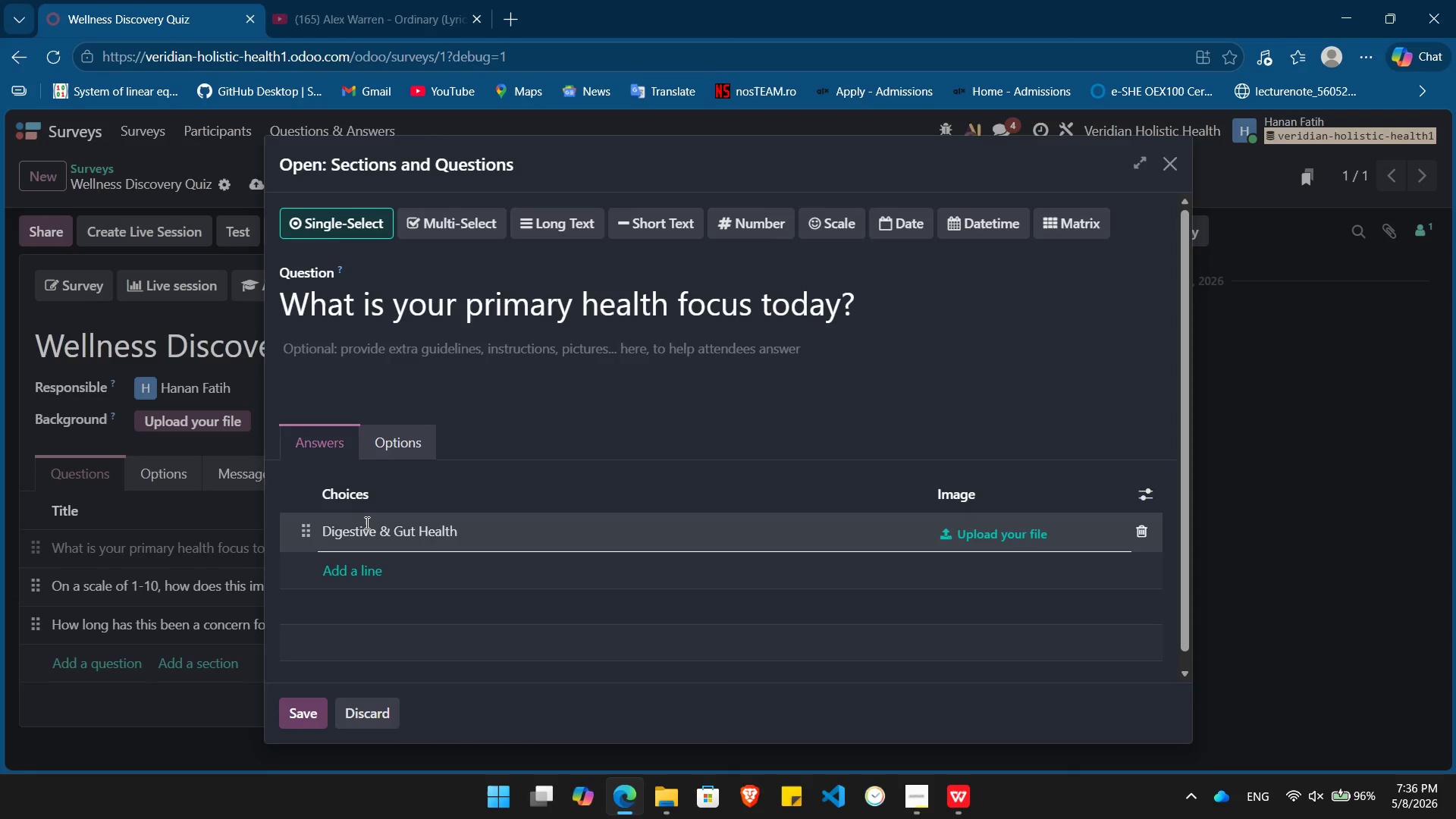 
left_click([356, 570])
 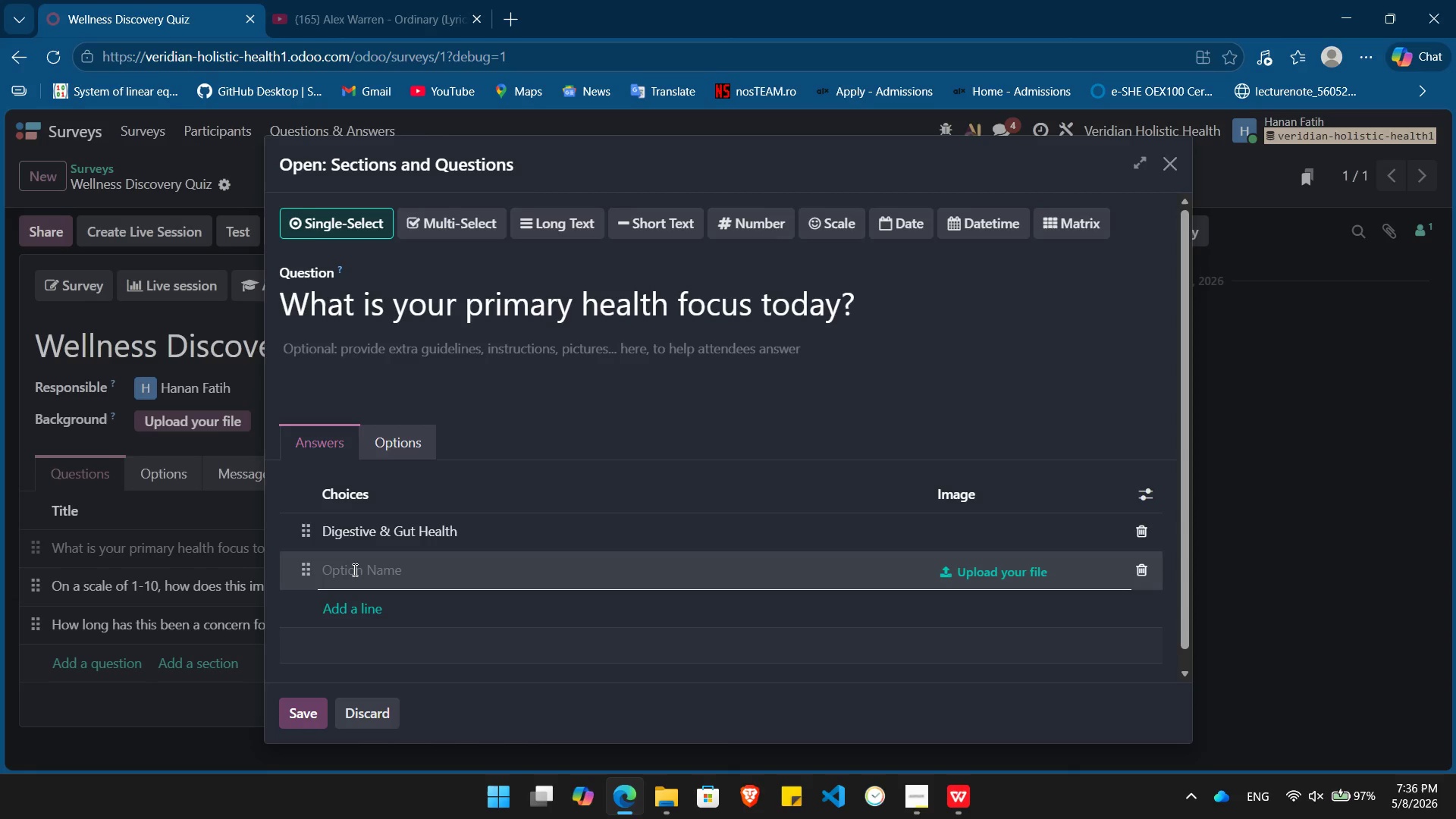 
wait(25.3)
 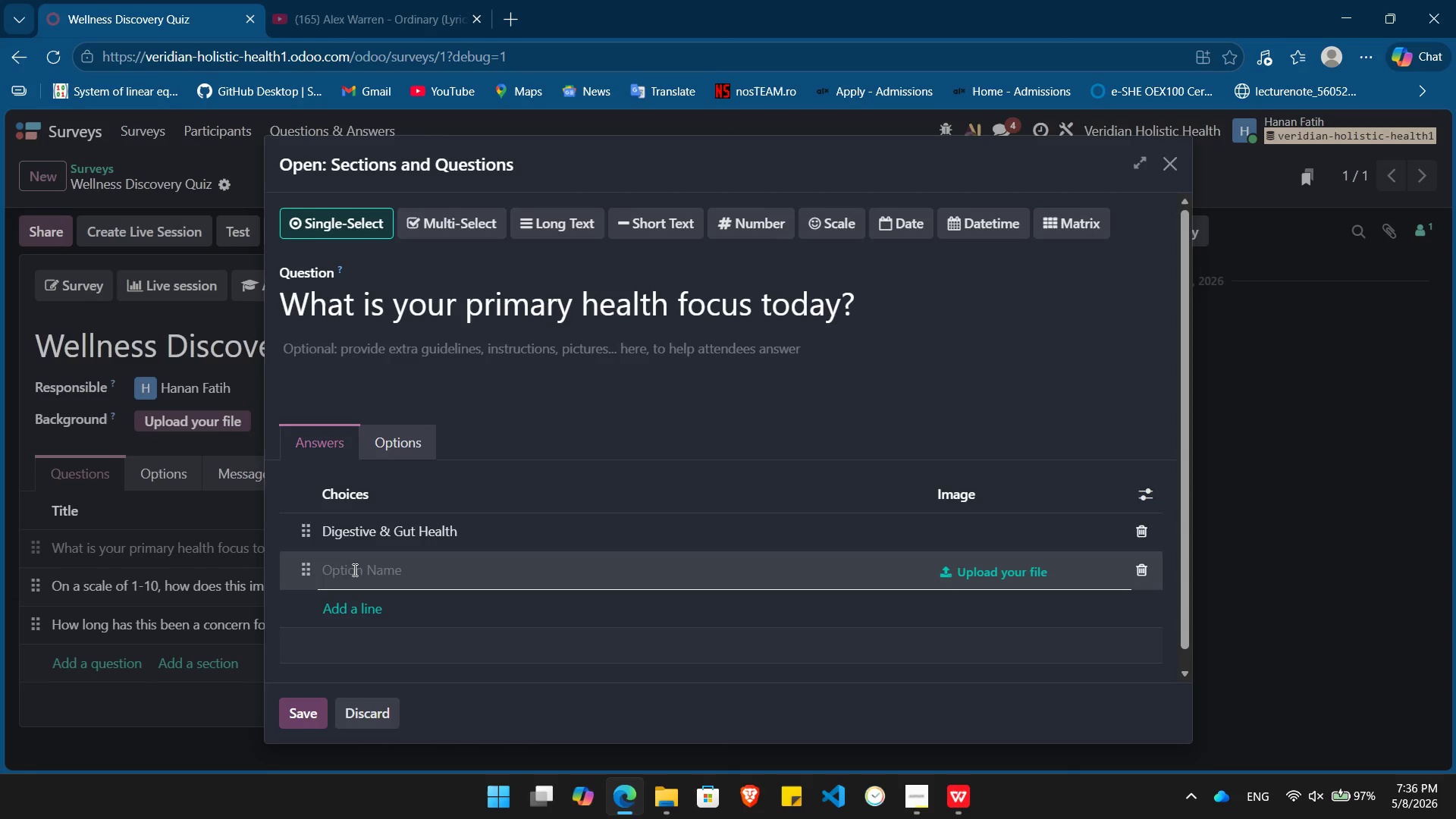 
type(Stress & Anxiety Reduction)
 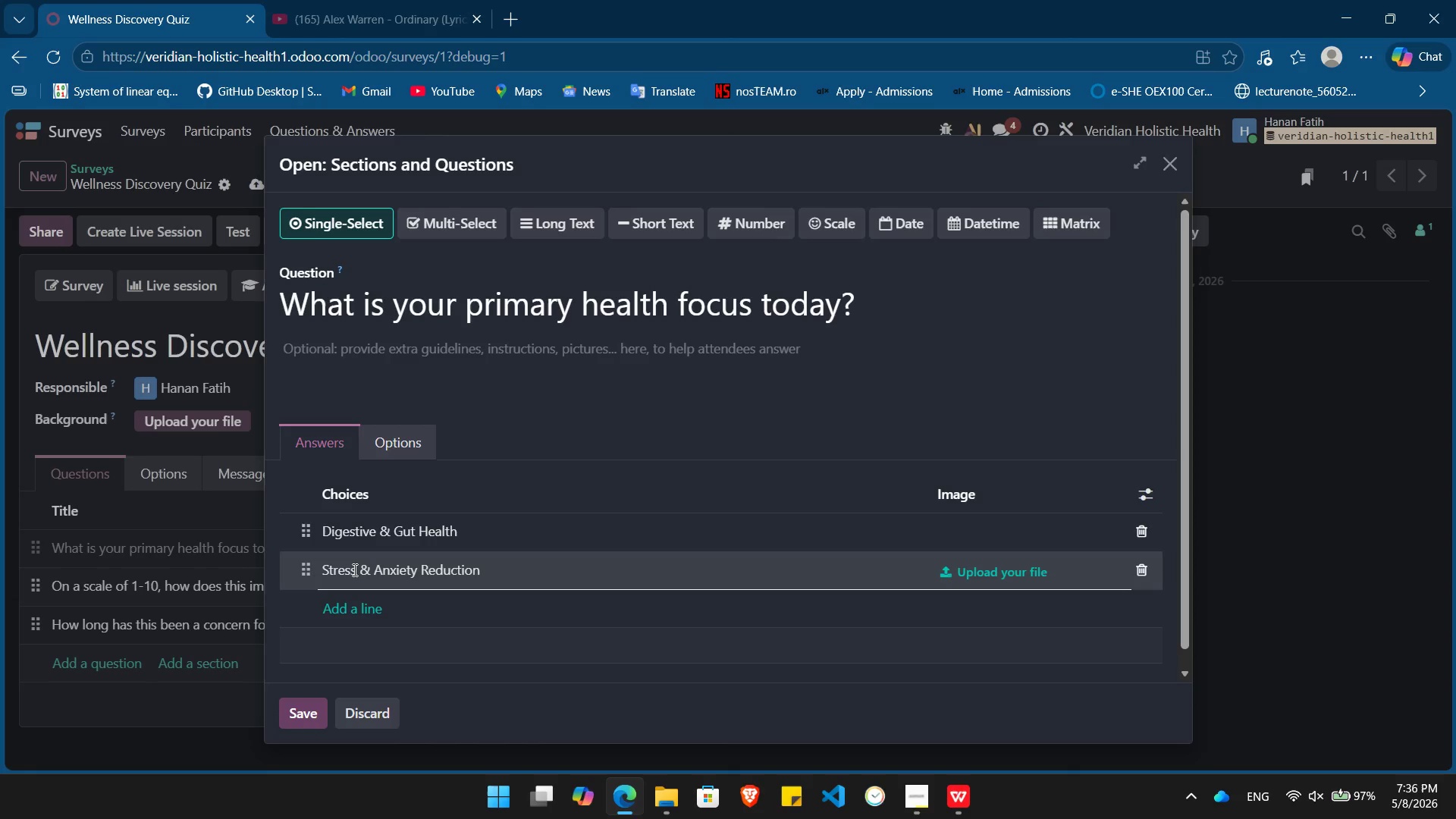 
left_click([383, 605])
 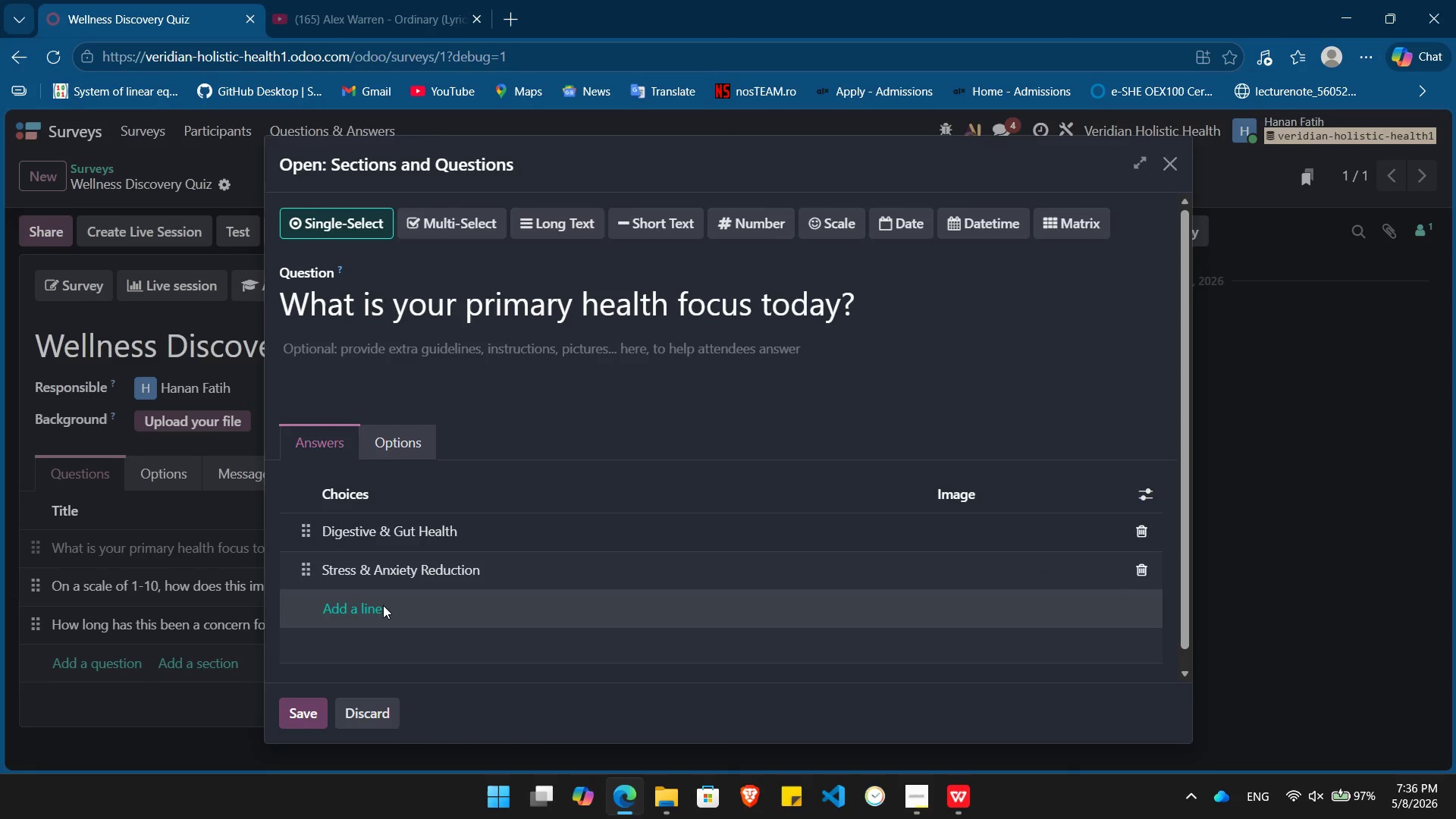 
type(Hor)
 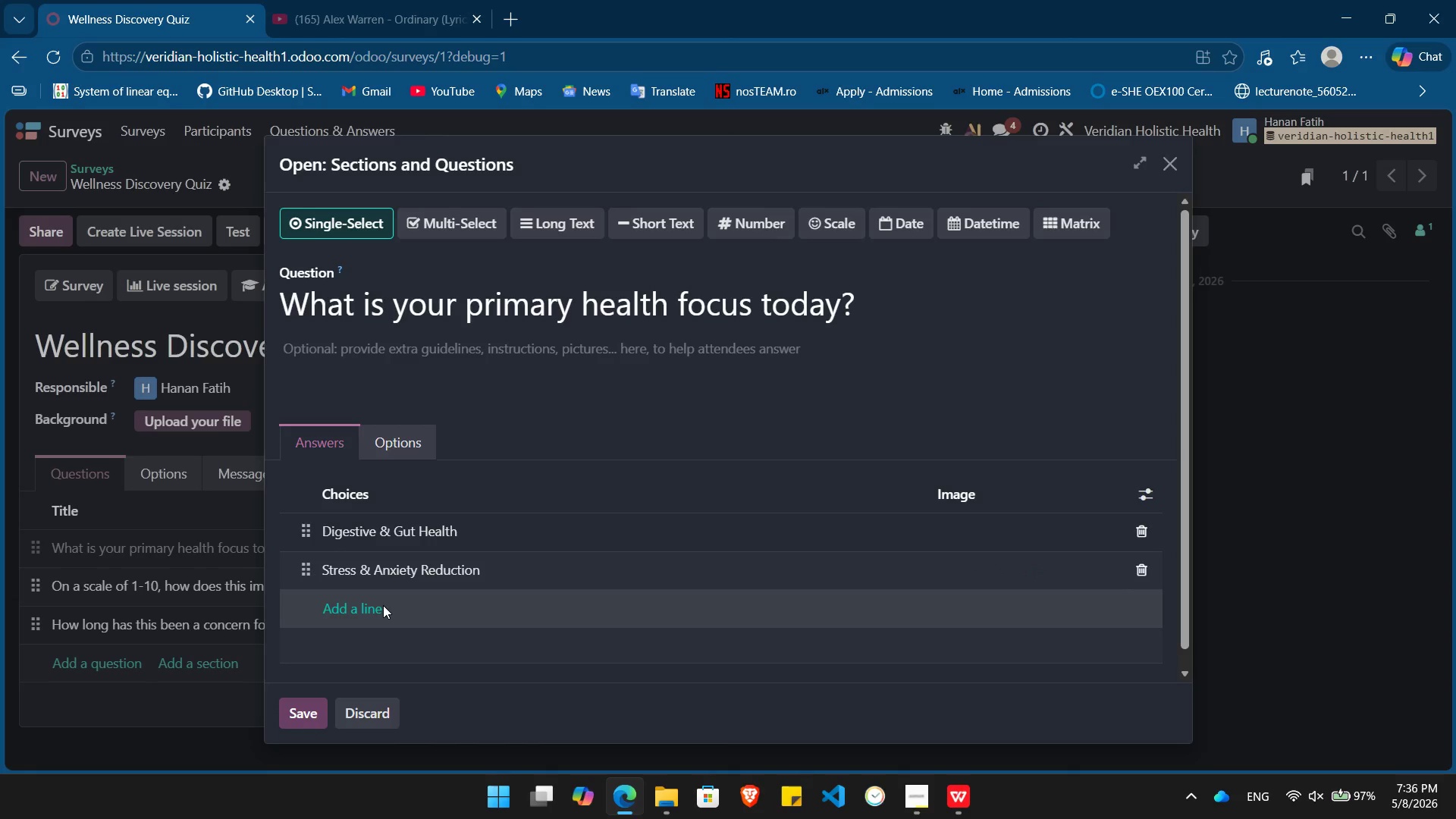 
left_click([383, 605])
 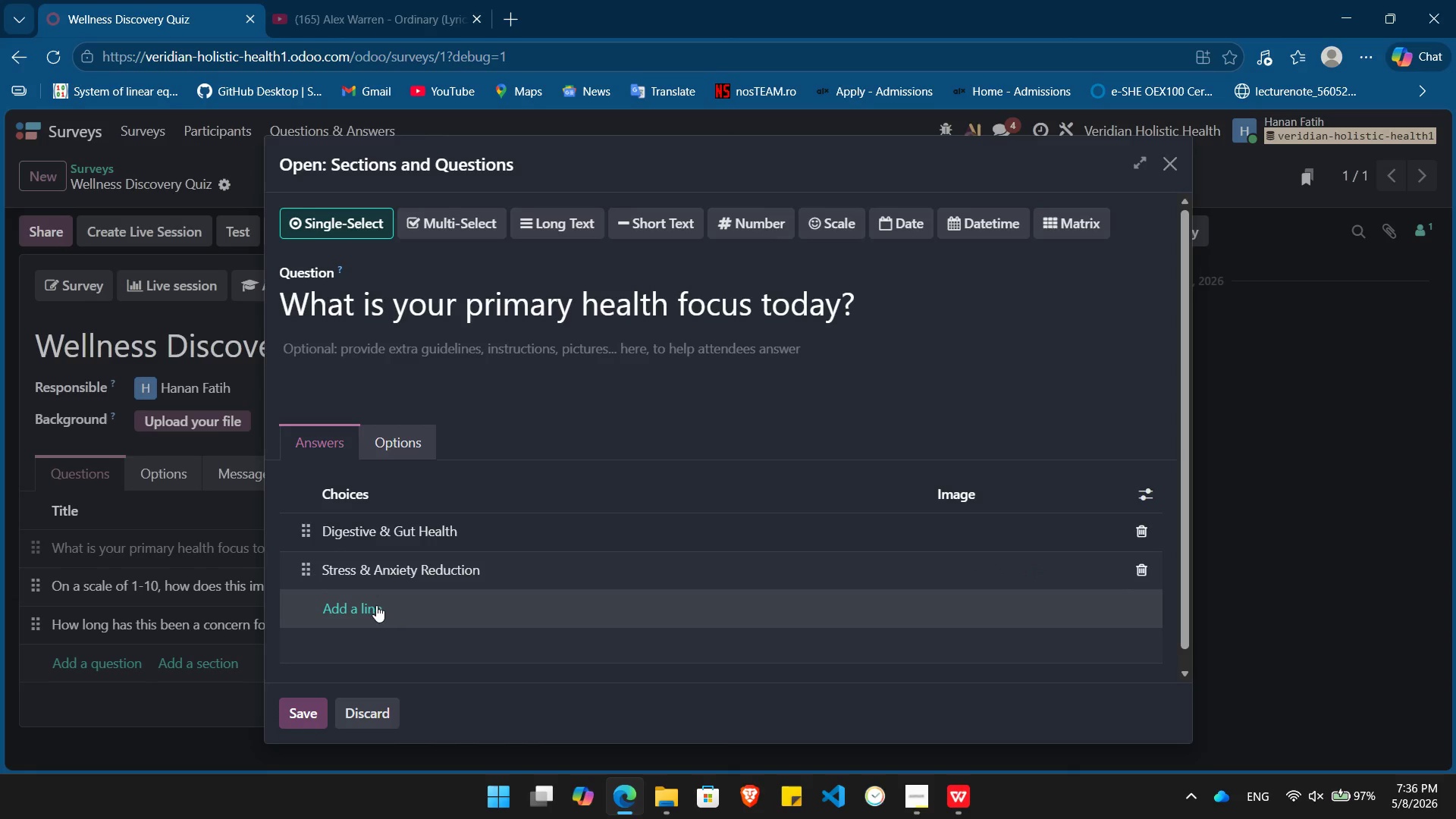 
left_click([375, 605])
 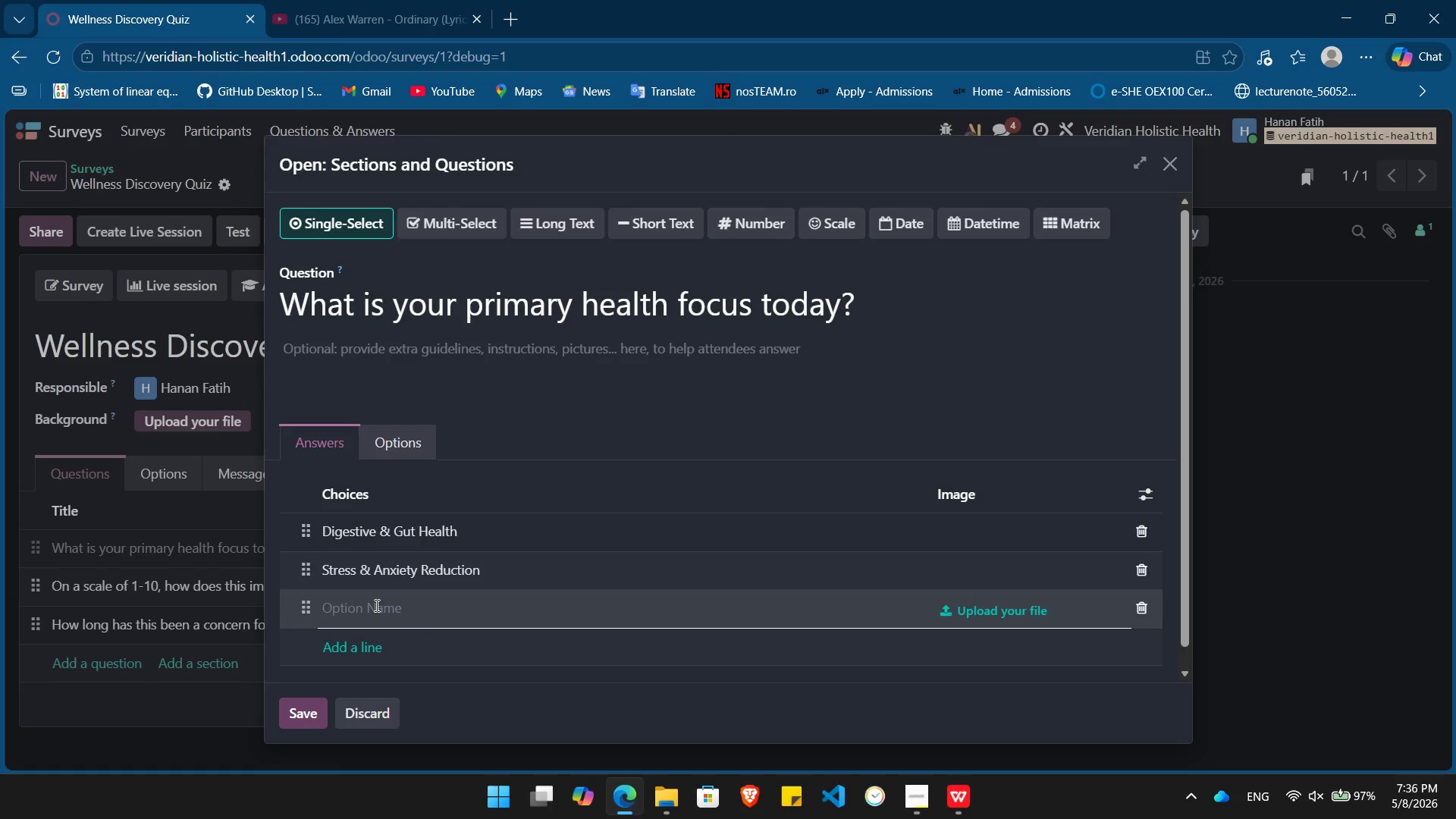 
type(Horonal Balane)
 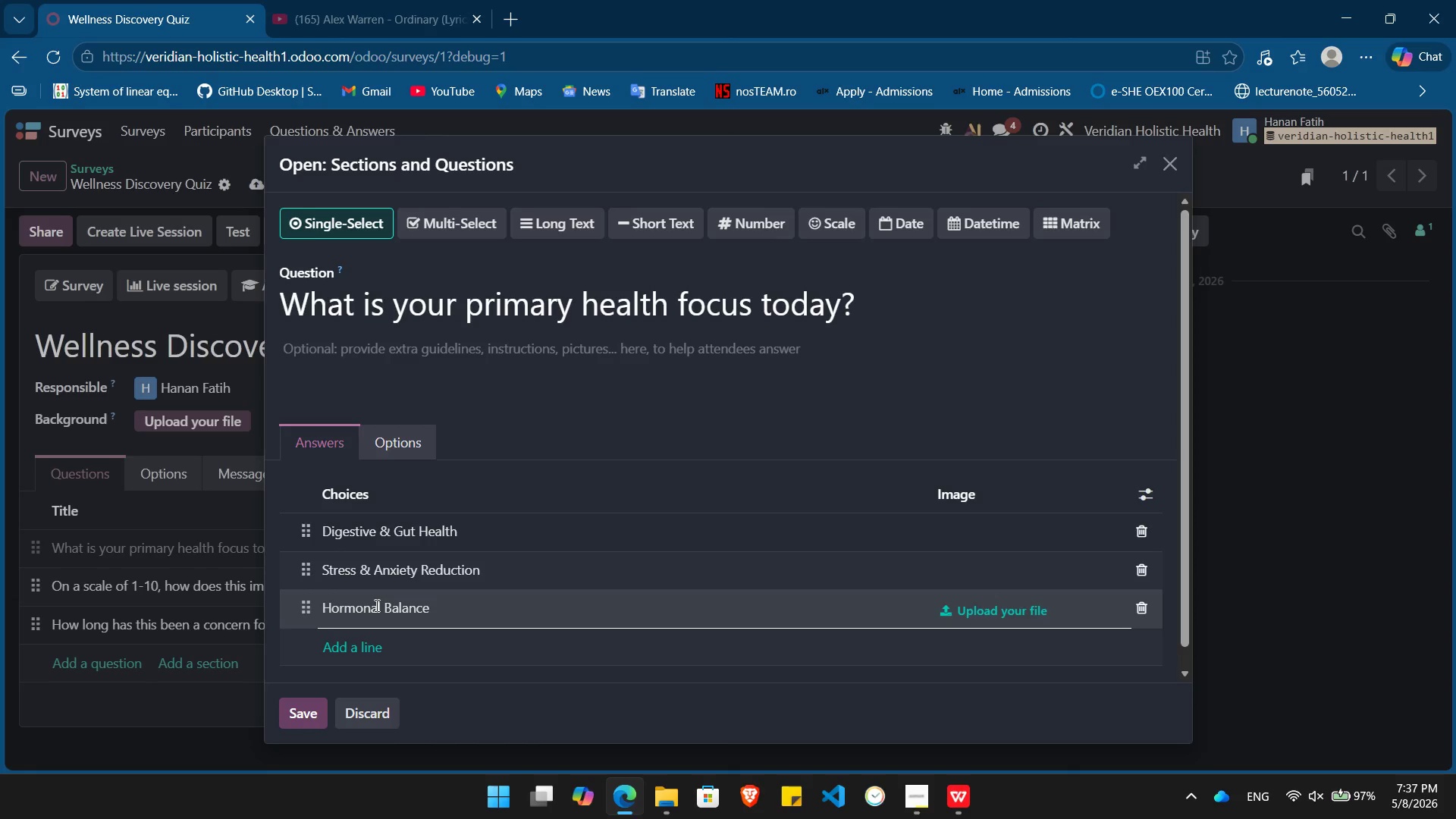 
hold_key(key=M, duration=0.39)
 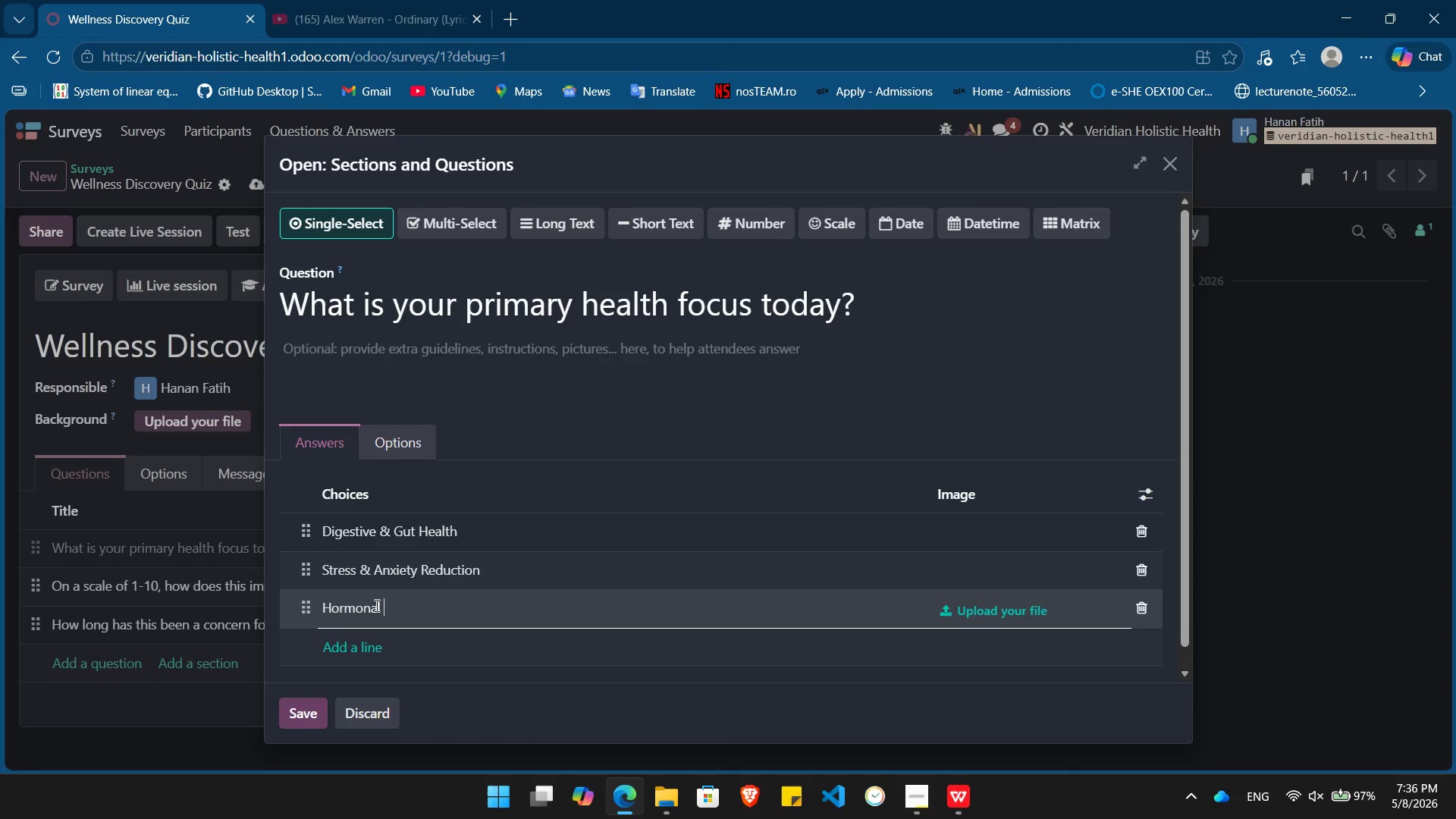 
hold_key(key=C, duration=0.31)
 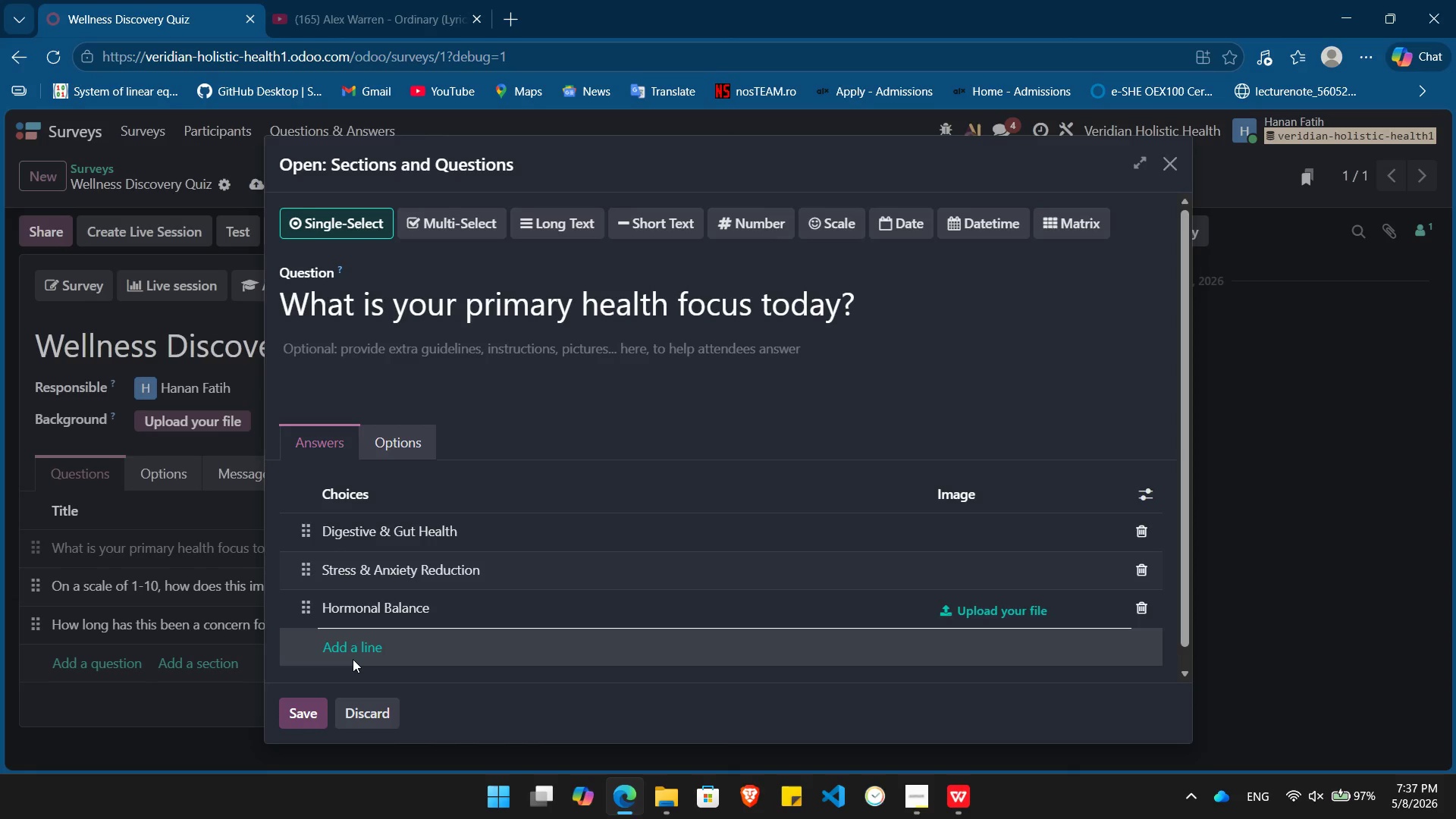 
left_click([352, 654])
 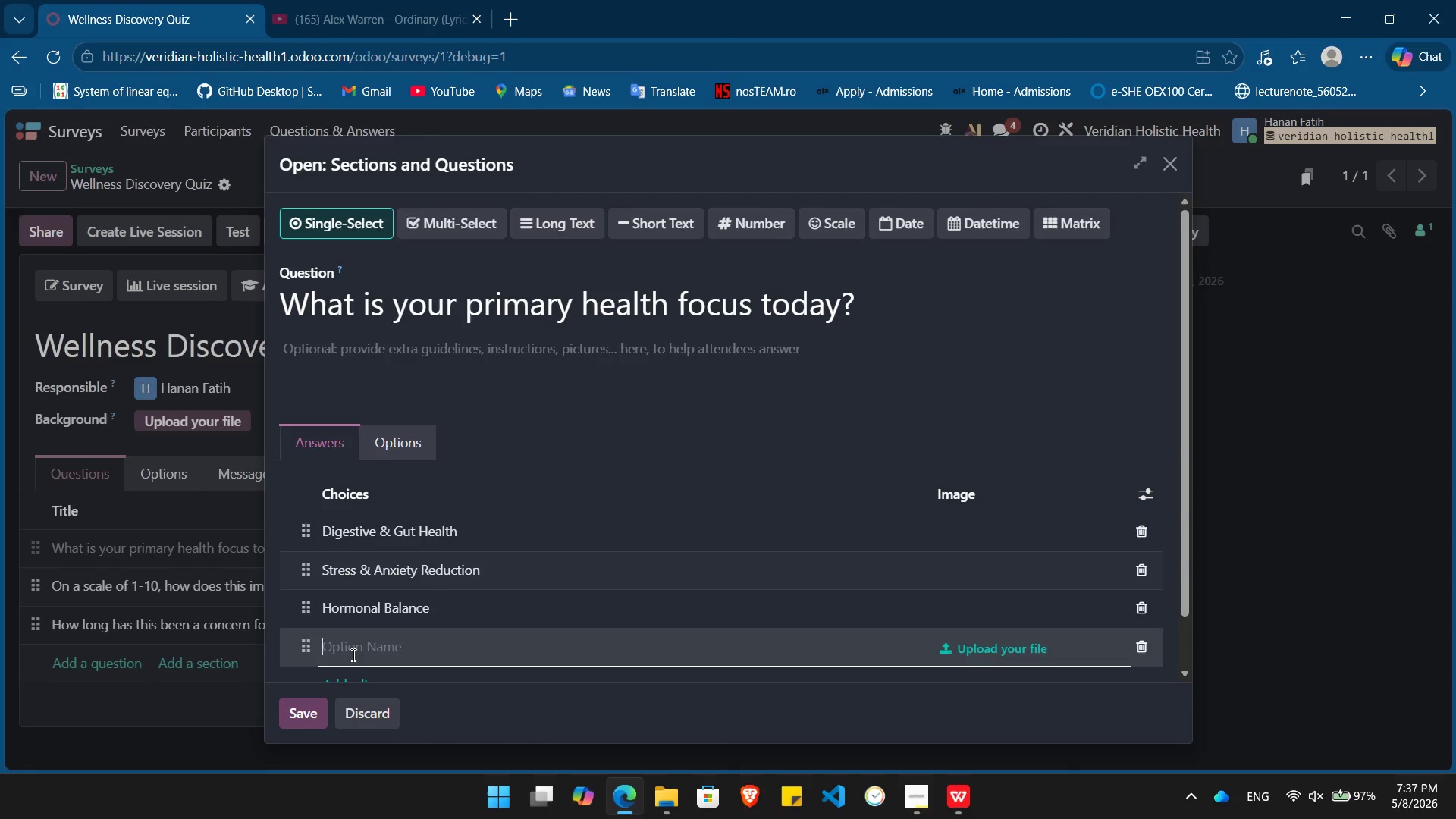 
wait(22.92)
 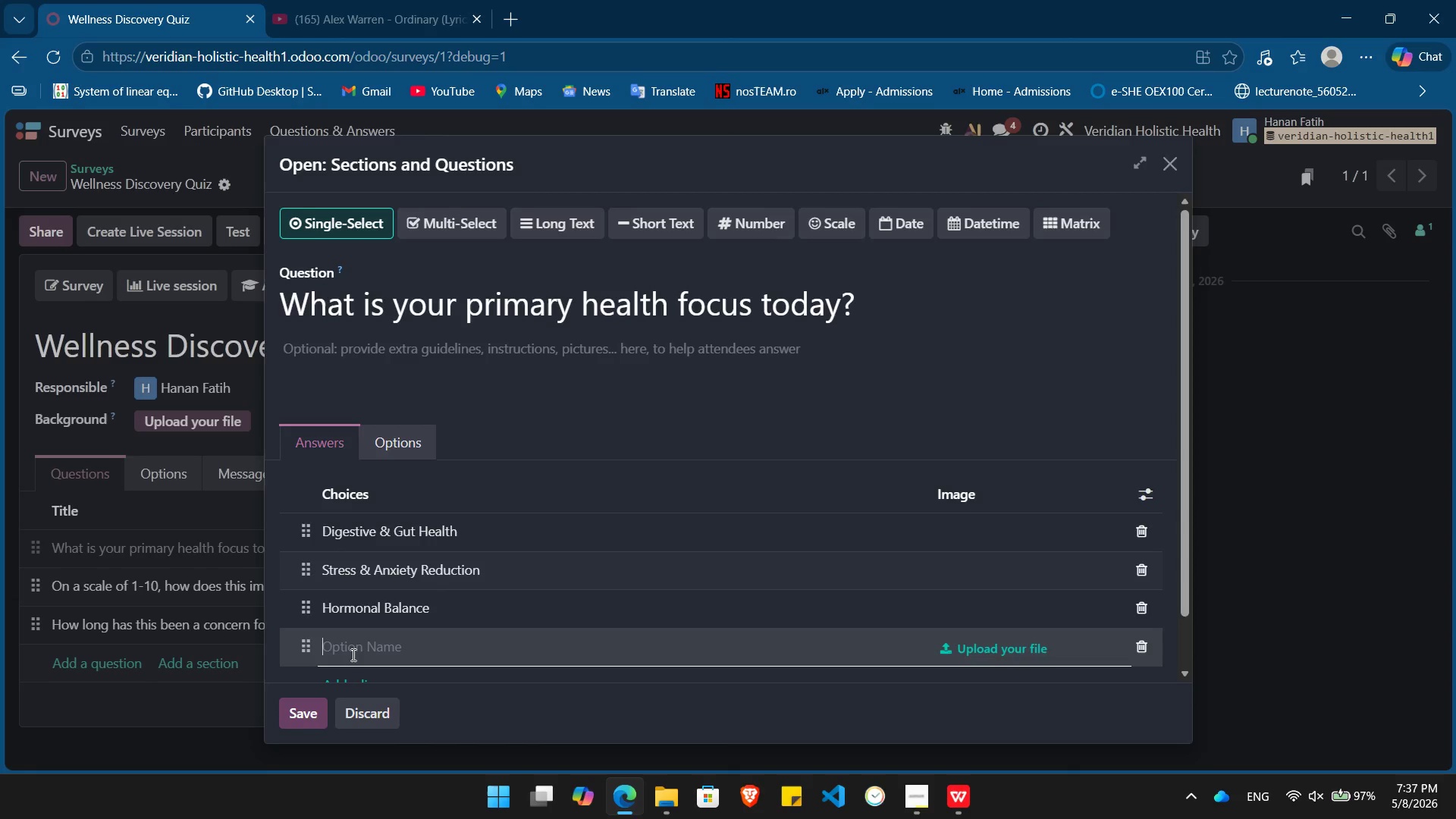 
type(General Vitality & Longevity)
 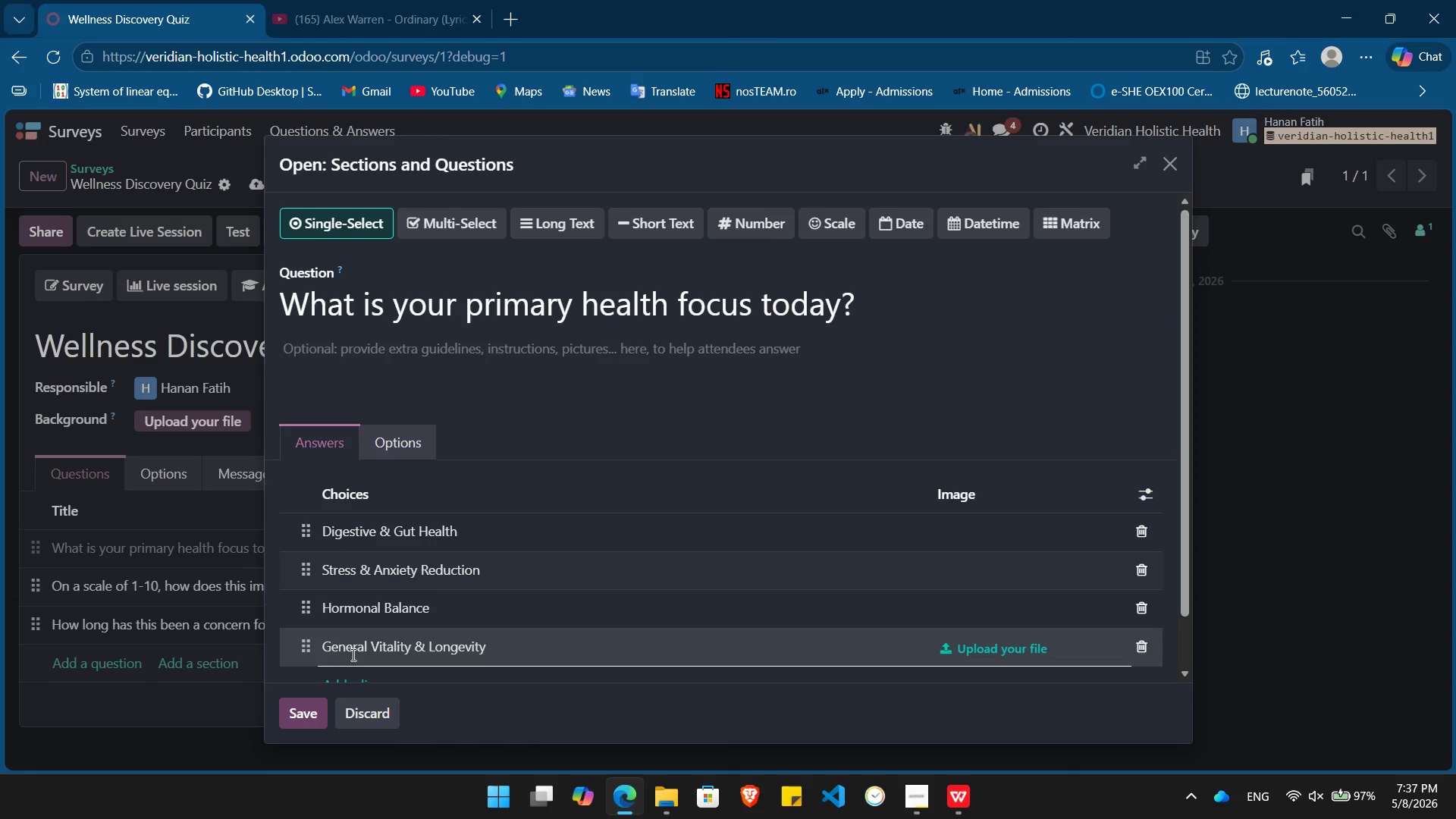 
left_click([294, 715])
 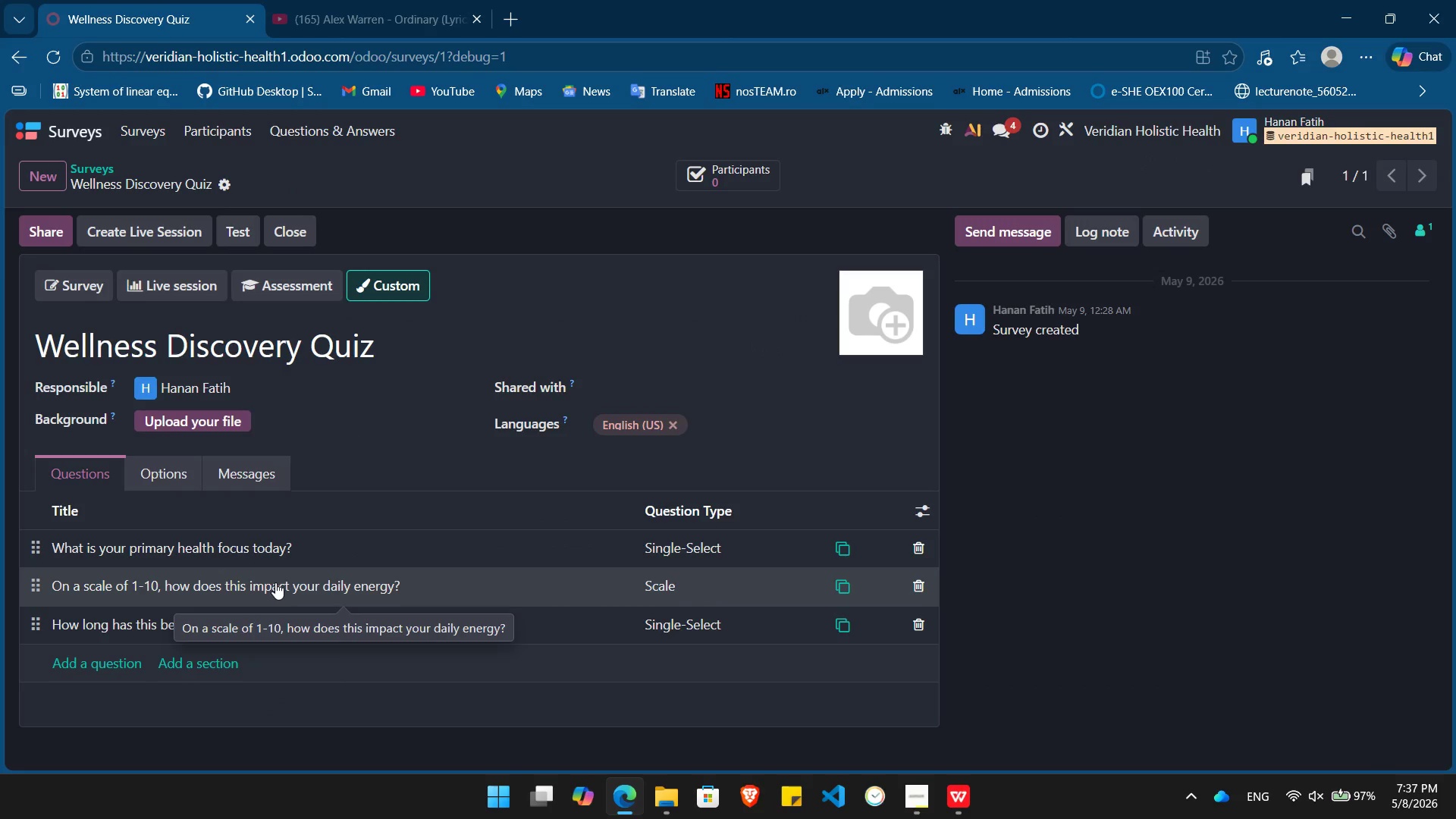 
left_click([275, 582])
 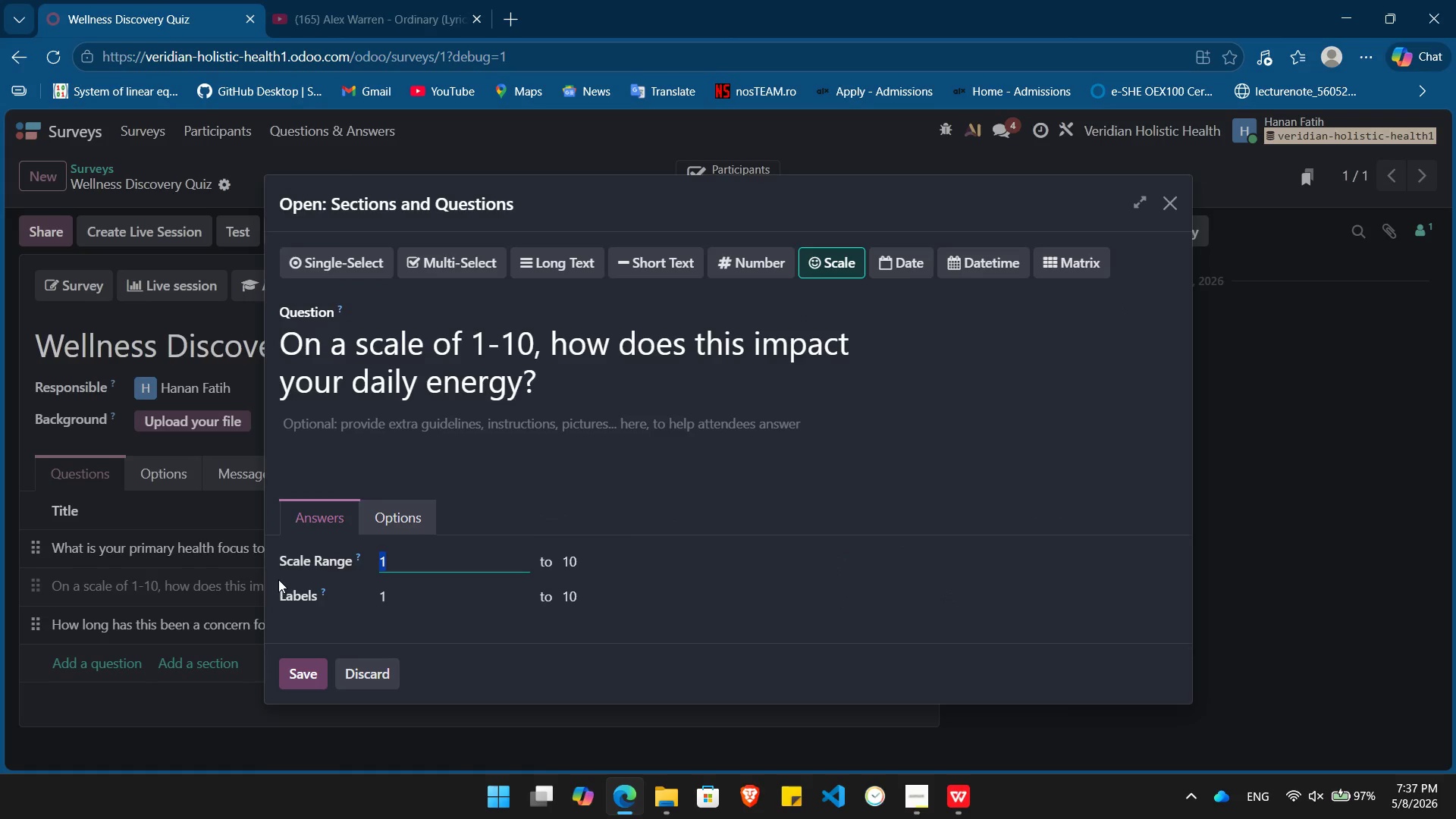 
left_click([308, 670])
 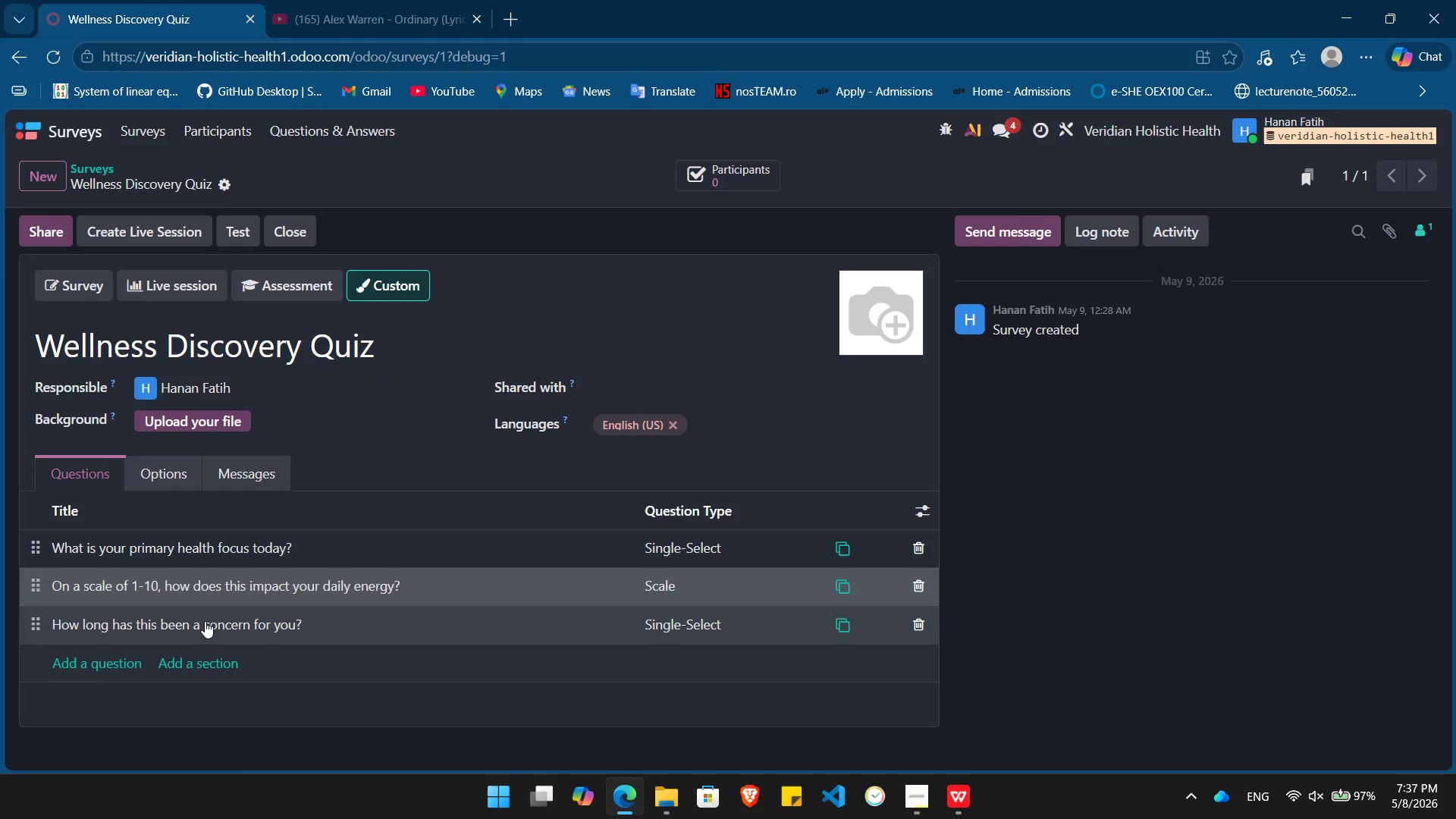 
left_click([205, 621])
 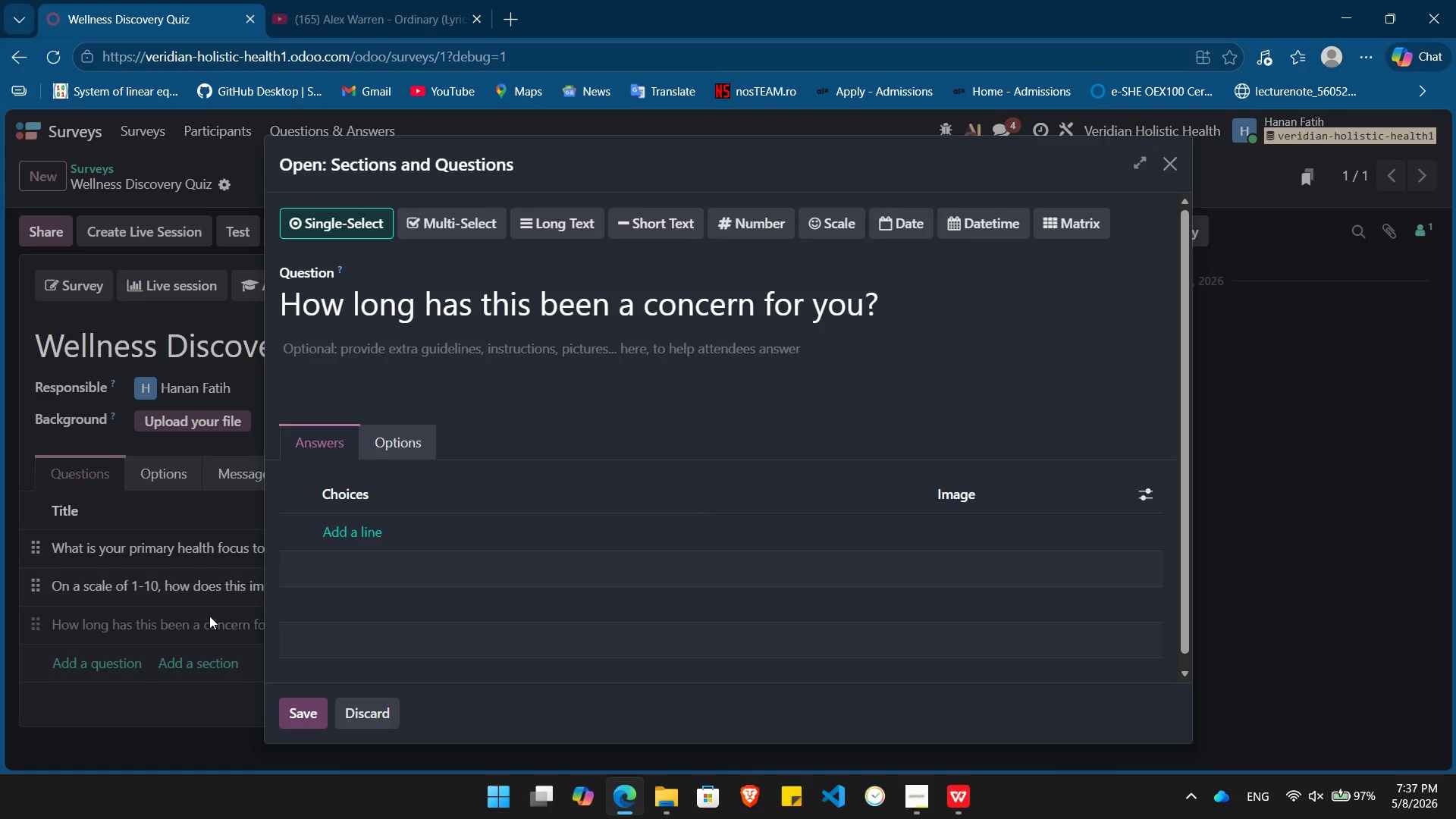 
left_click([348, 528])
 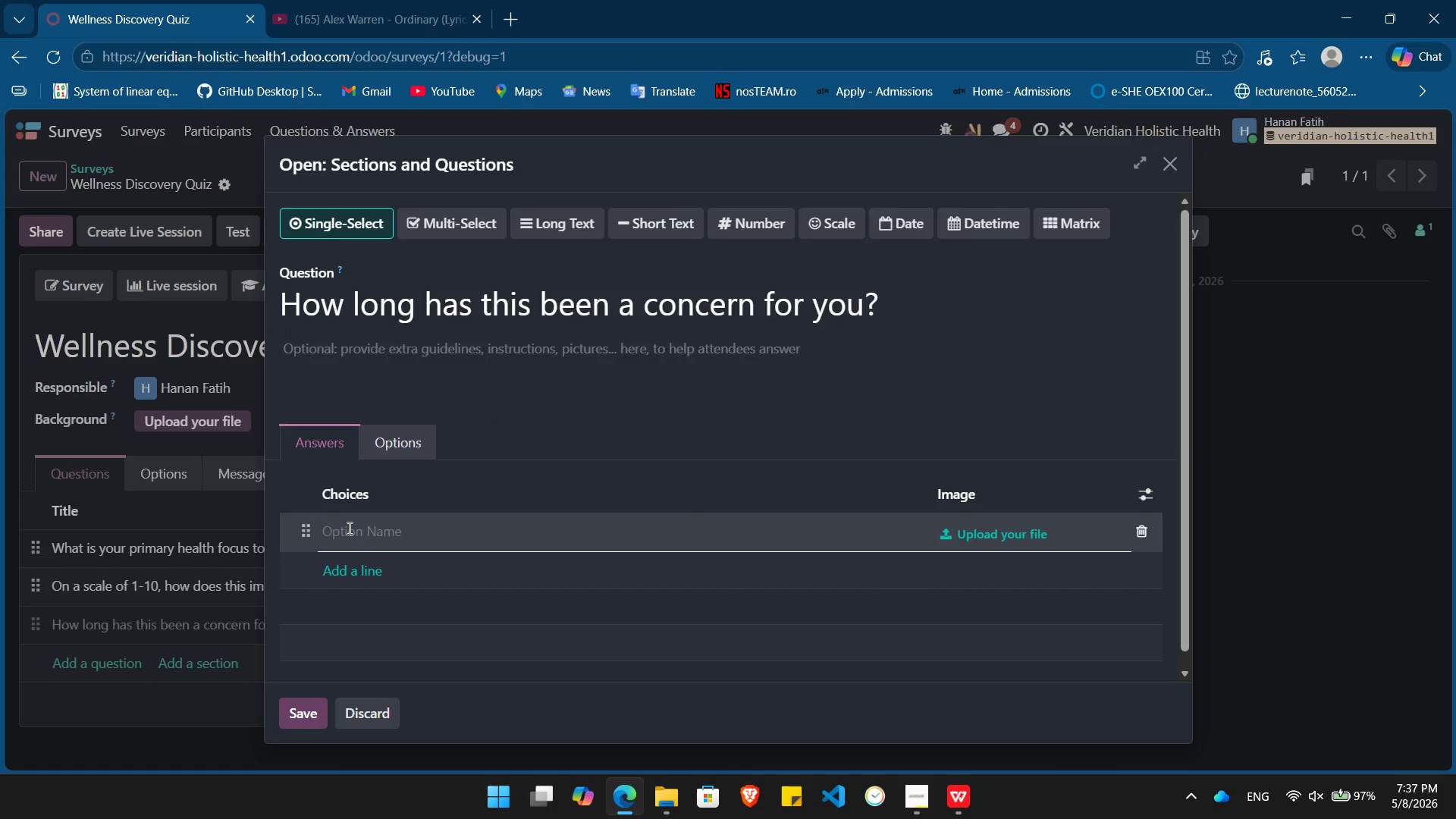 
type(Less than 3 months)
 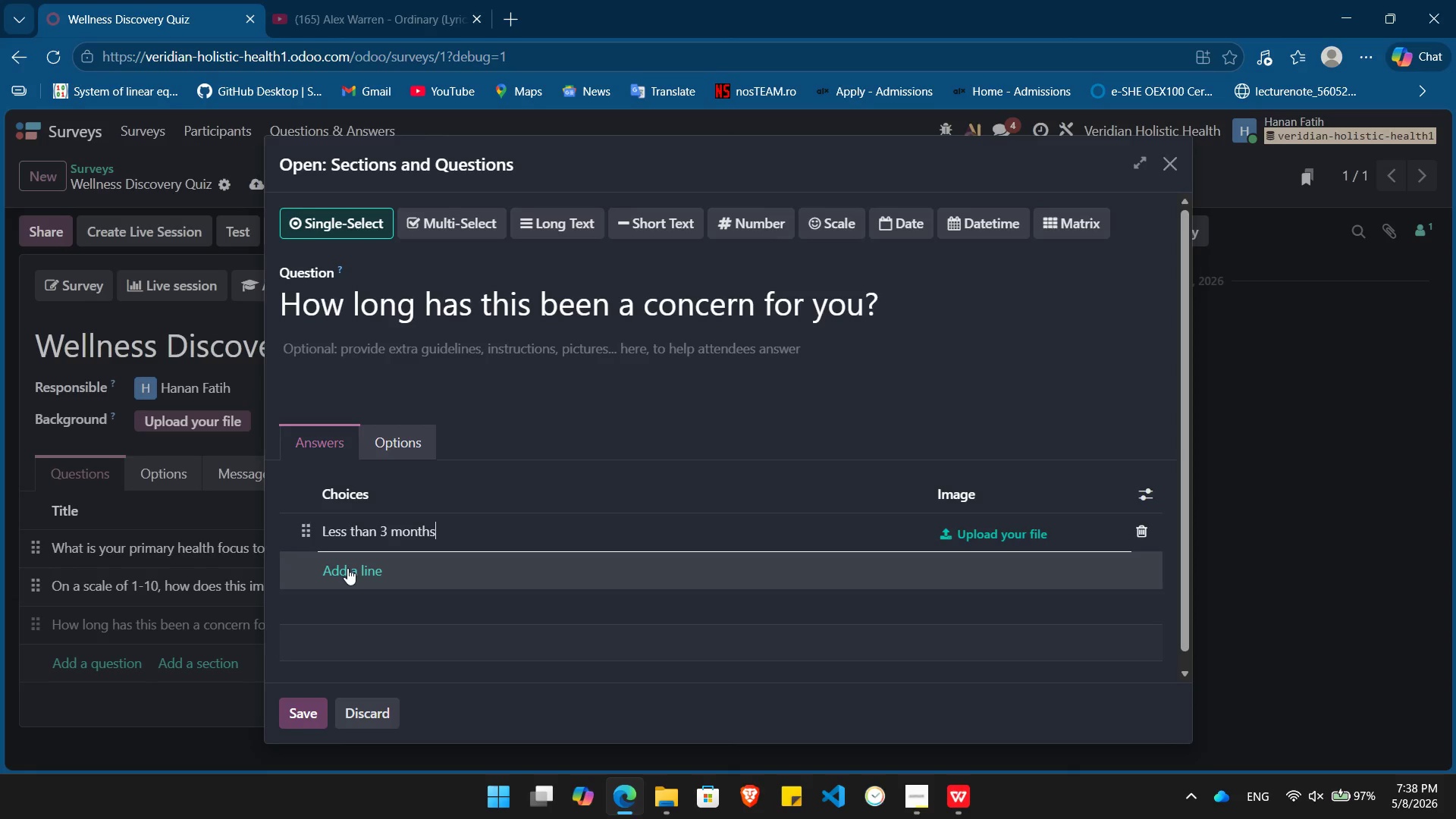 
type( (A)
key(Backspace)
type( Acute ))
 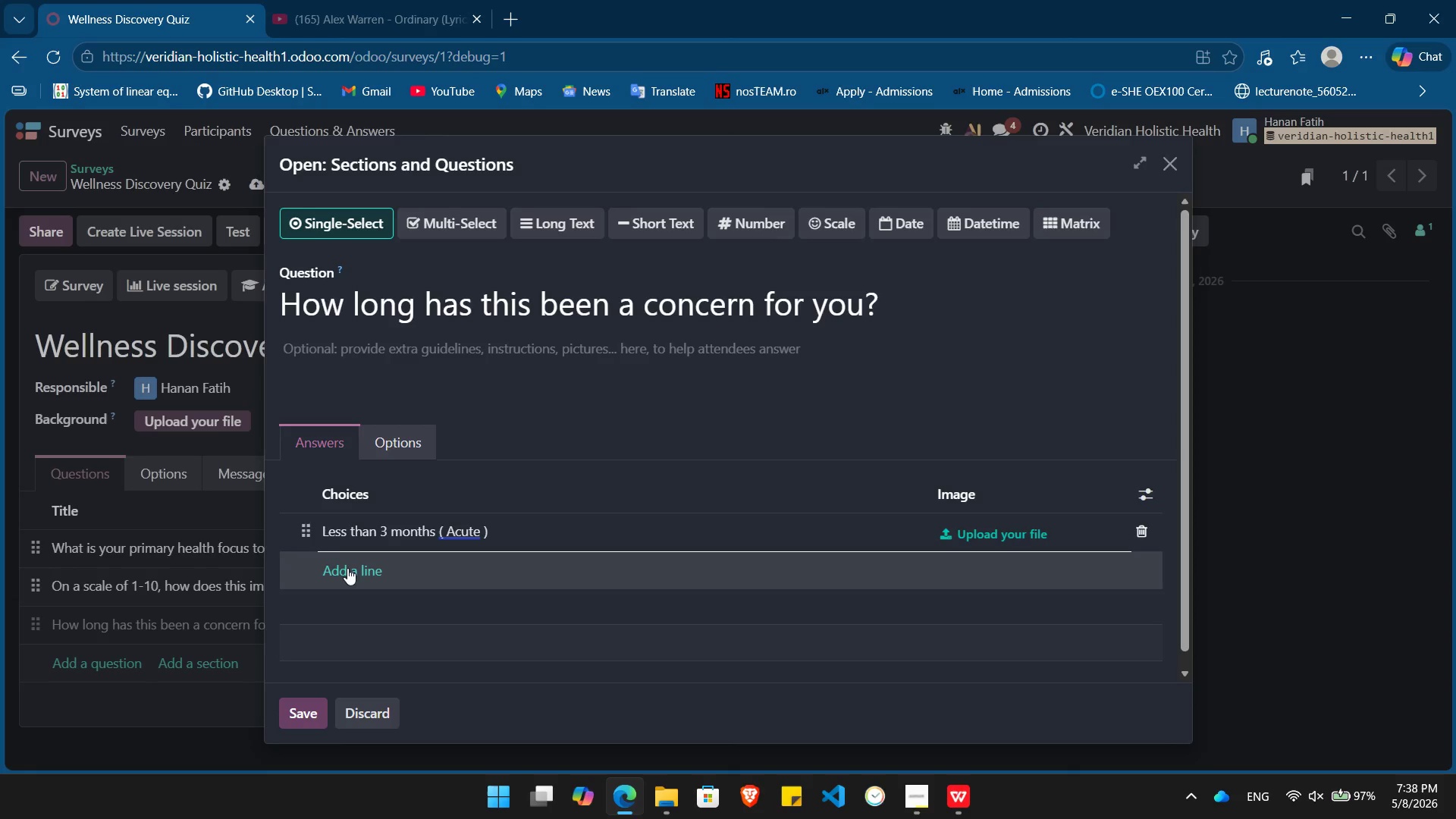 
left_click([467, 524])
 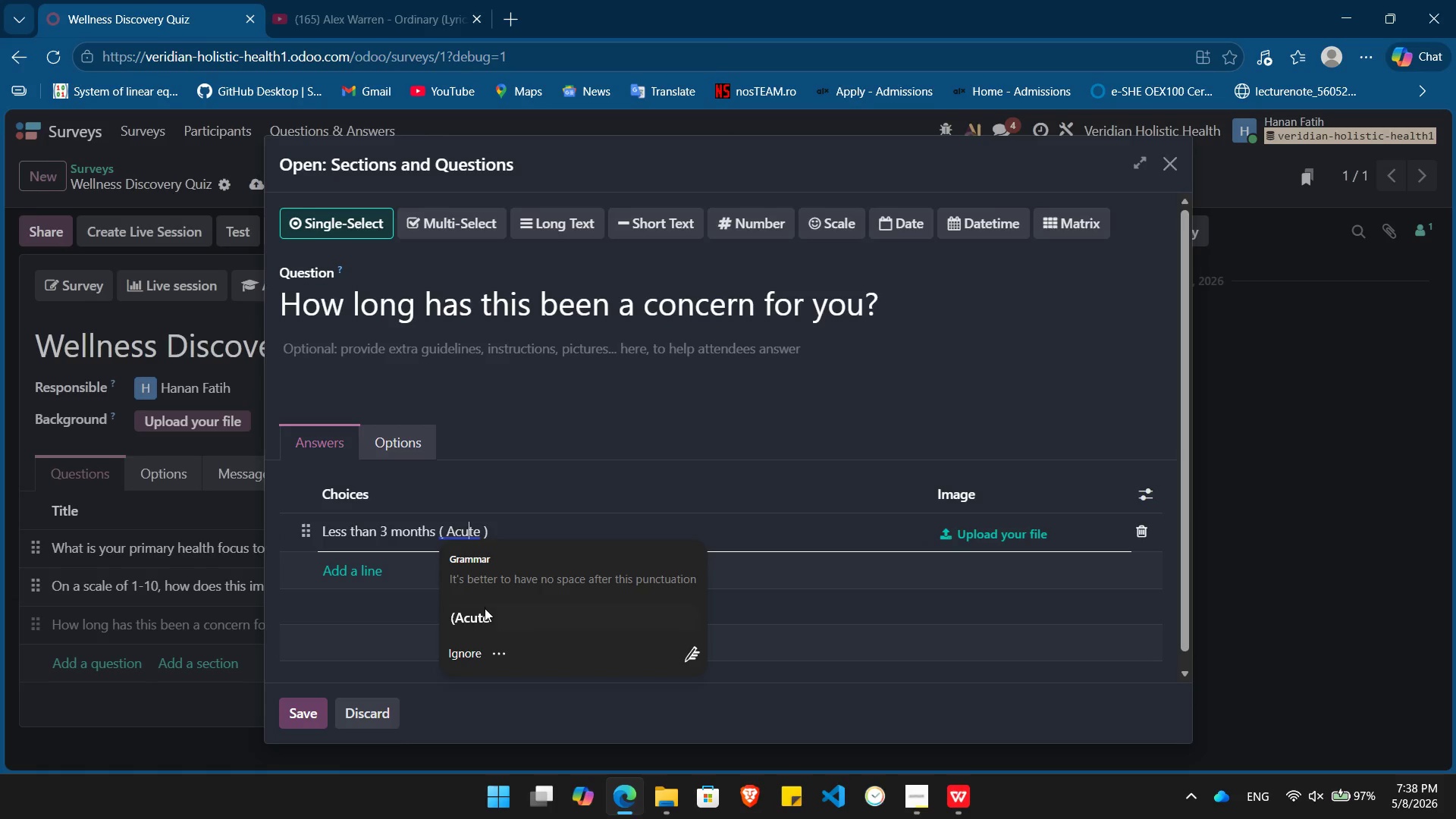 
left_click([485, 611])
 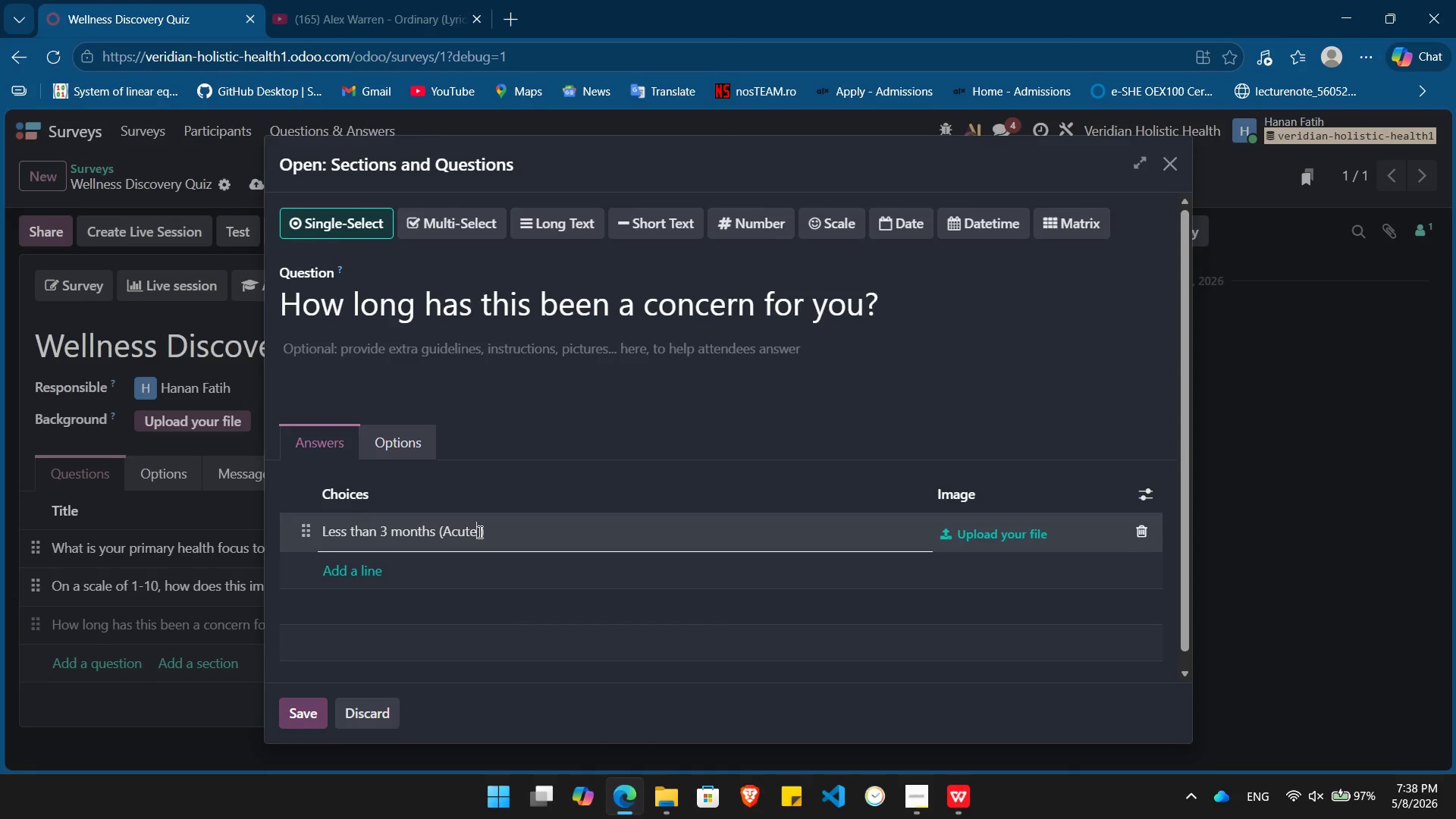 
key(Delete)
 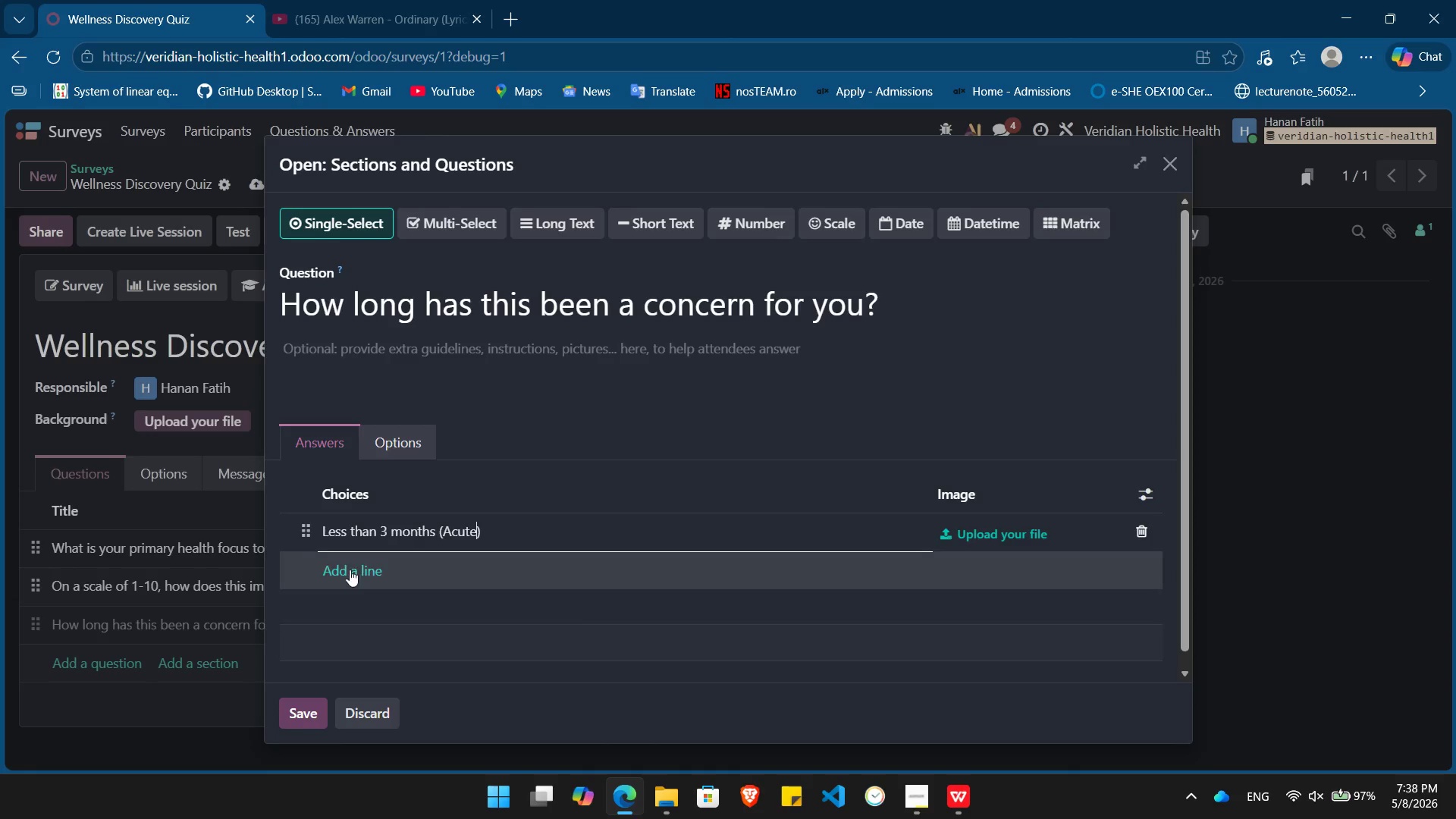 
left_click([356, 568])
 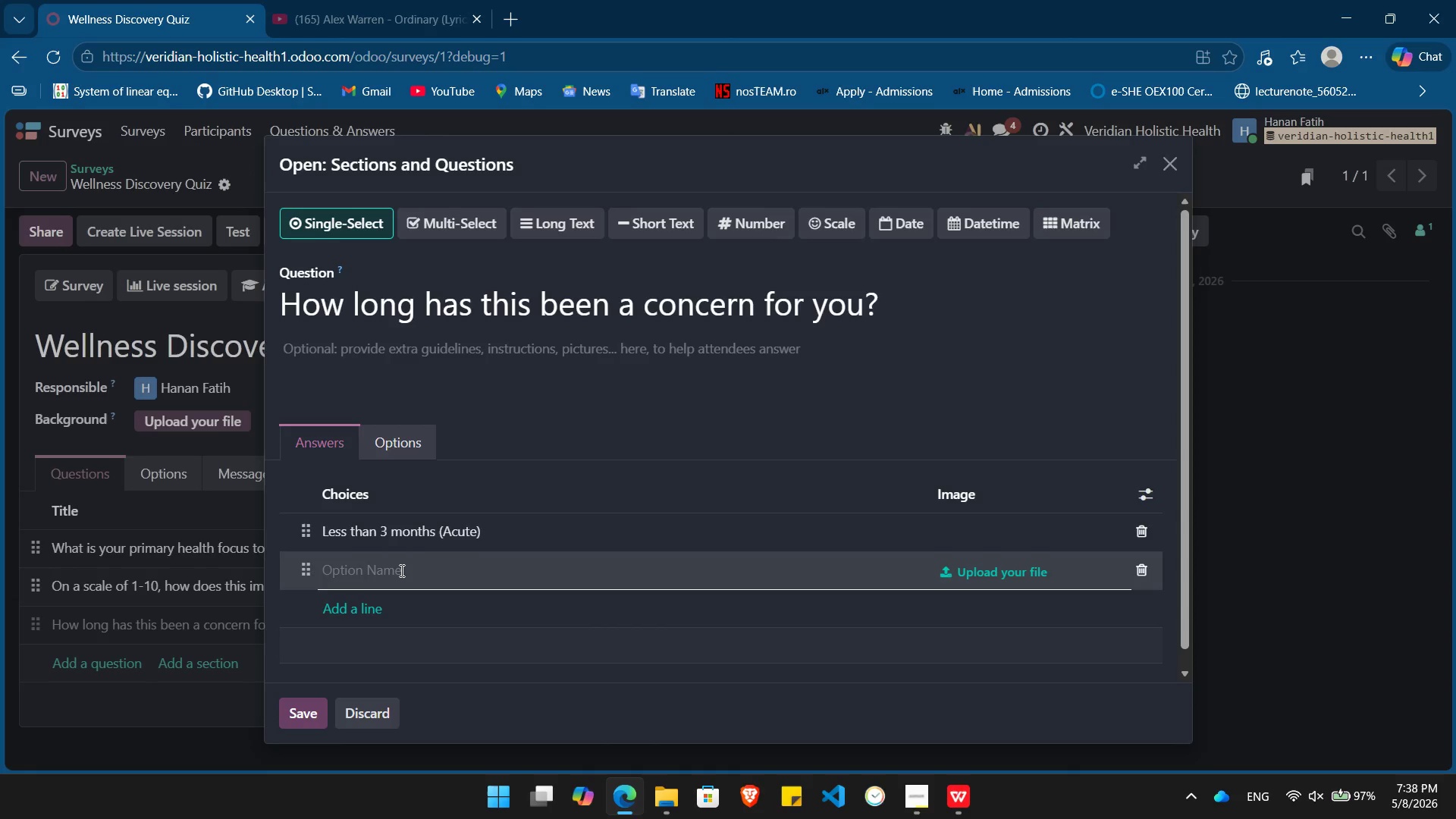 
type(3 to 12 months (Persistent))
 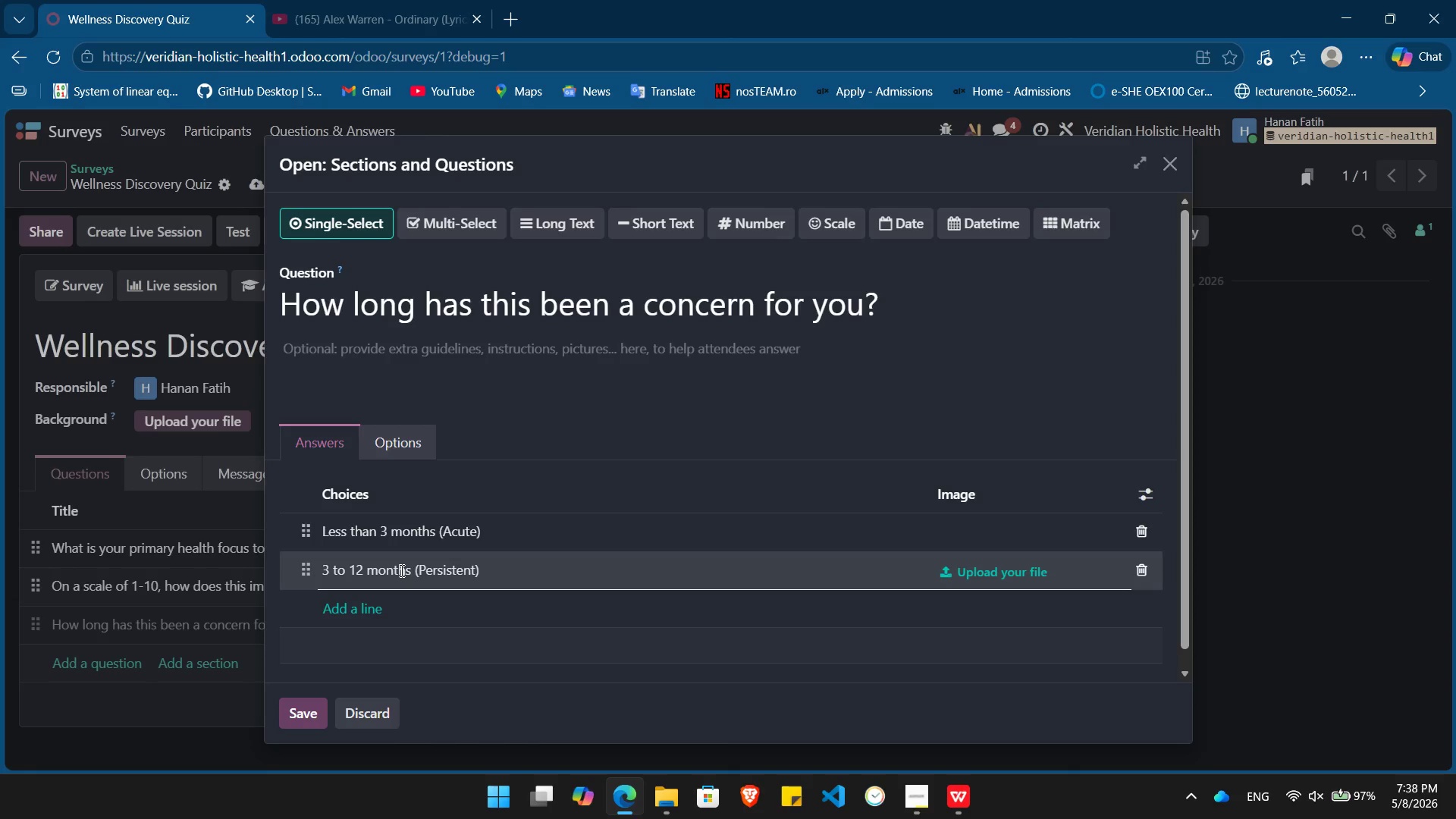 
left_click([362, 612])
 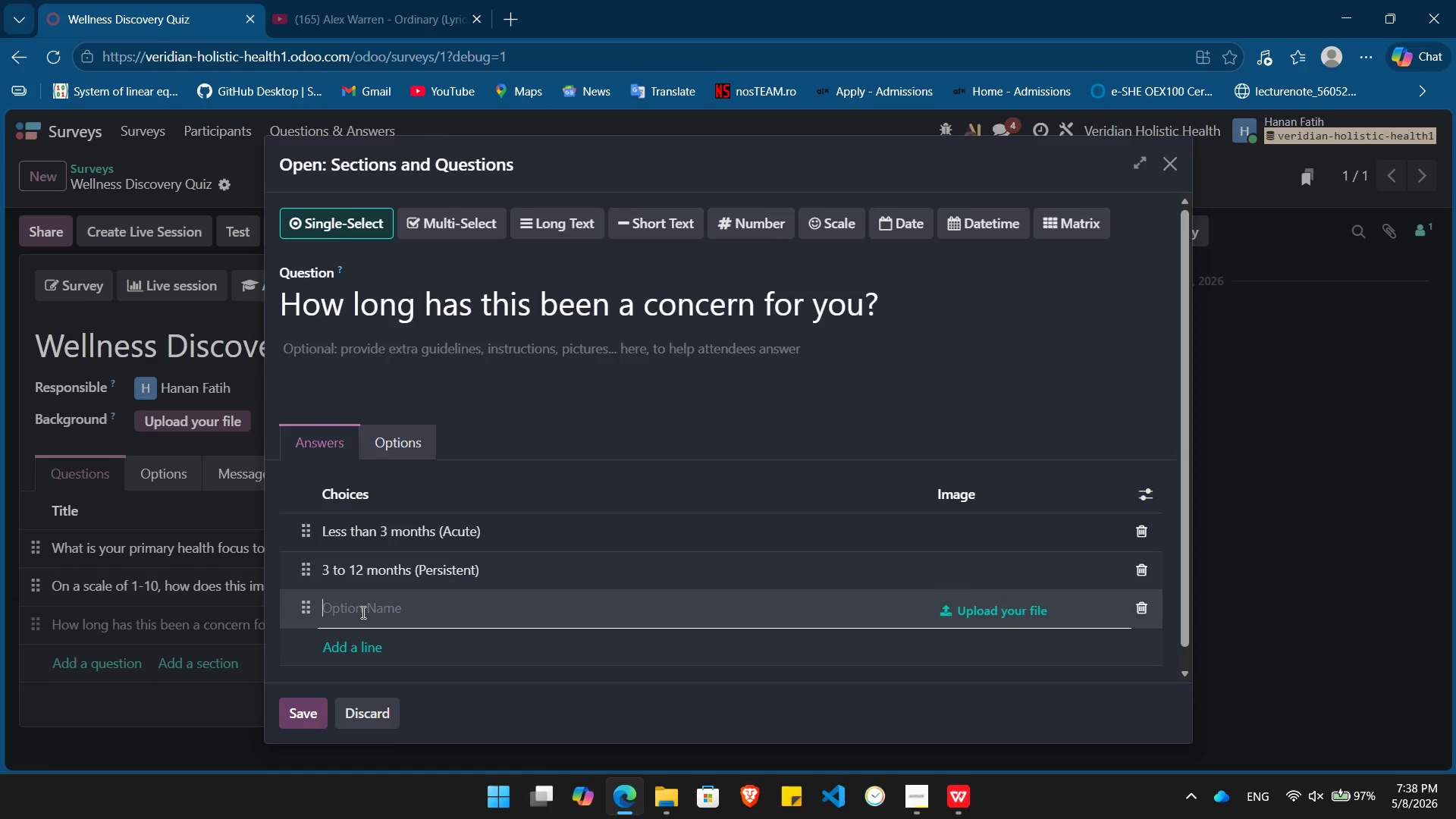 
type(1 to 5 years (Chronic))
 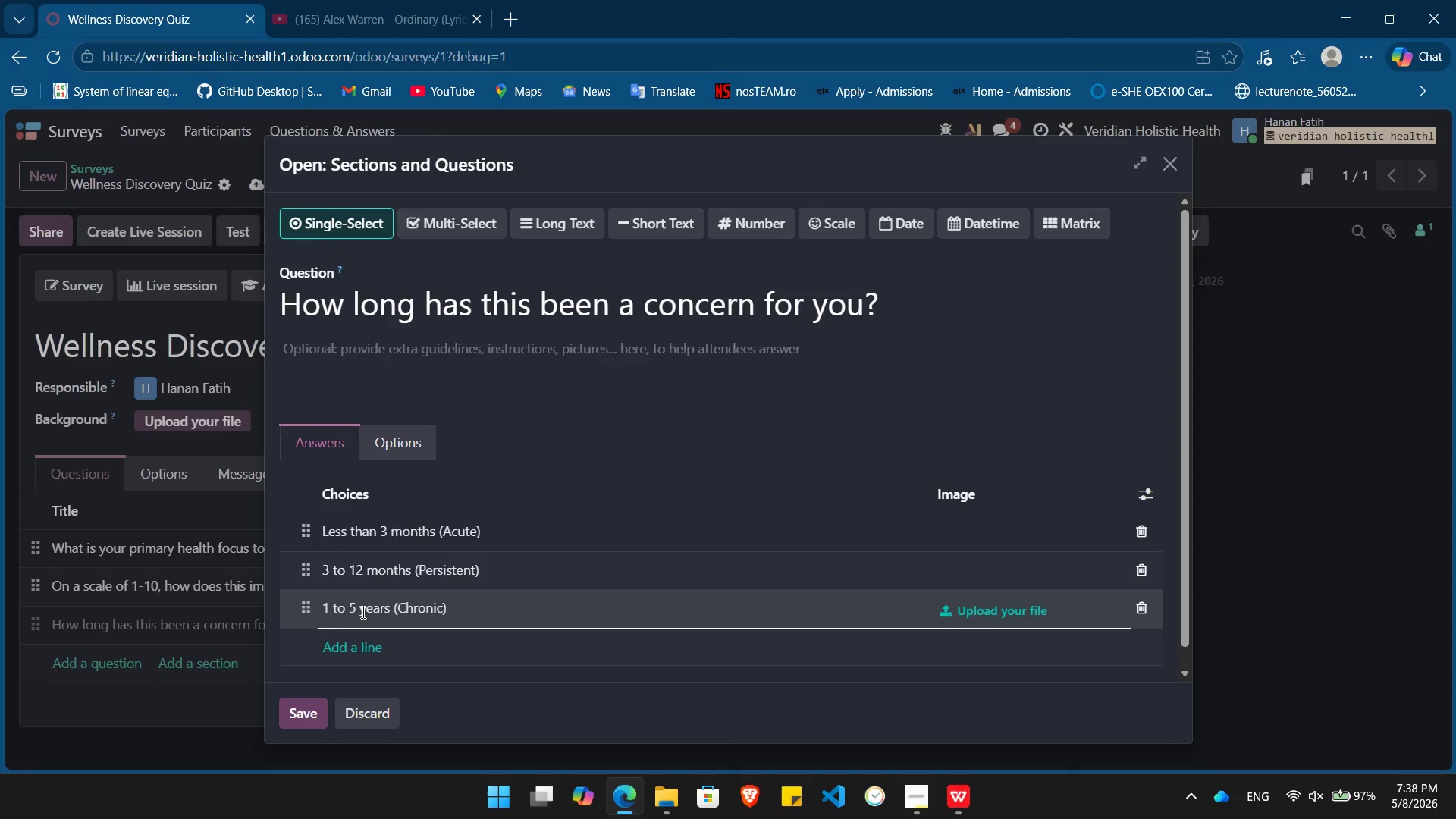 
left_click([362, 649])
 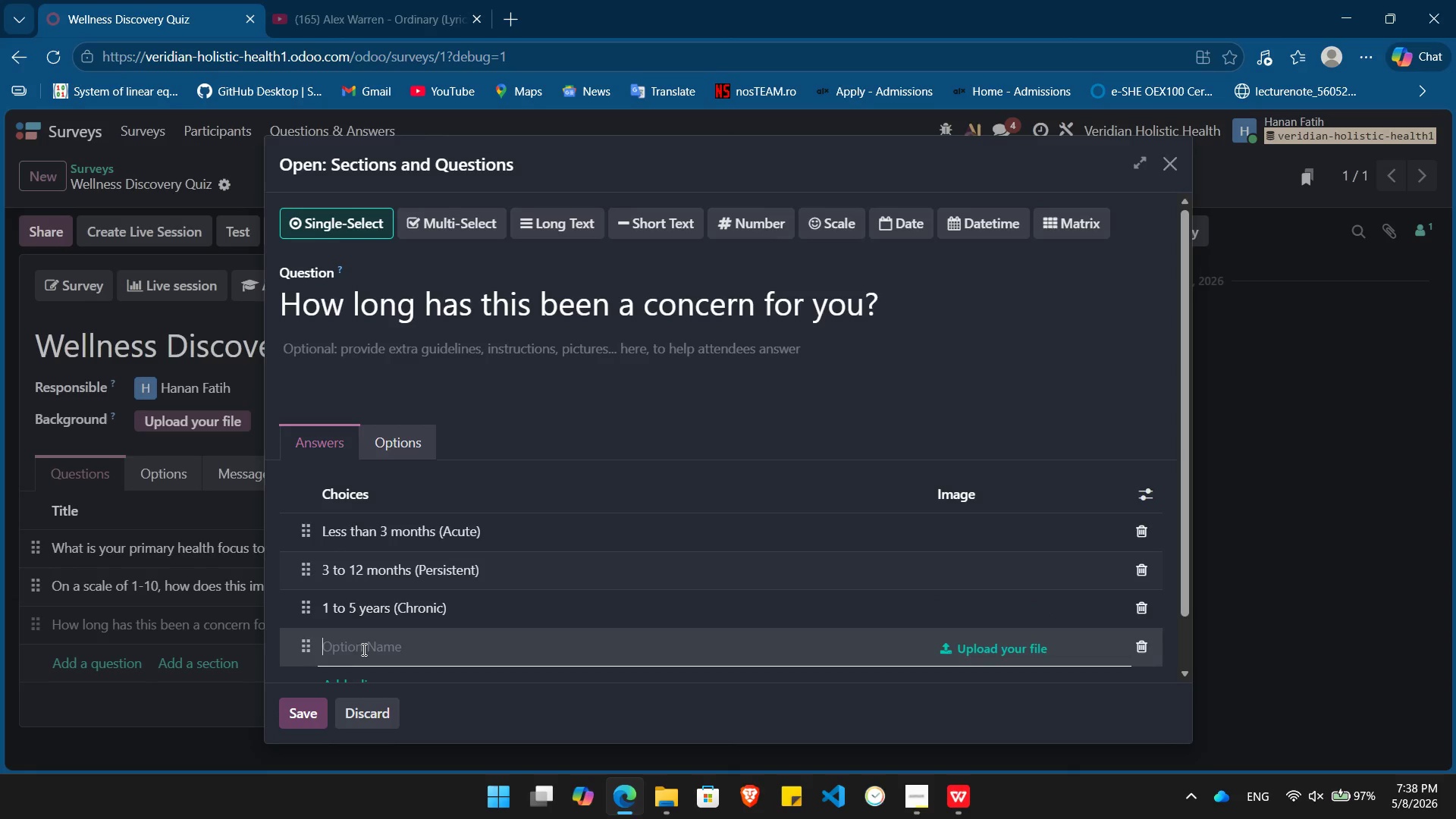 
type(Over 5 years (o)
key(Backspace)
type(Long-term))
 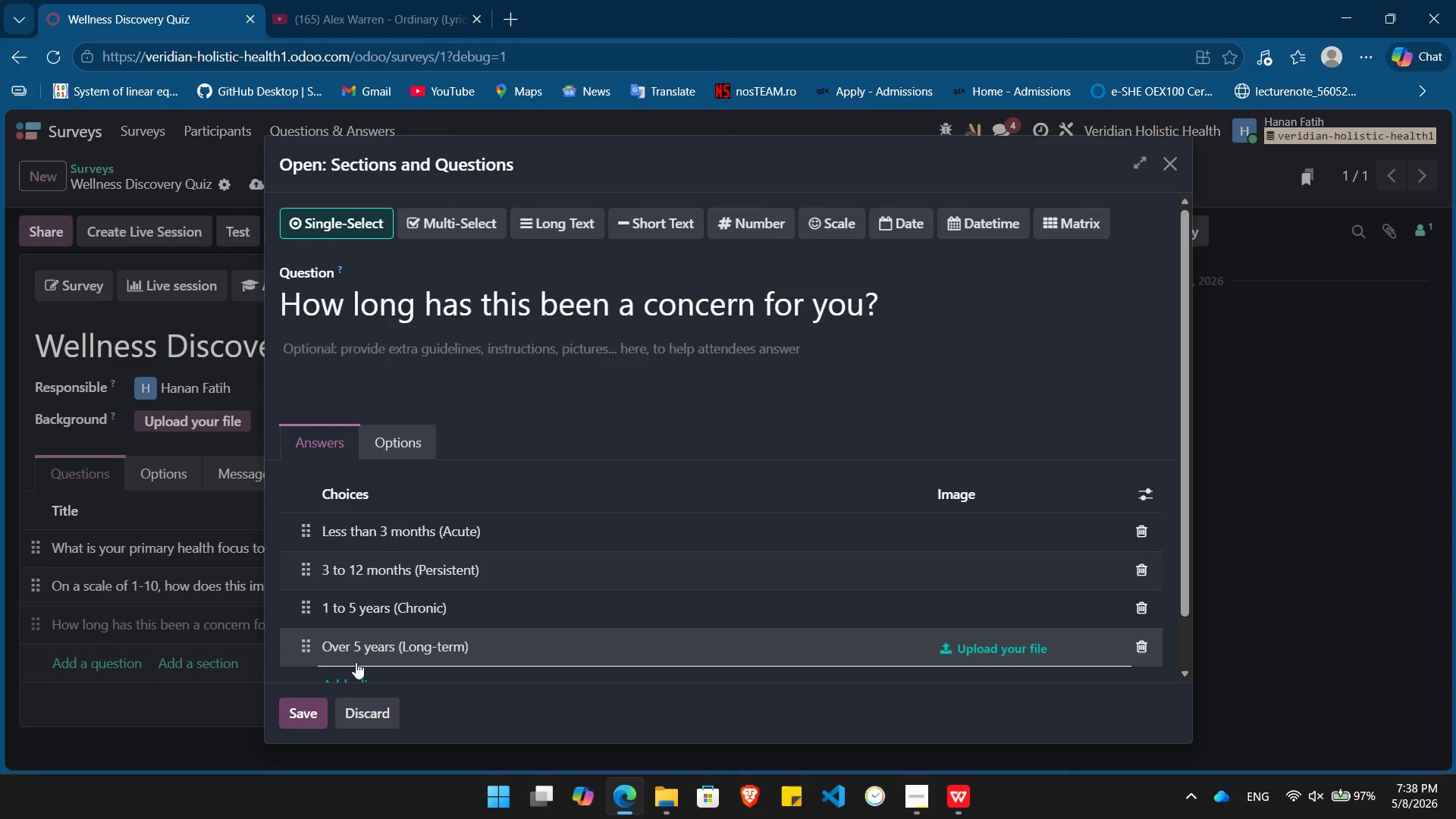 
left_click([309, 707])
 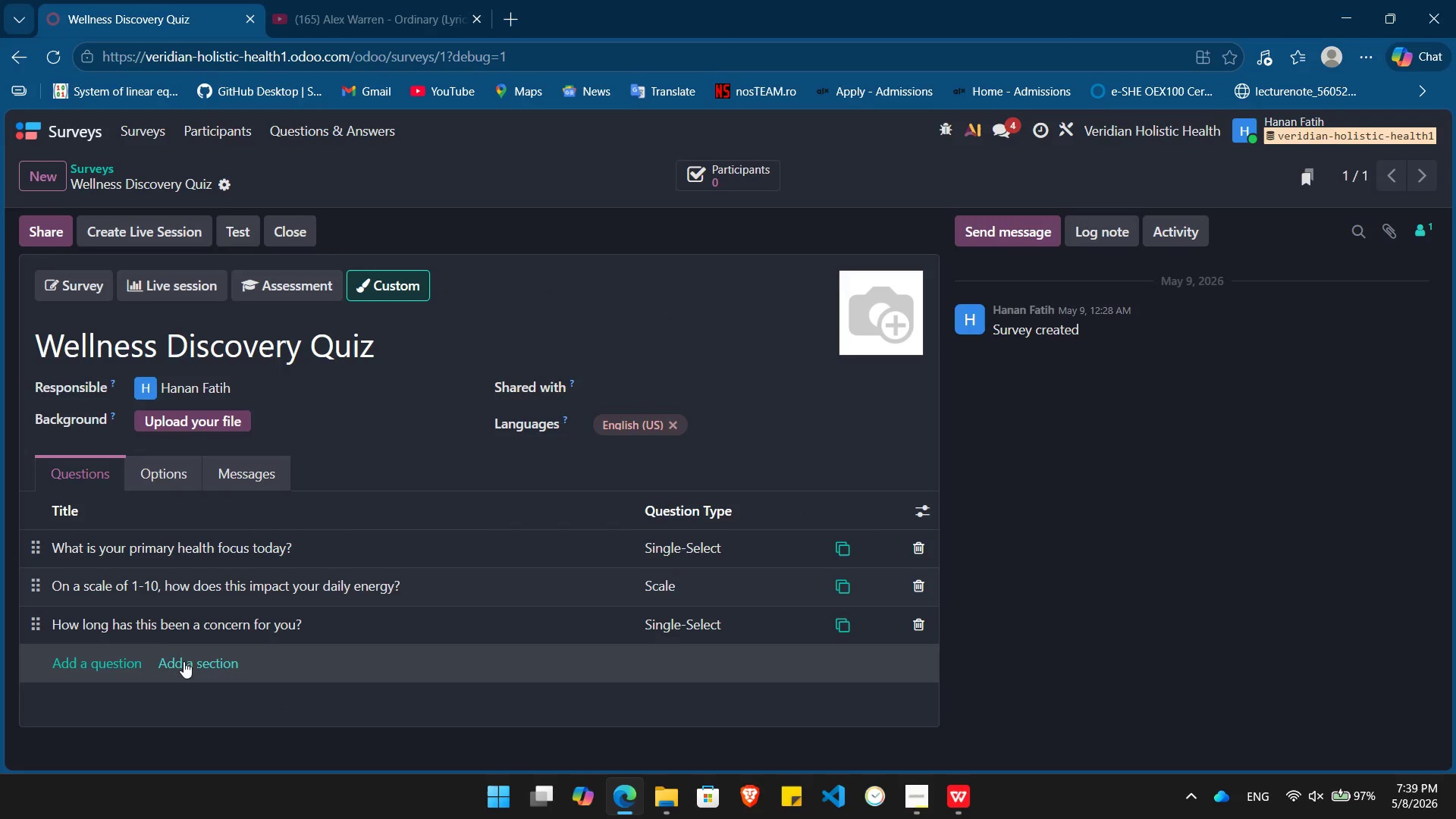 
left_click([103, 663])
 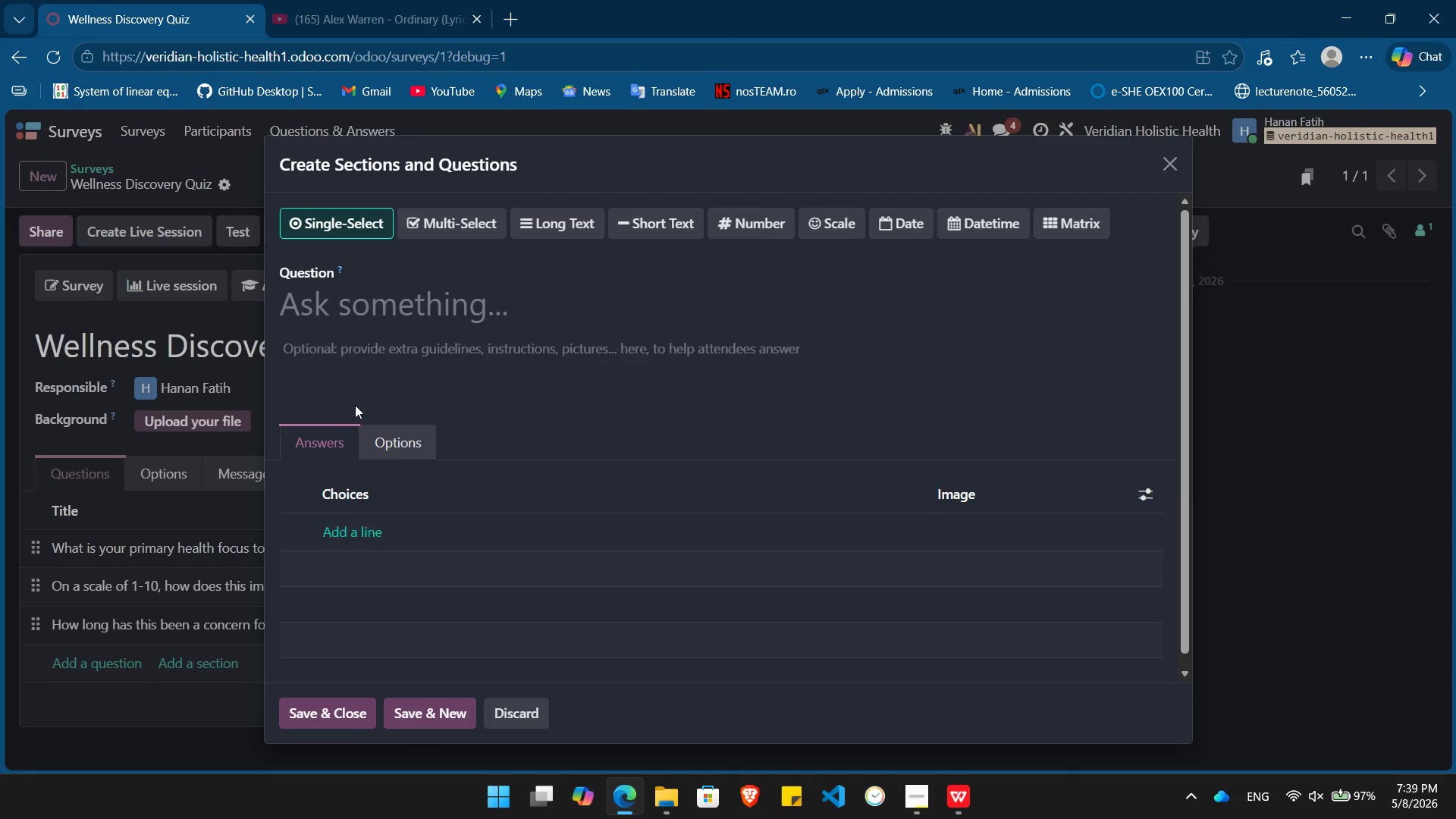 
left_click([407, 304])
 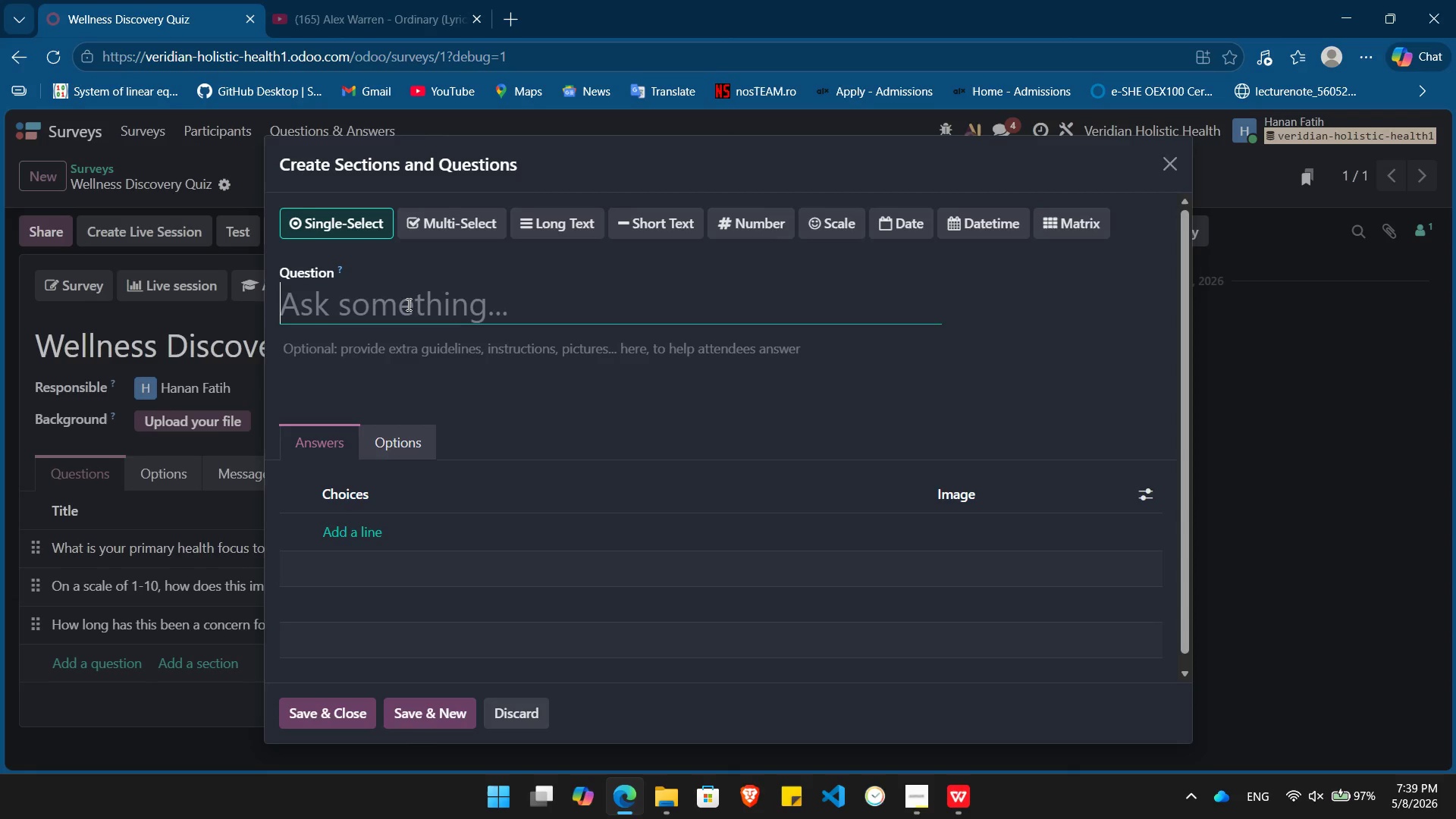 
type(Which os the following secondary sysm)
key(Backspace)
key(Backspace)
type(mp)
 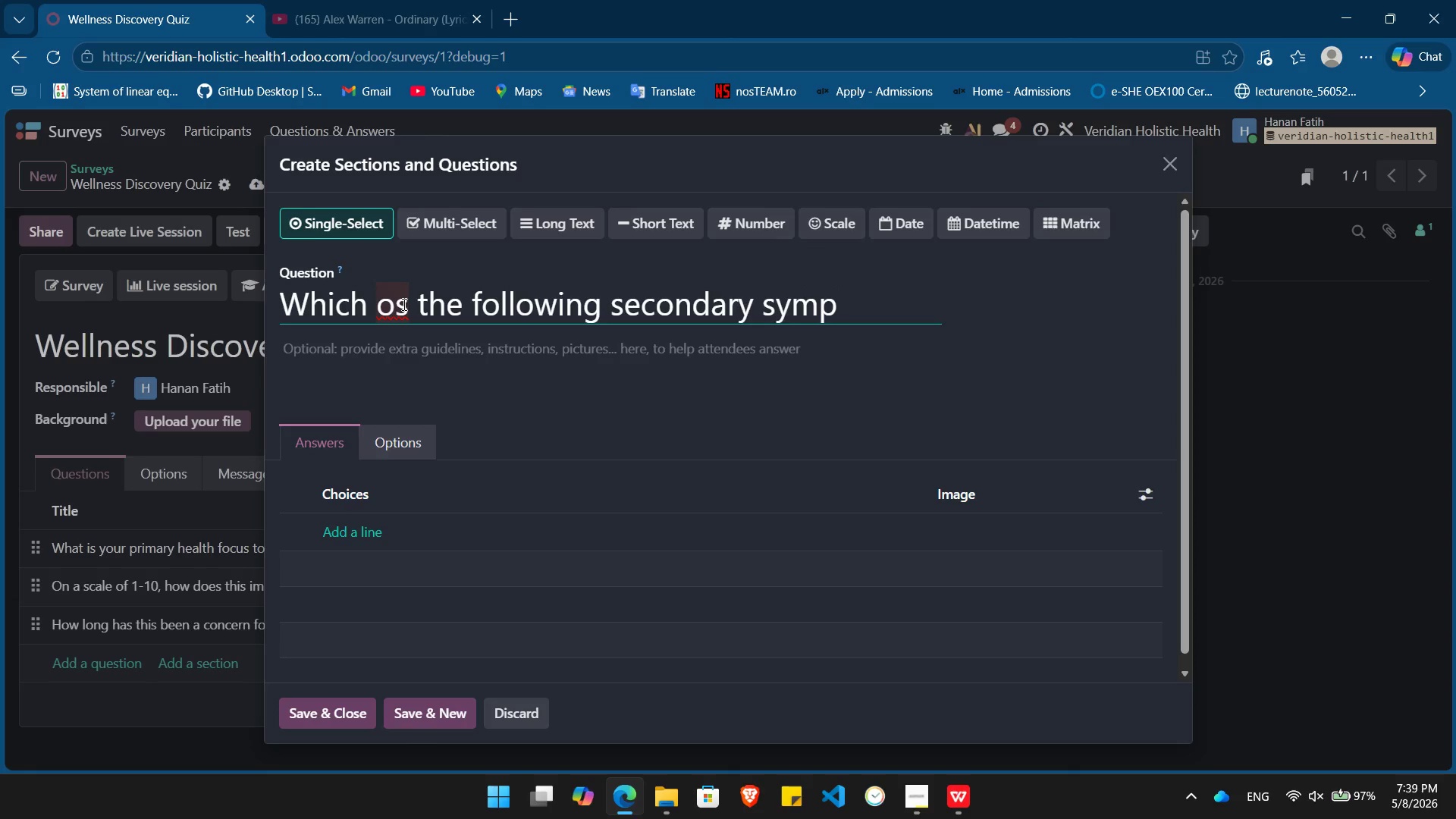 
left_click([403, 304])
 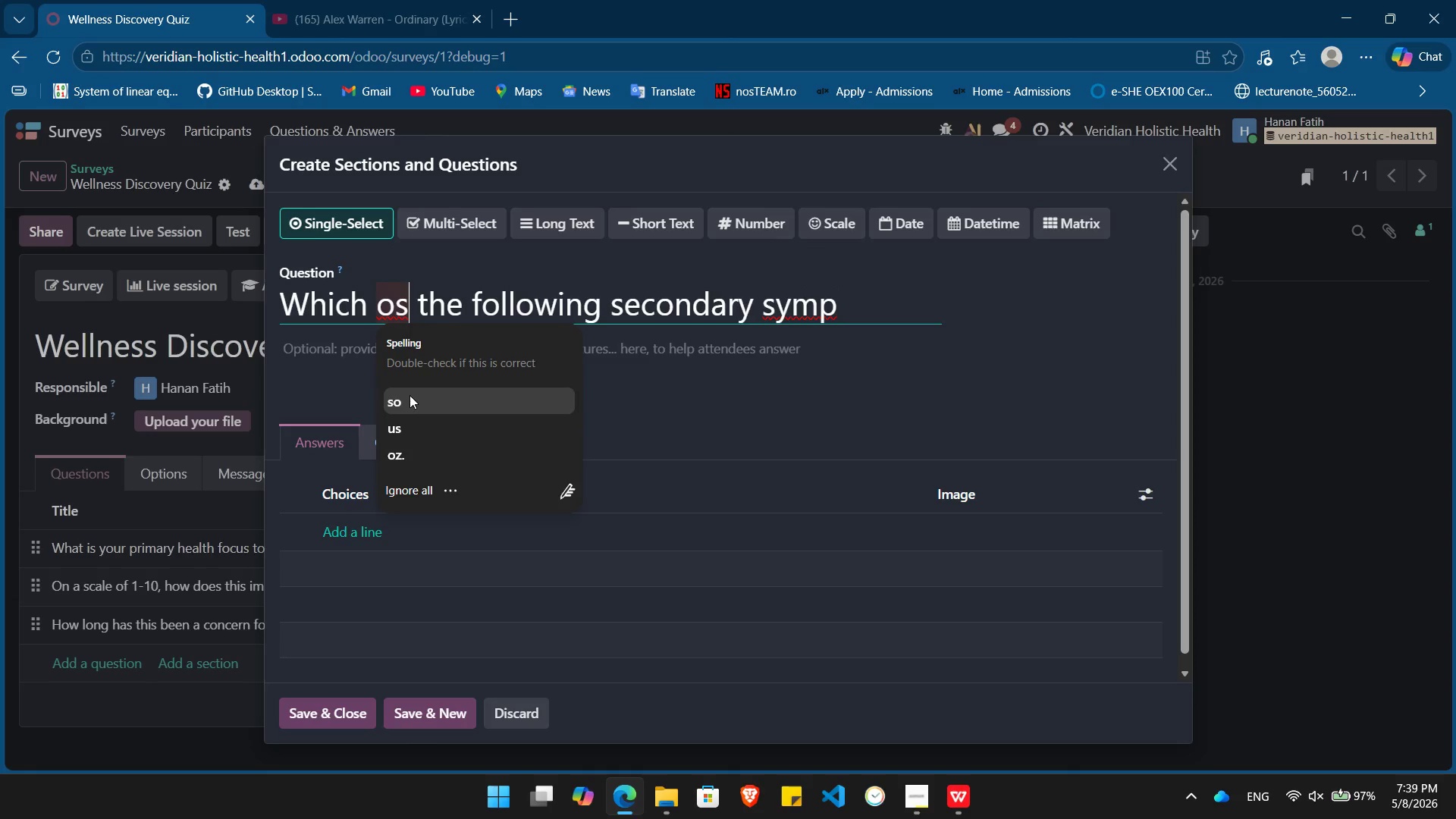 
key(Backspace)
 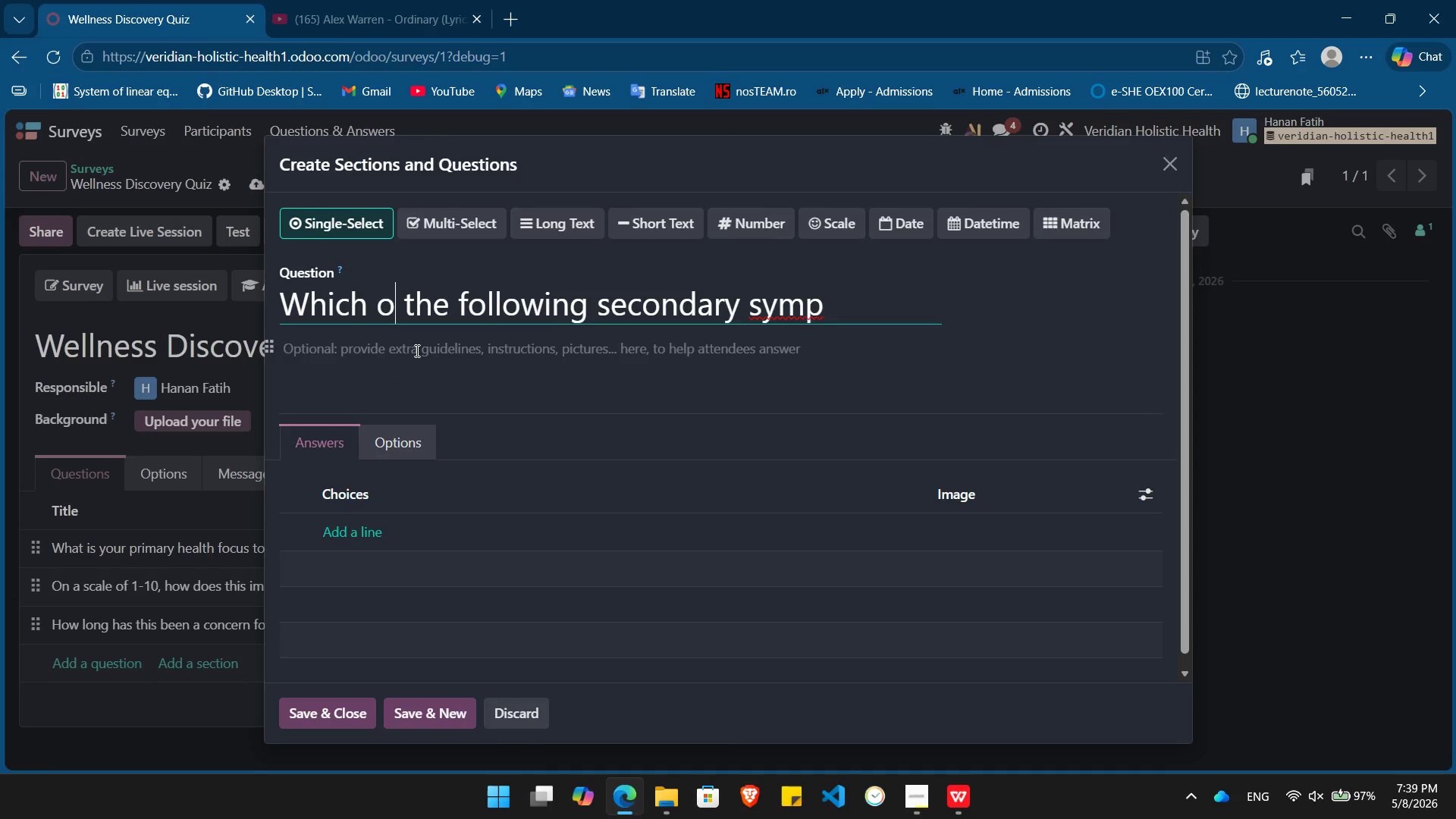 
key(F)
 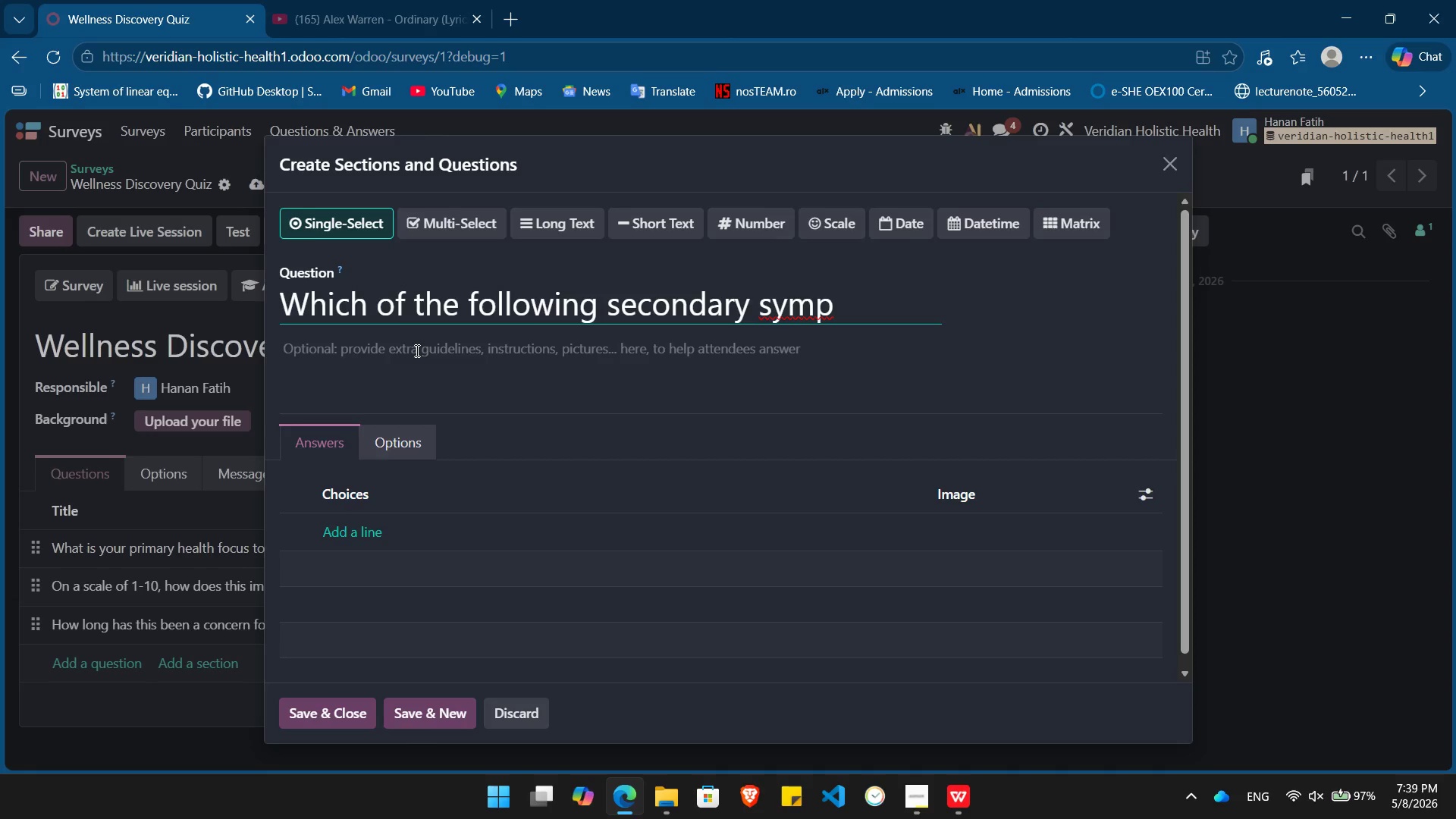 
key(End)
 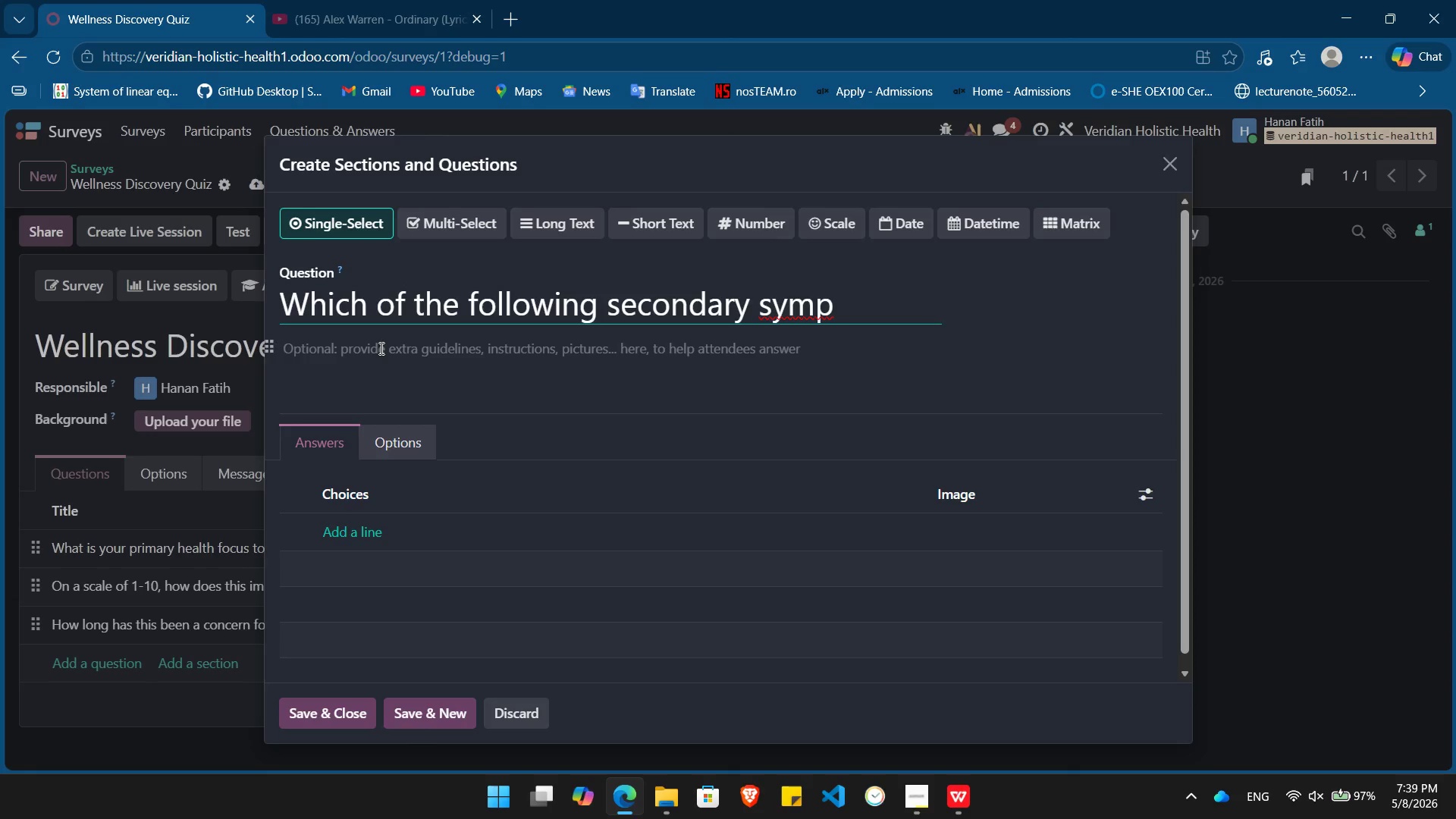 
type(to)
key(Backspace)
key(Backspace)
type(tom)
 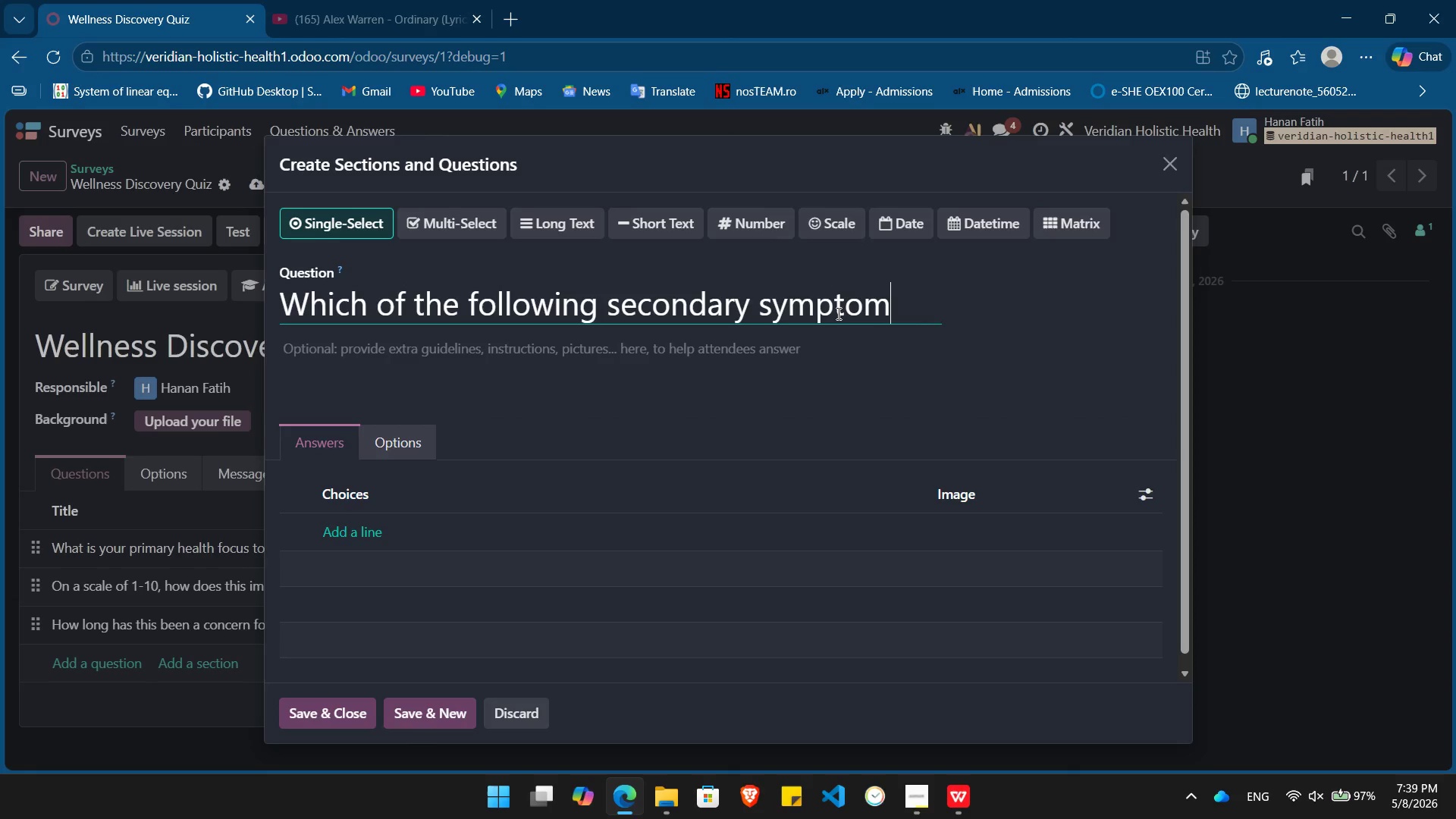 
wait(5.77)
 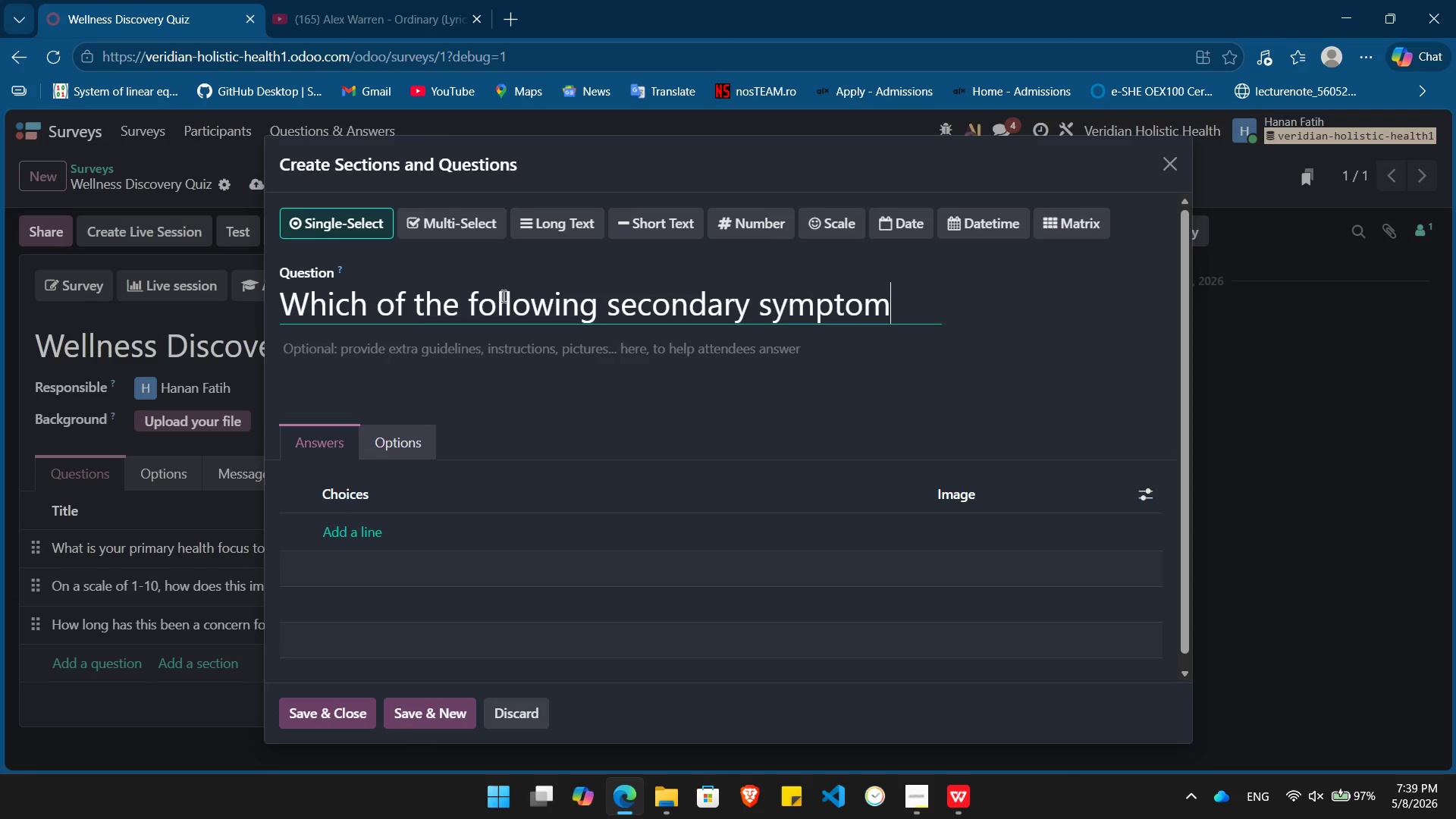 
type(s do you often )
key(Tab)
type(?)
 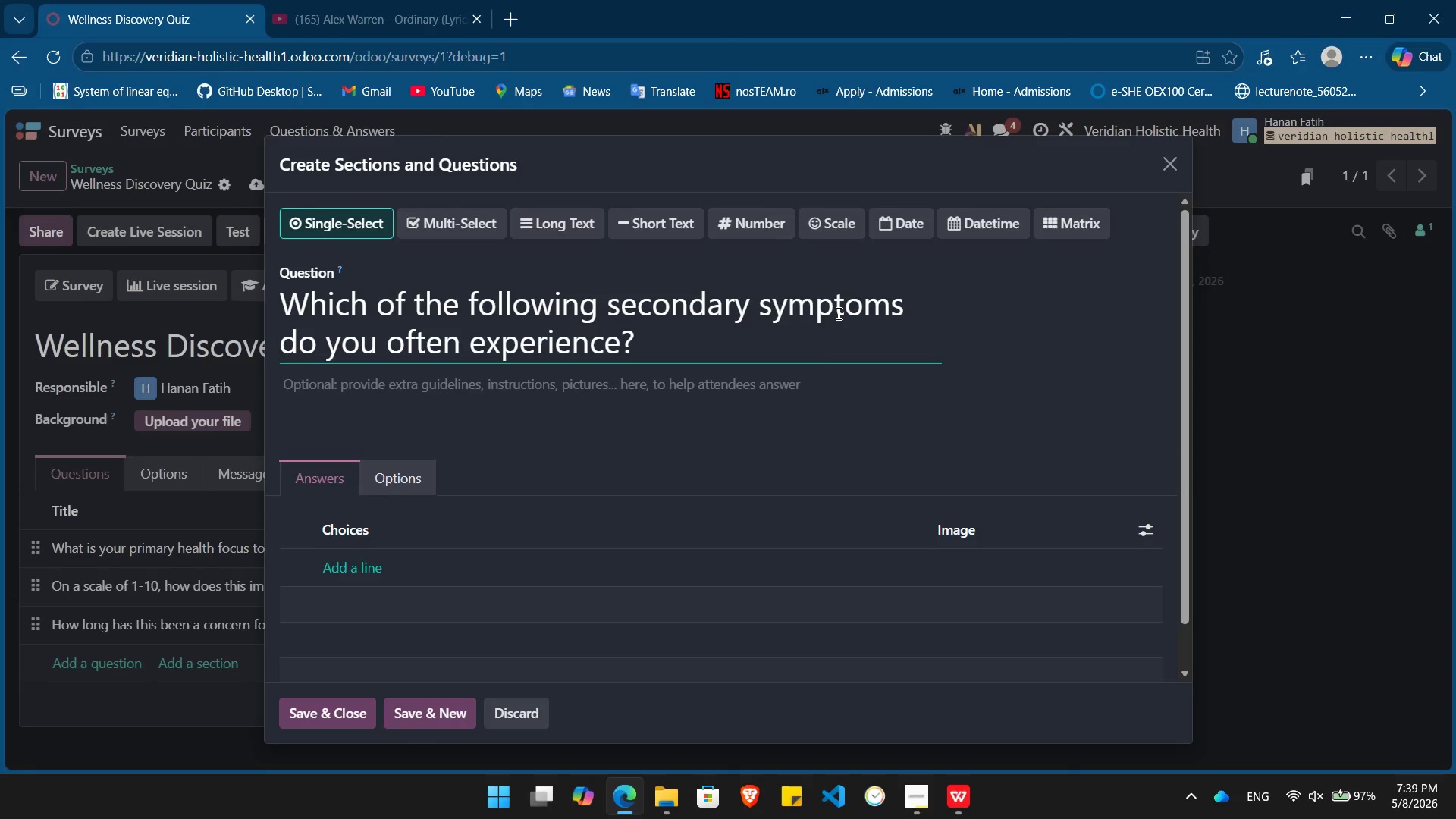 
type( (Sl)
key(Backspace)
type(elect all that apply))
 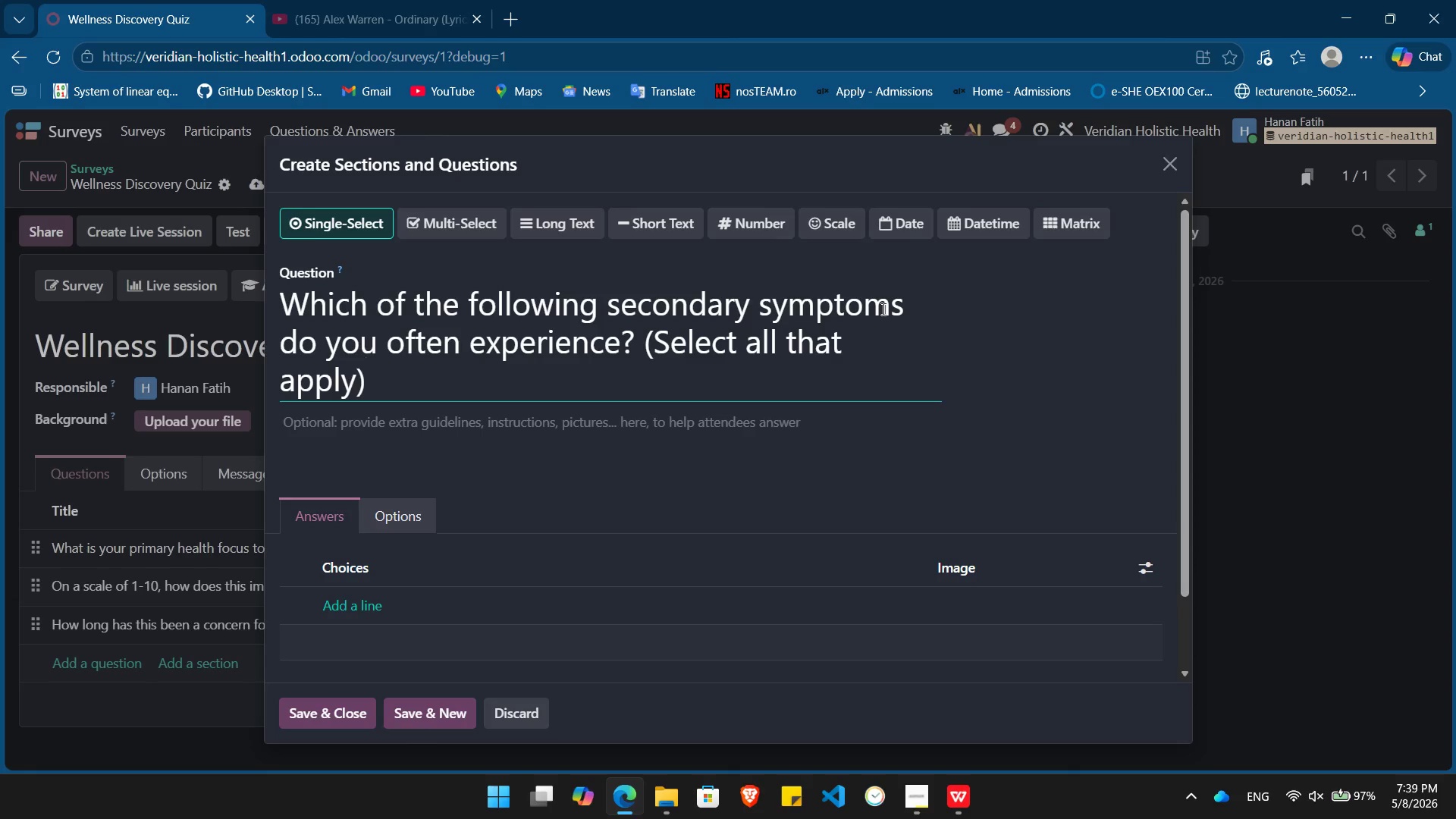 
left_click([462, 223])
 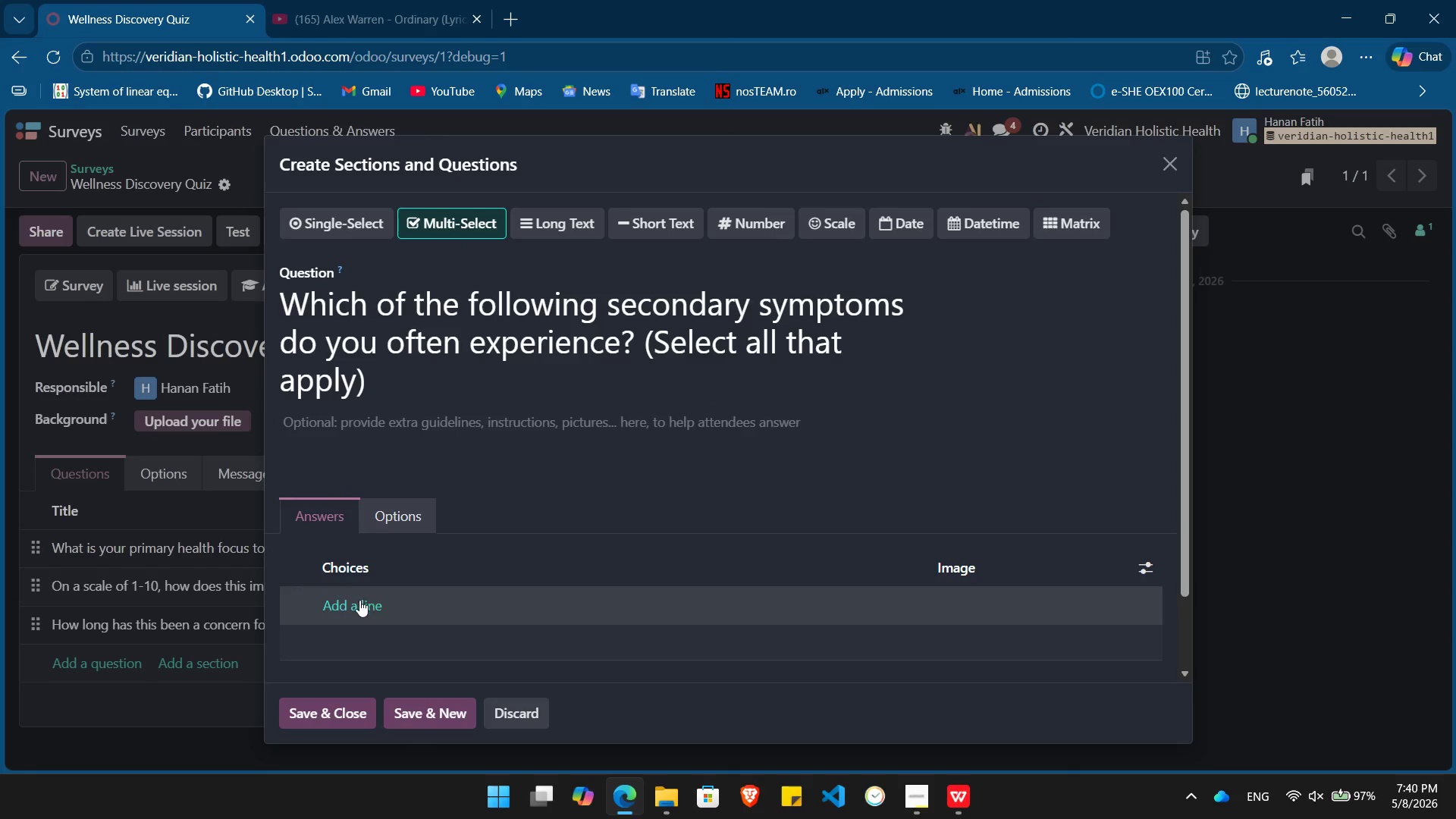 
left_click([345, 605])
 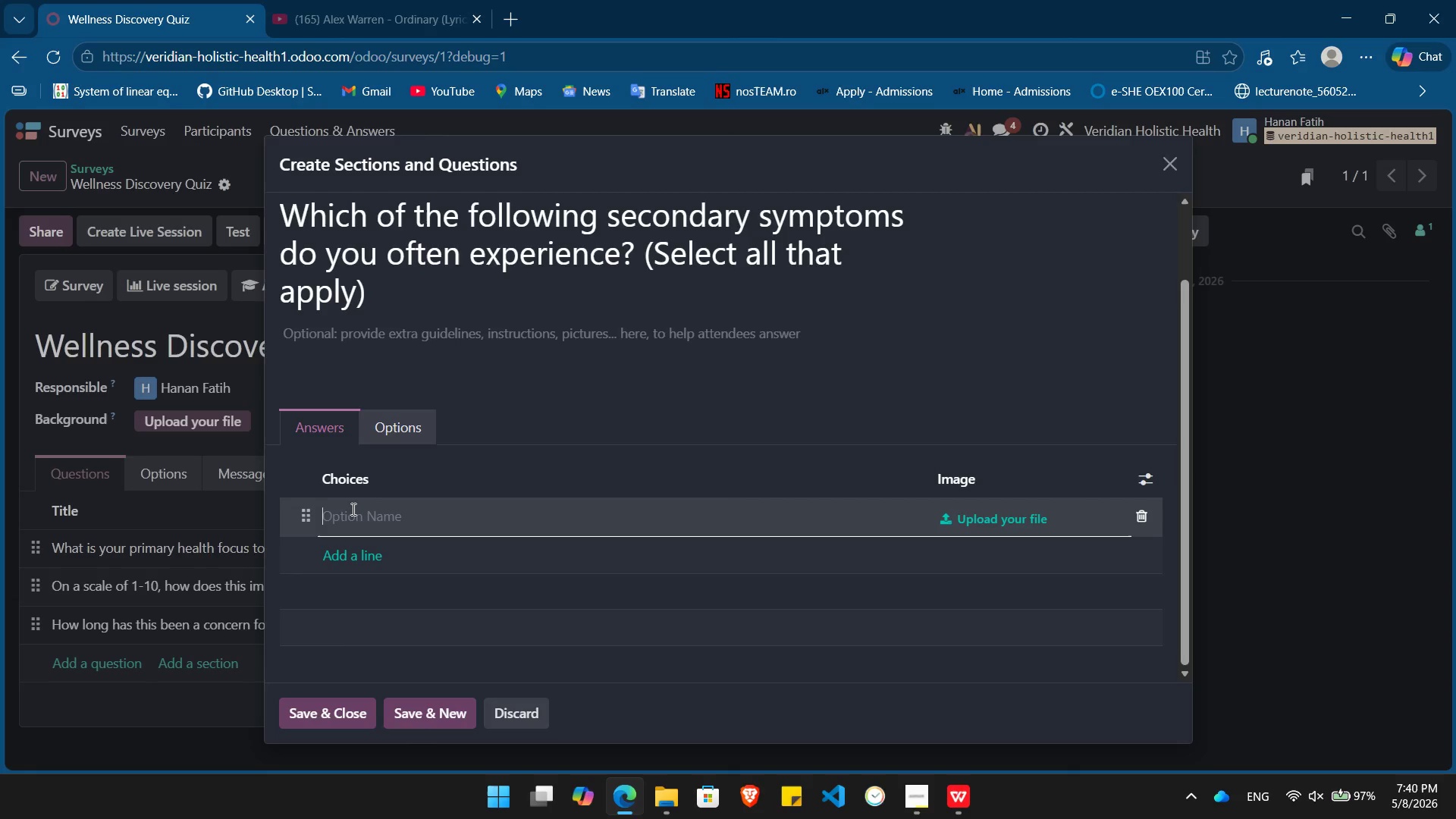 
type(Brain fog or lack of focus)
 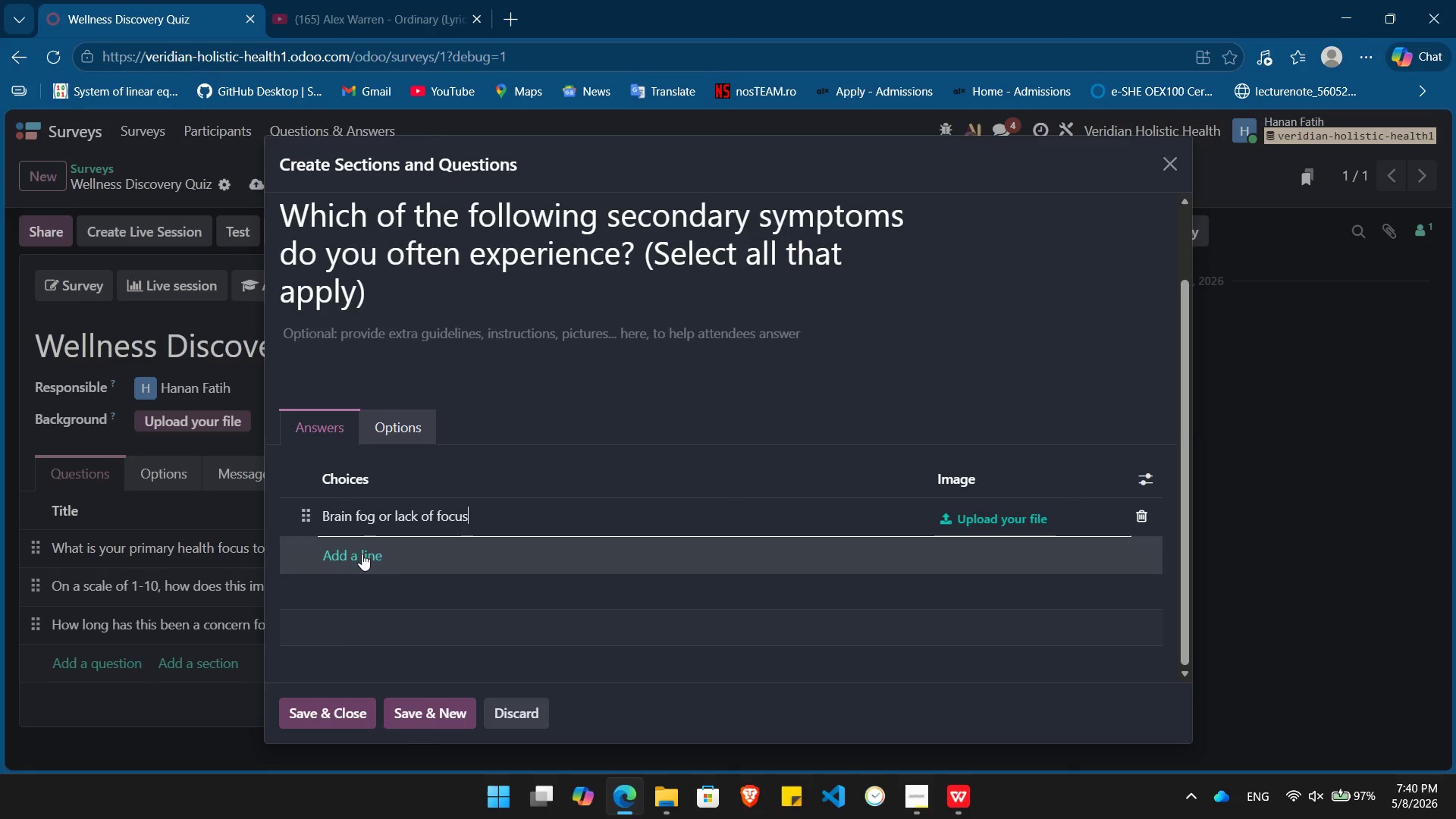 
left_click([356, 554])
 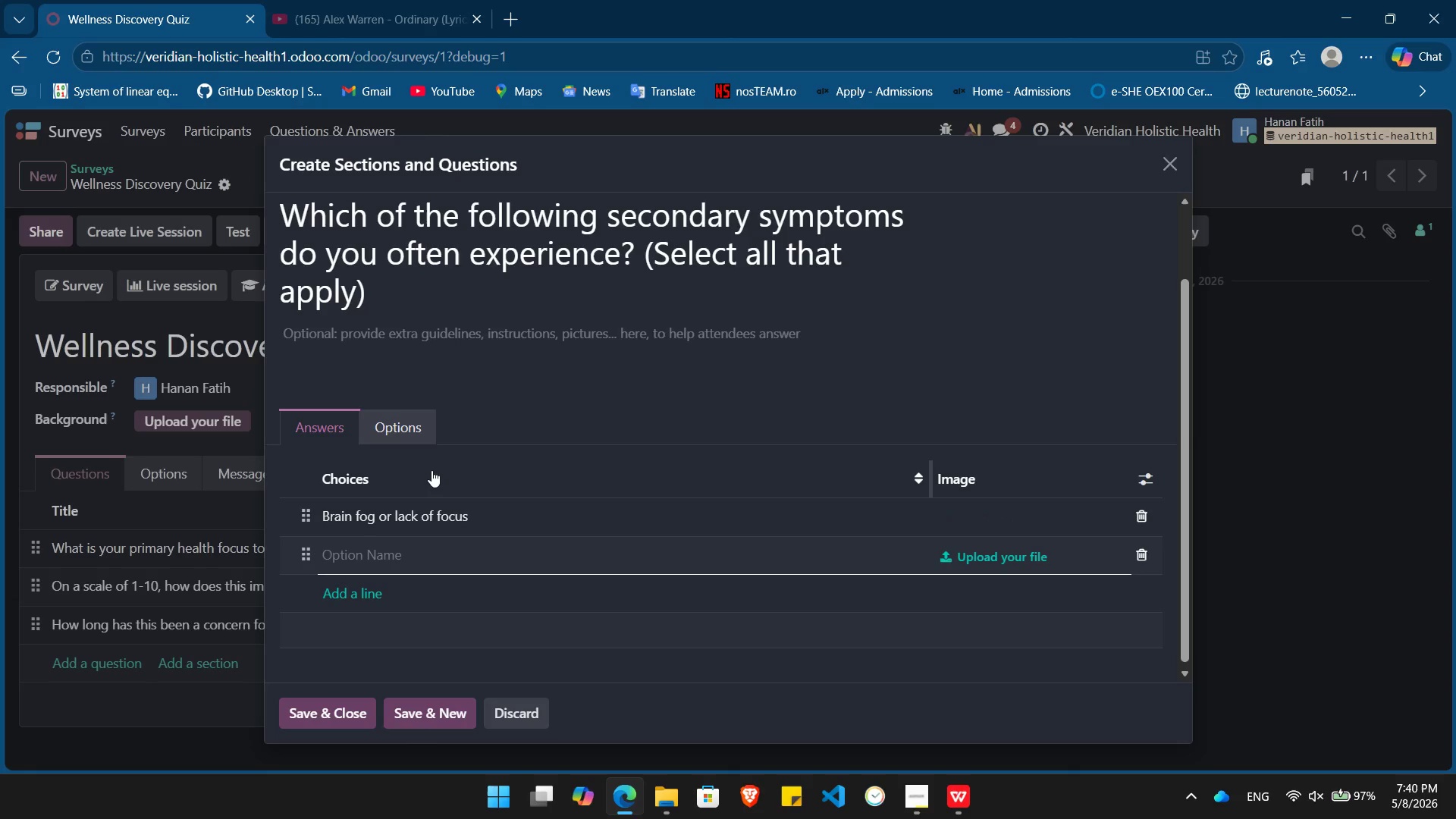 
type(Sleep disturbance / Insomnia)
 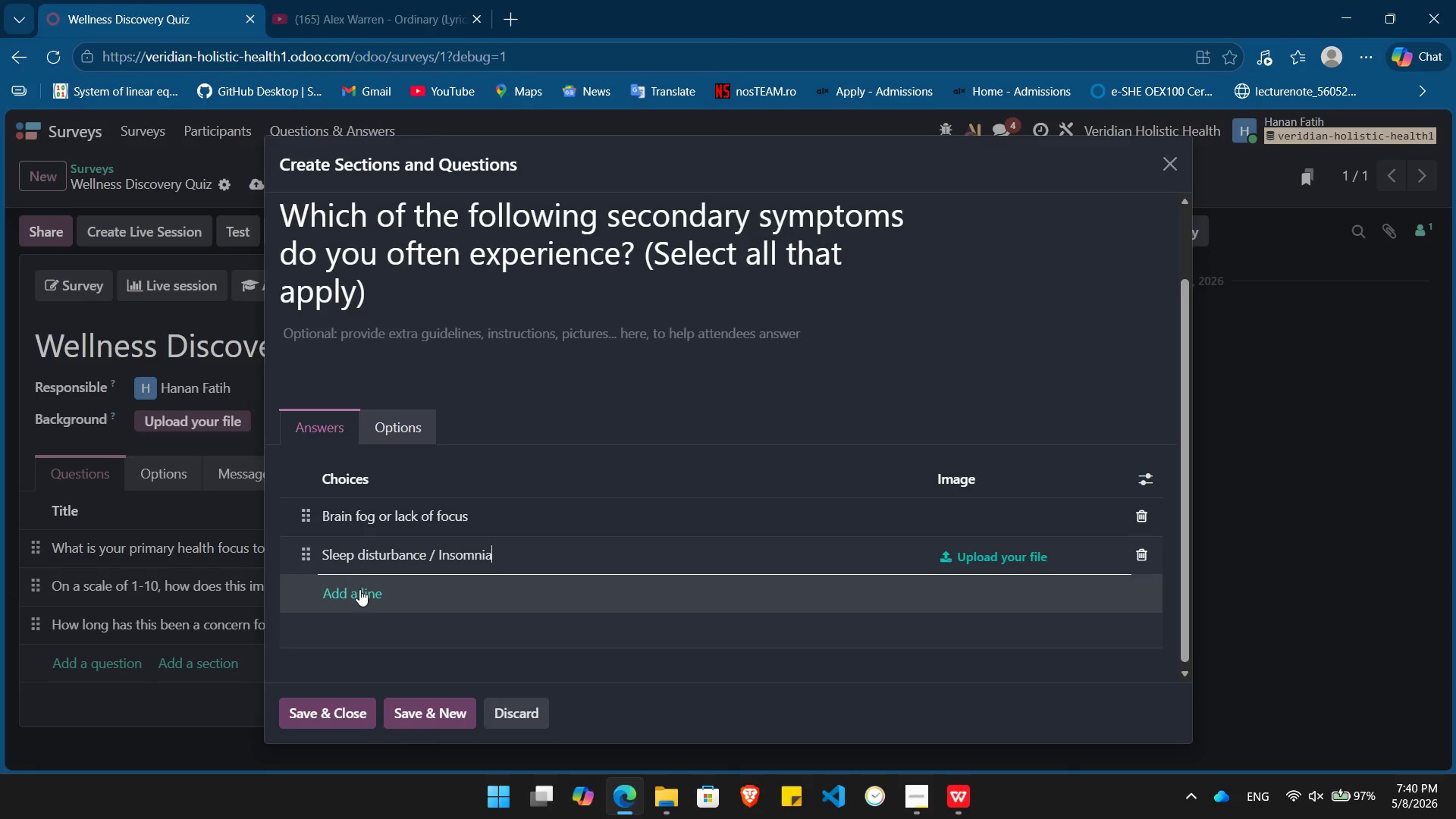 
left_click([359, 590])
 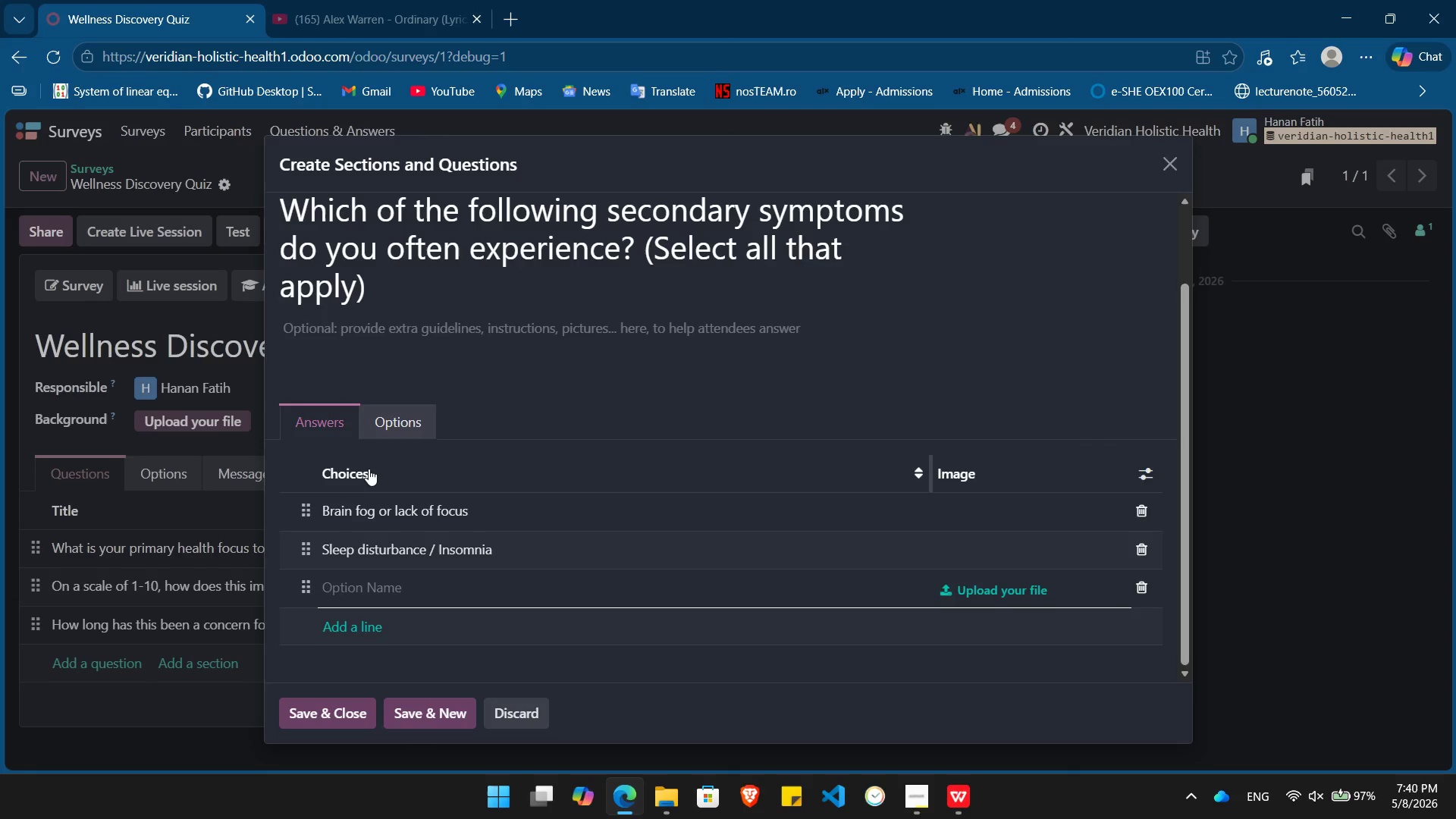 
type(Bloating or indigestion)
 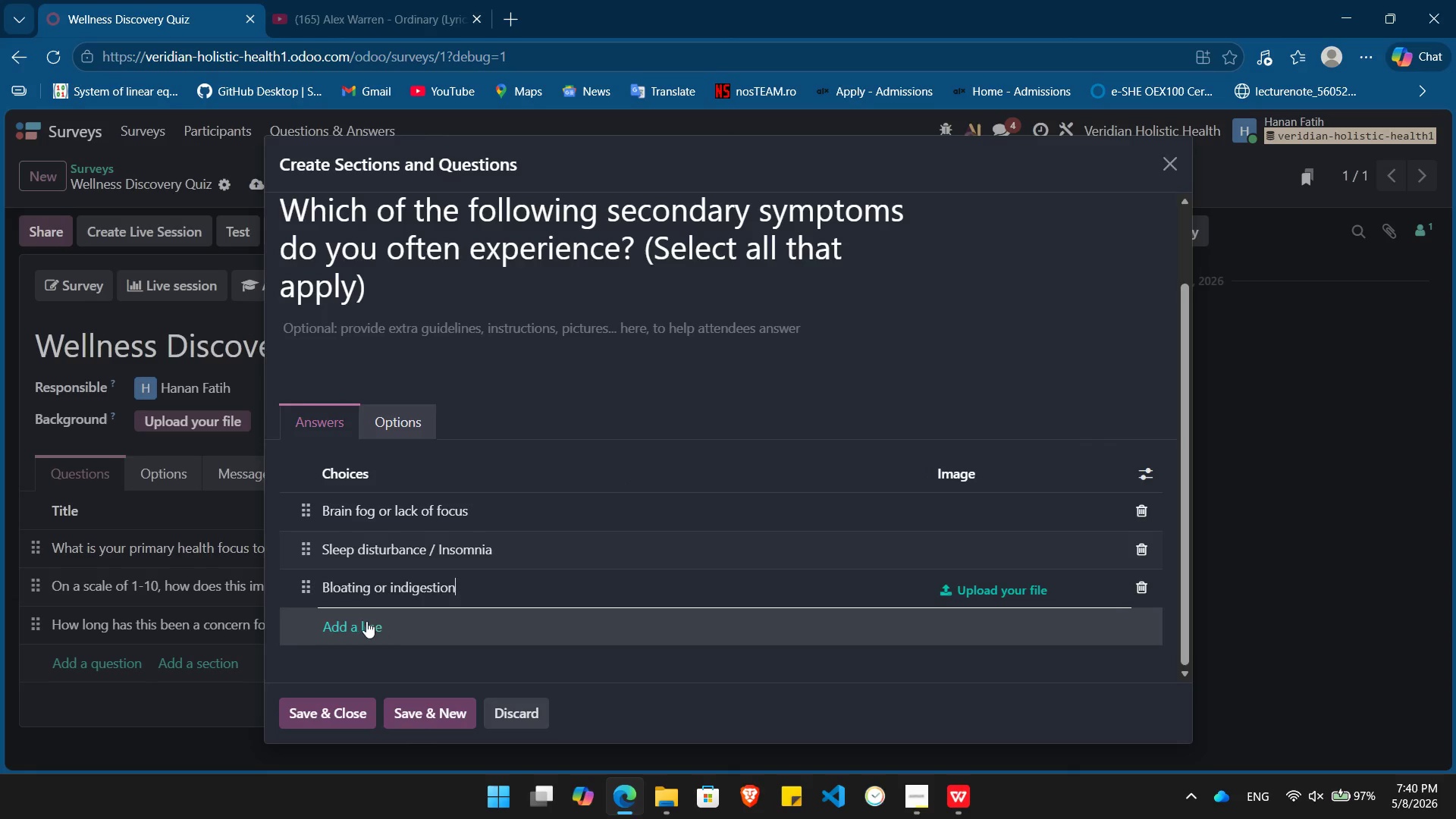 
left_click([351, 623])
 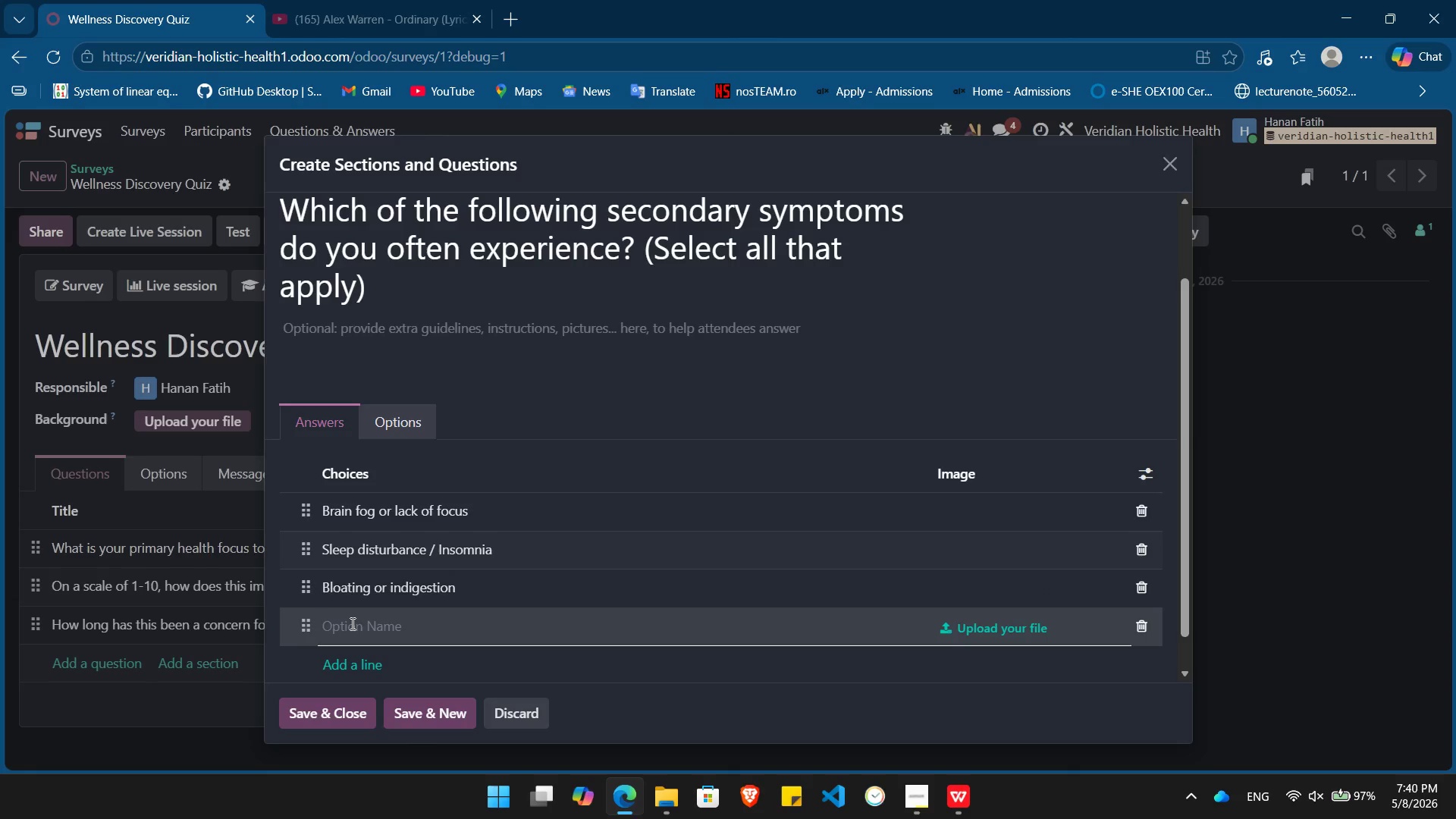 
type(Muscle tension or headaches)
 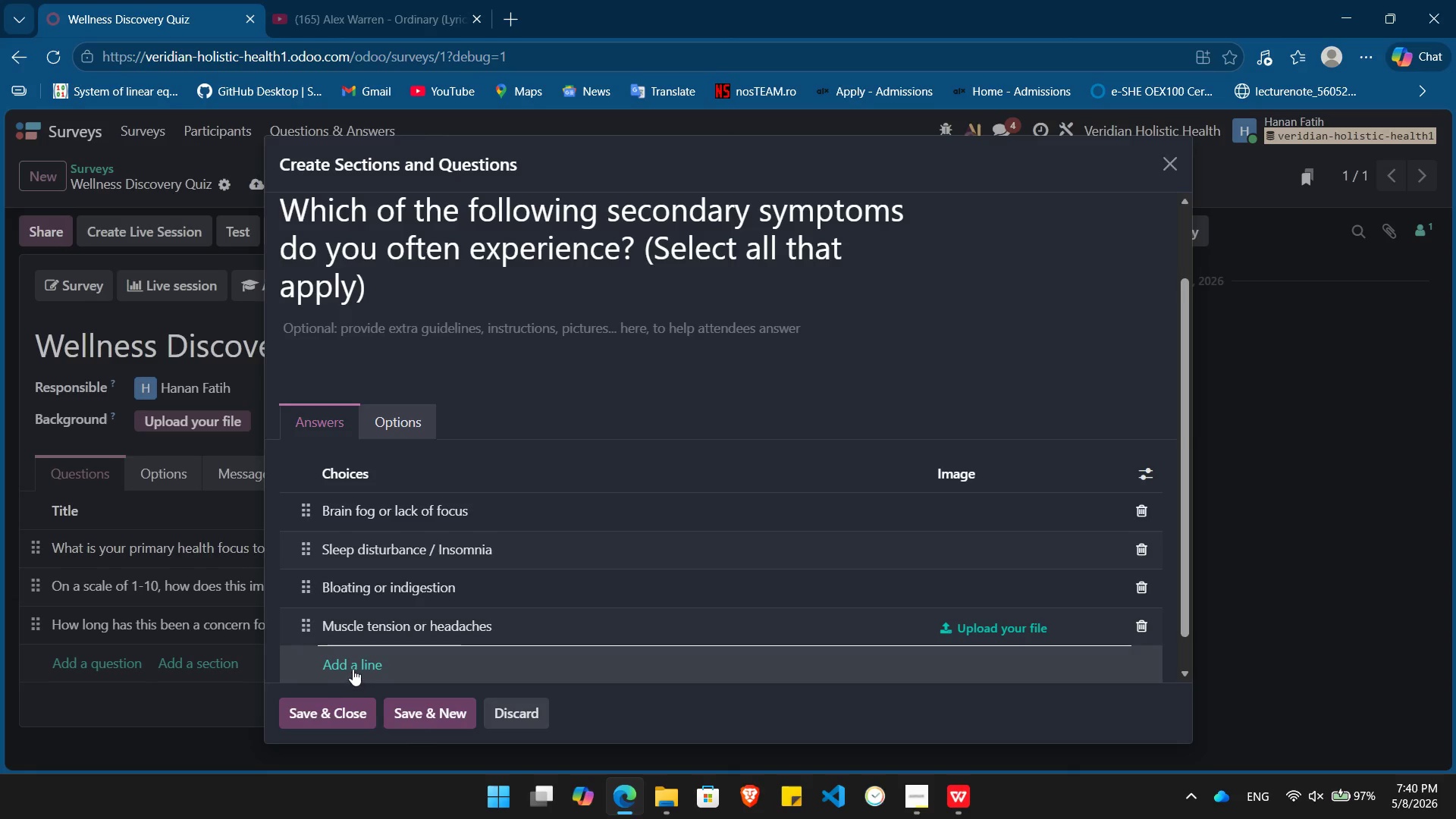 
left_click([353, 668])
 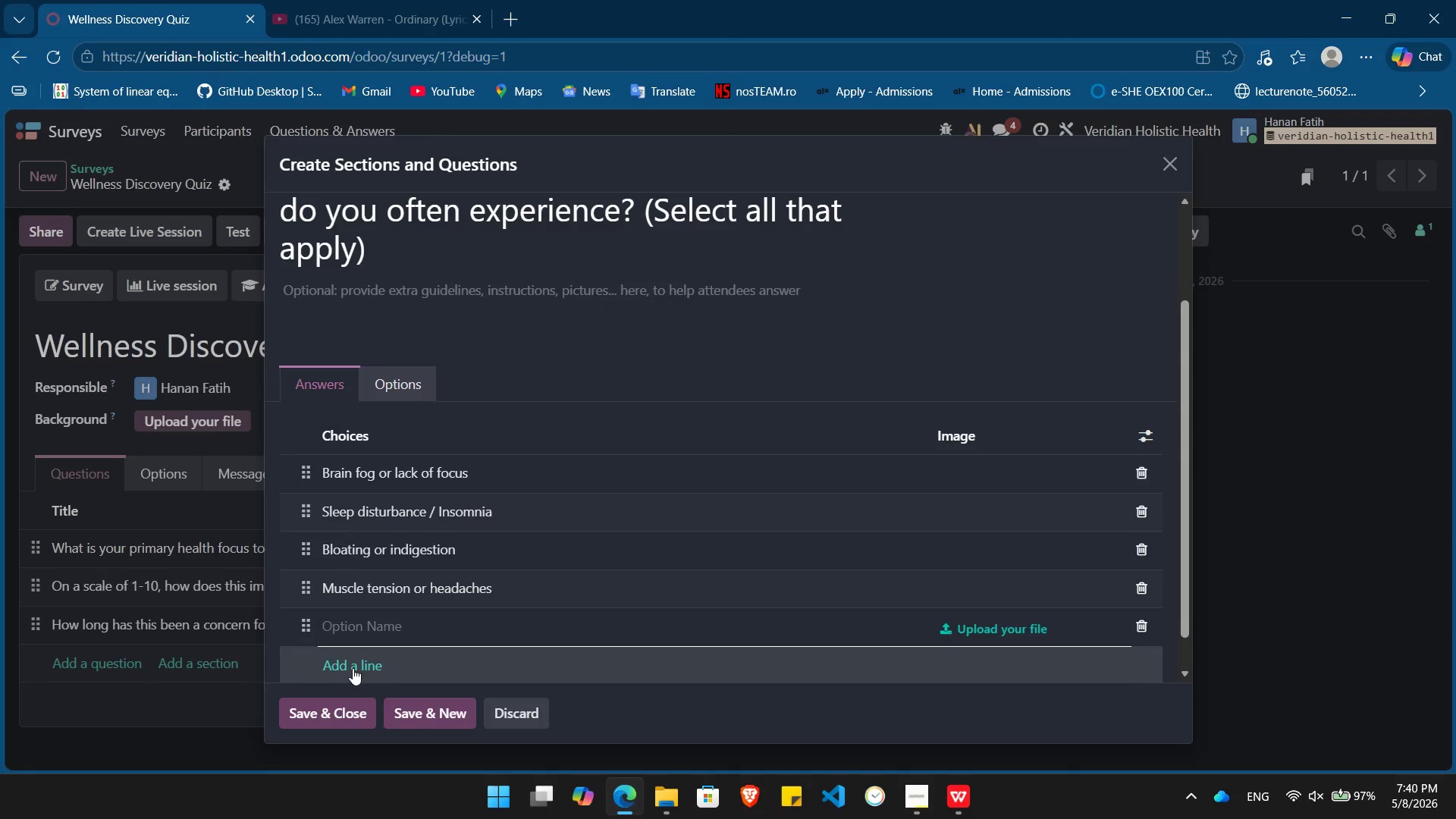 
type(Low mood or irritability)
 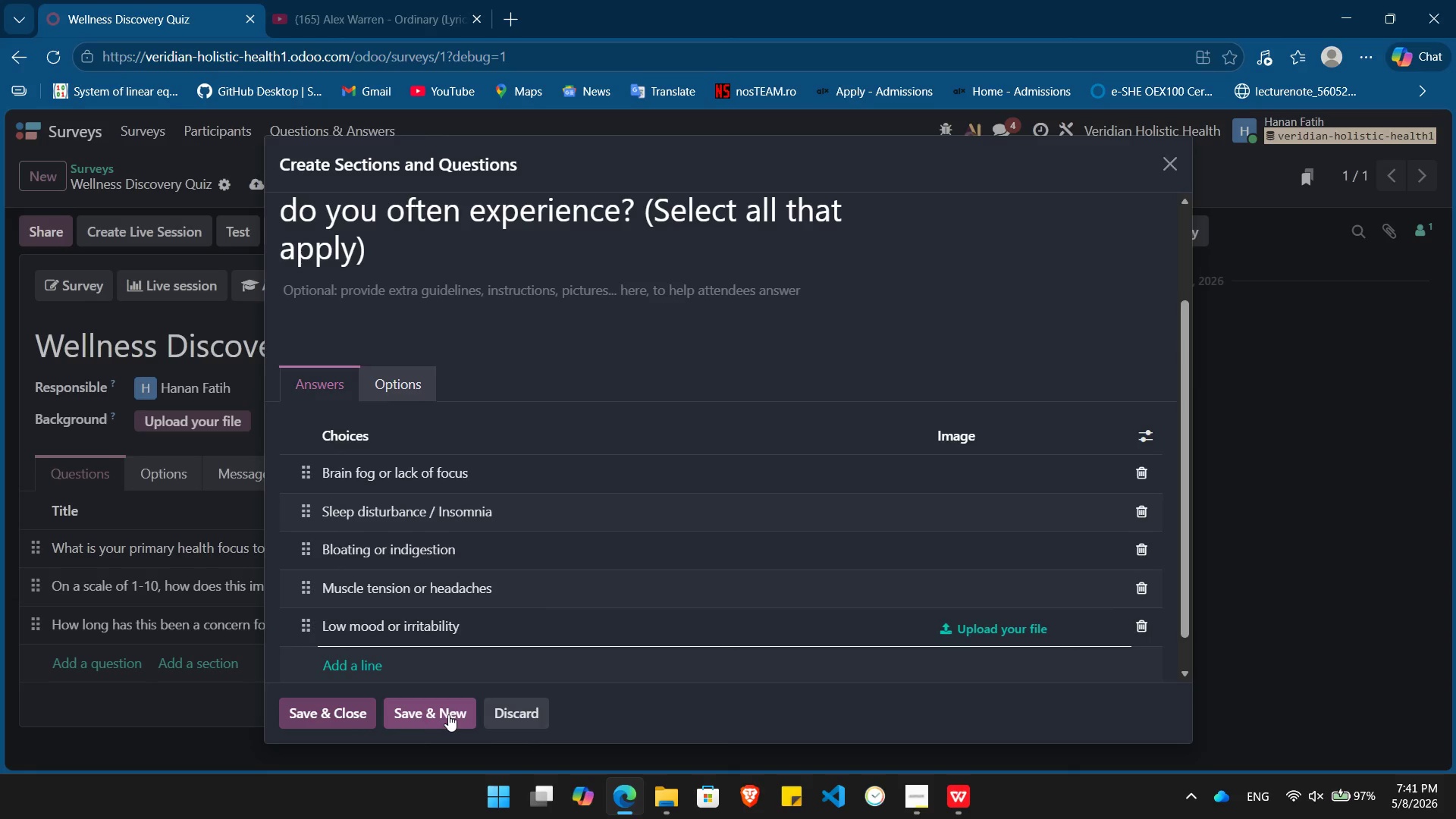 
left_click([441, 712])
 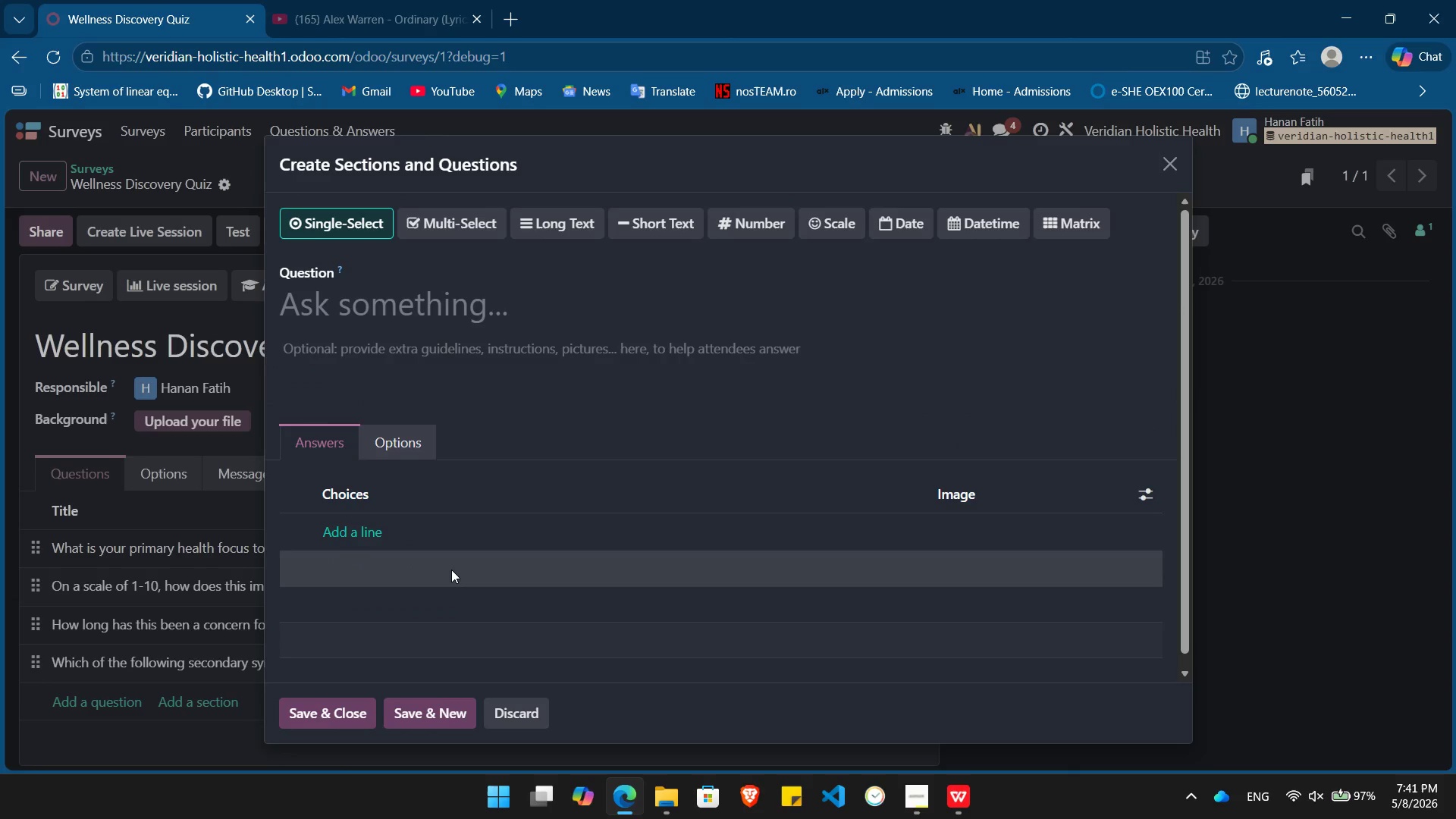 
wait(6.14)
 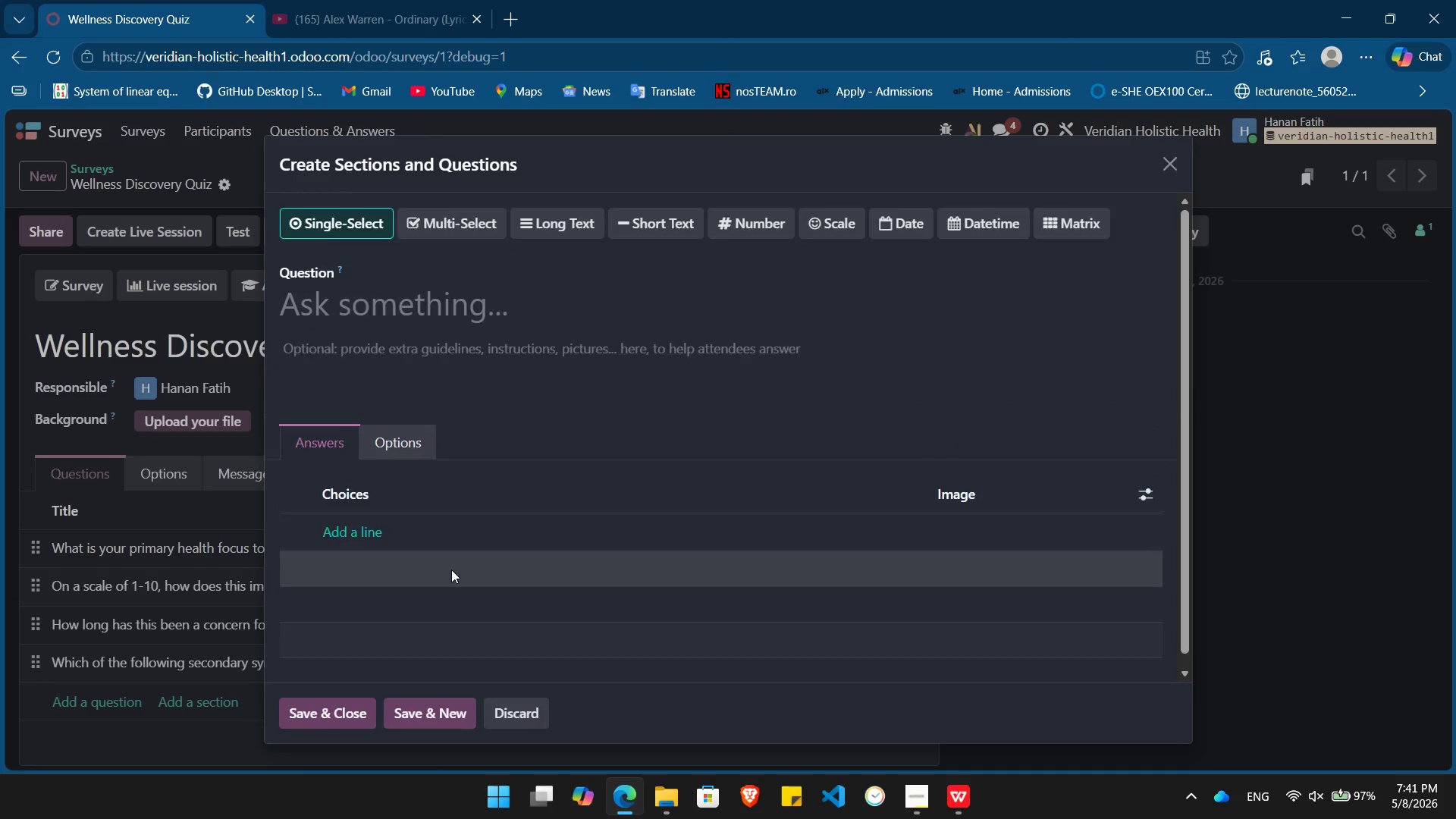 
left_click([422, 321])
 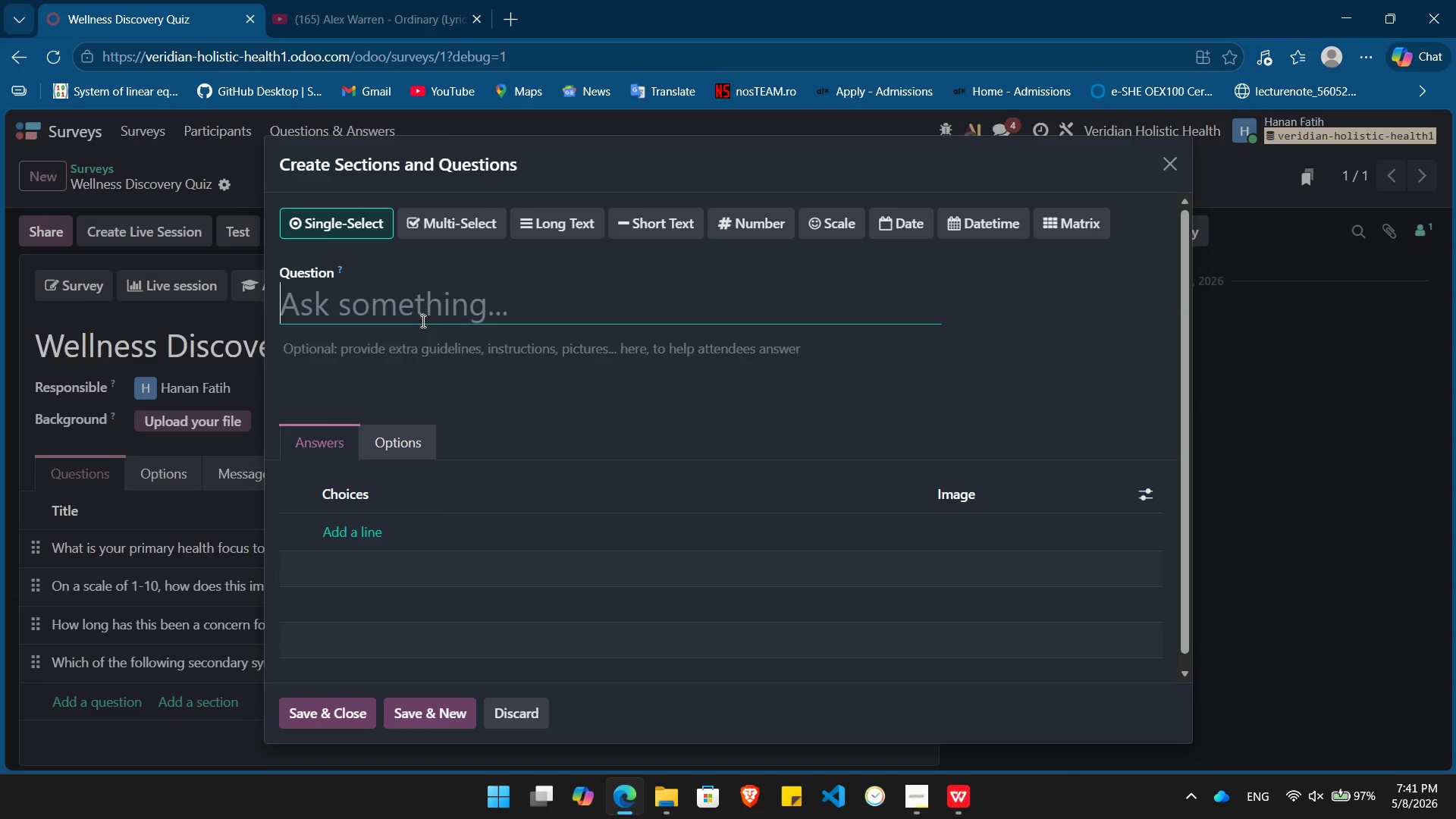 
type(What do you feel is the biggest "blocker" preventing you from reaching your health goals?)
 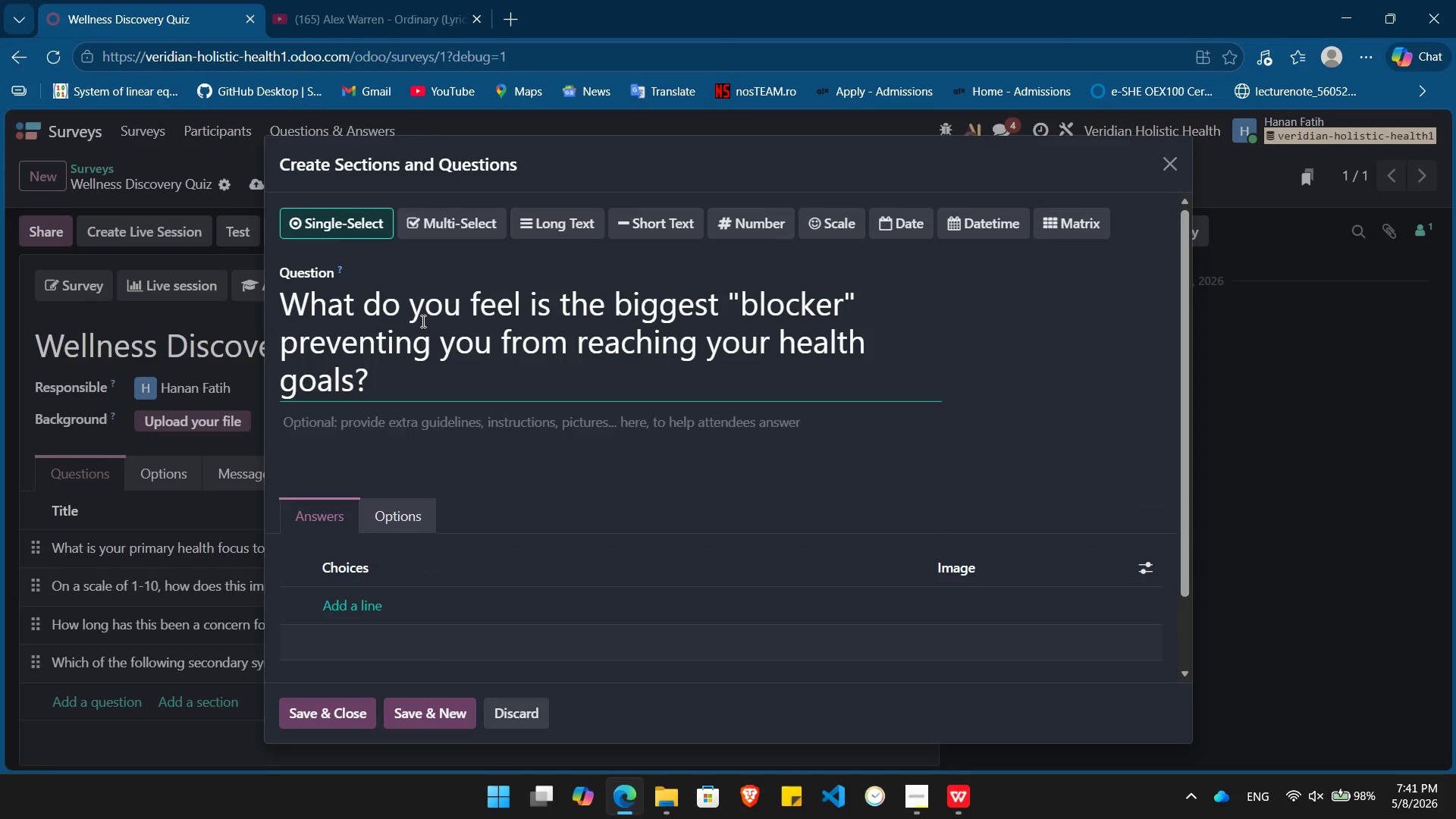 
wait(5.97)
 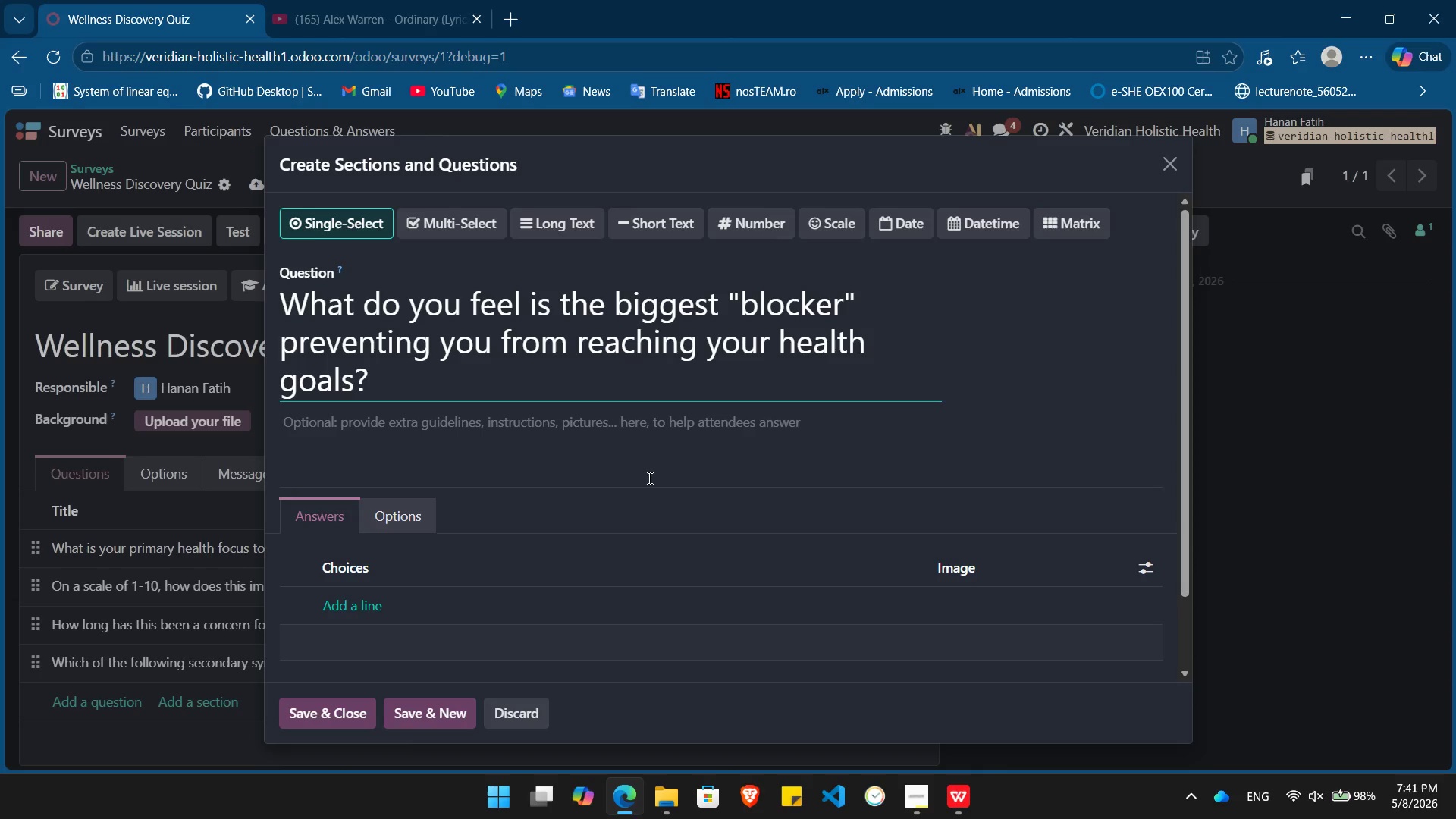 
left_click([364, 599])
 